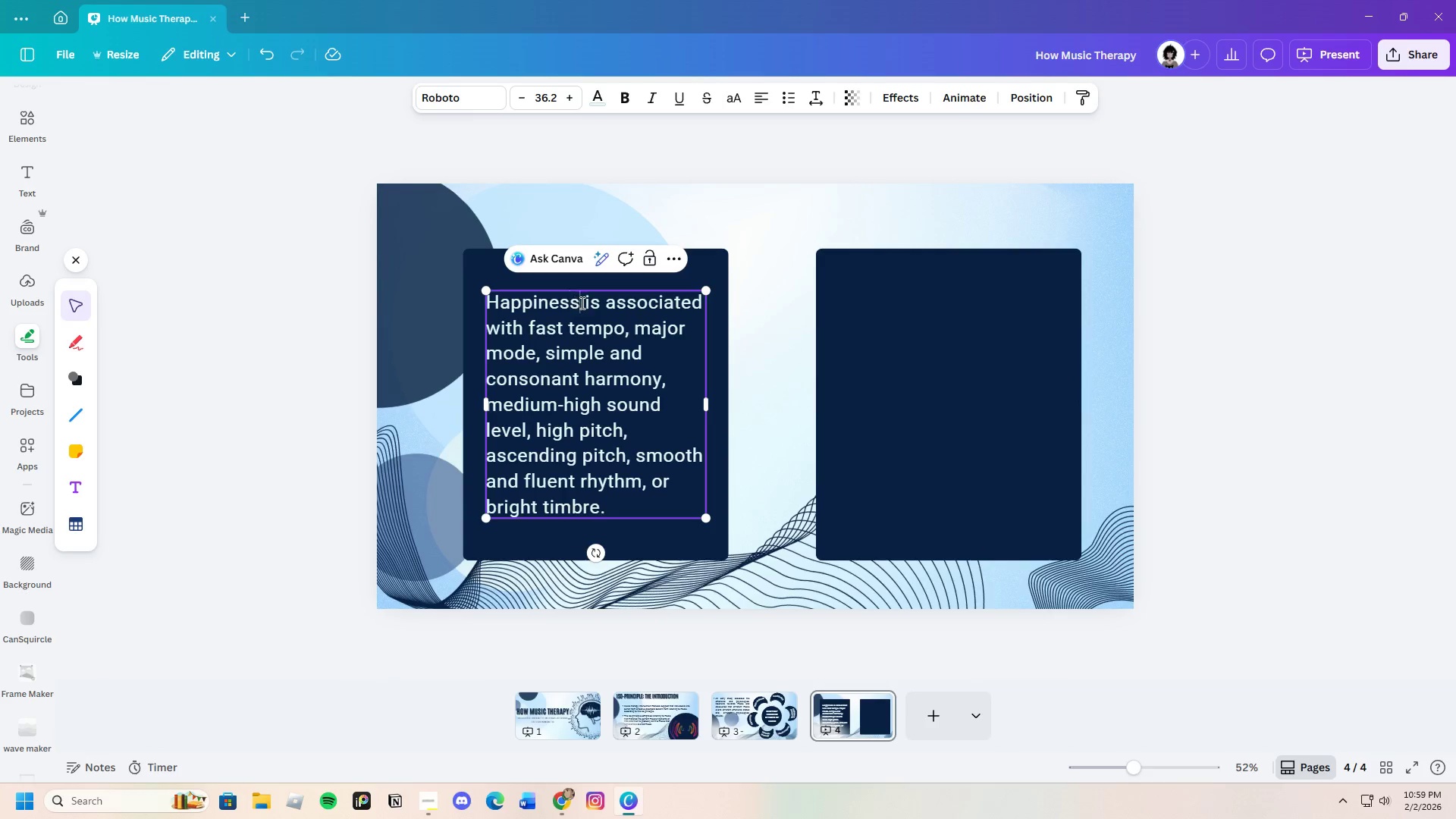 
left_click_drag(start_coordinate=[581, 303], to_coordinate=[479, 306])
 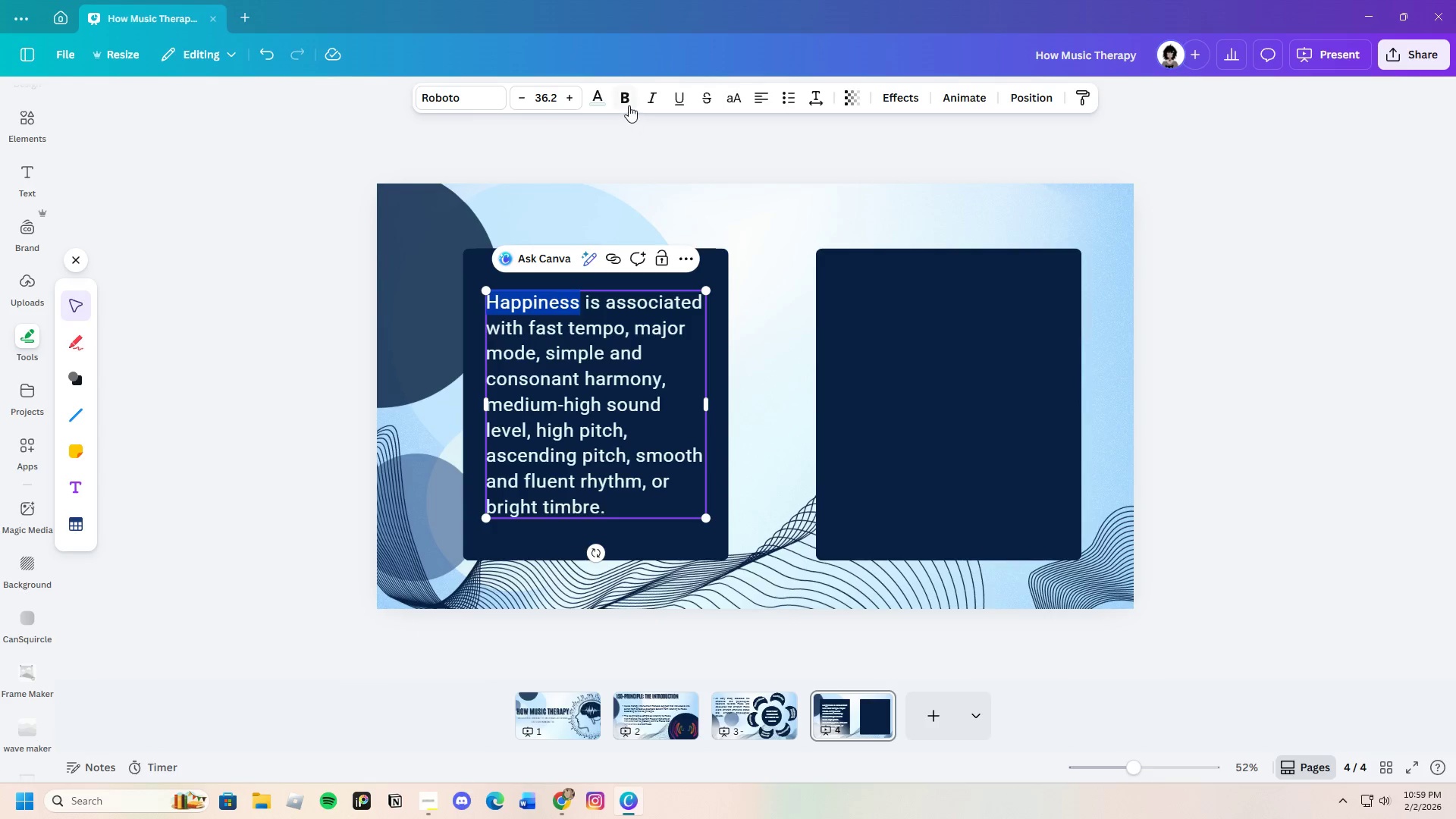 
left_click([629, 102])
 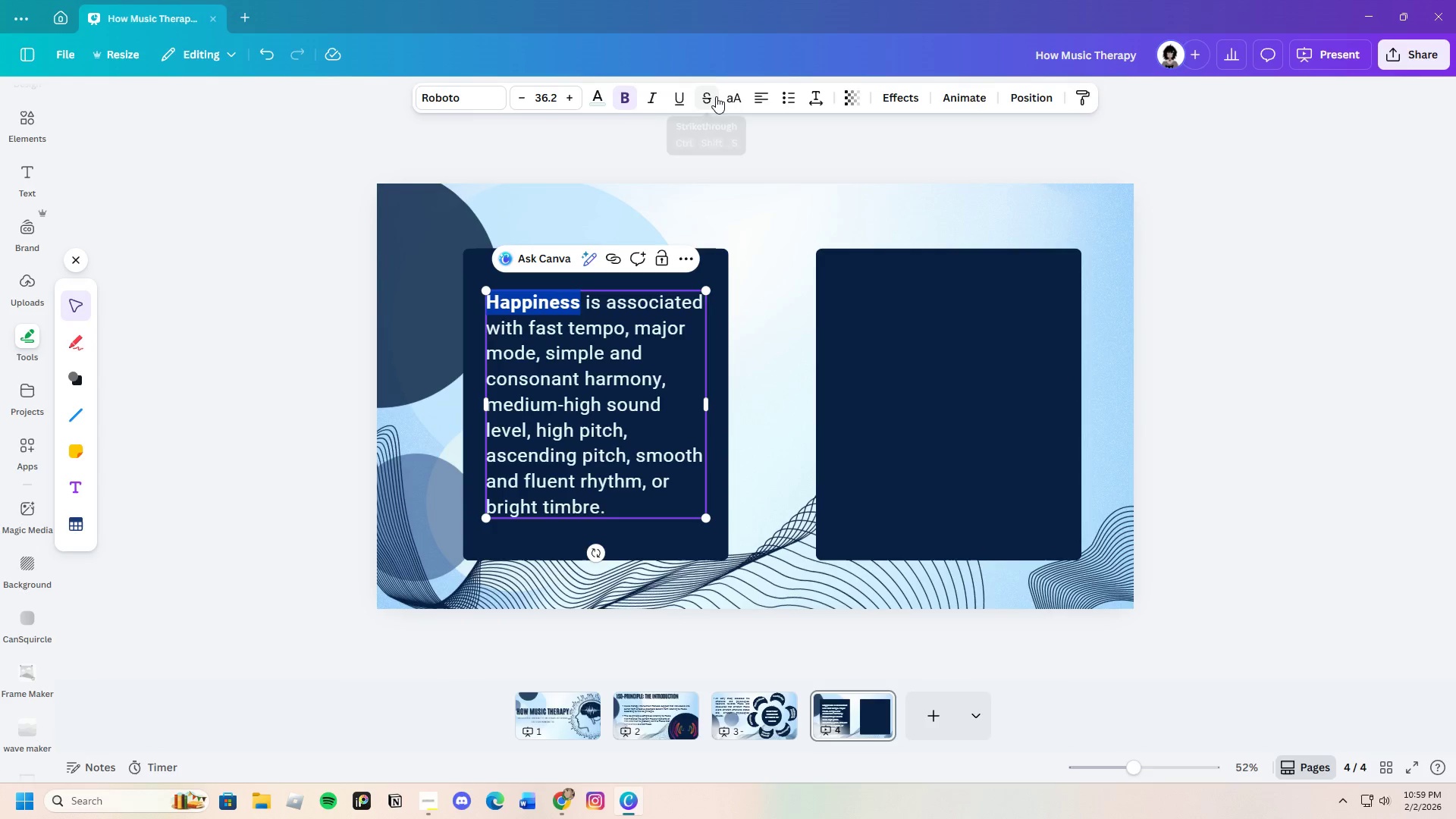 
left_click([731, 96])
 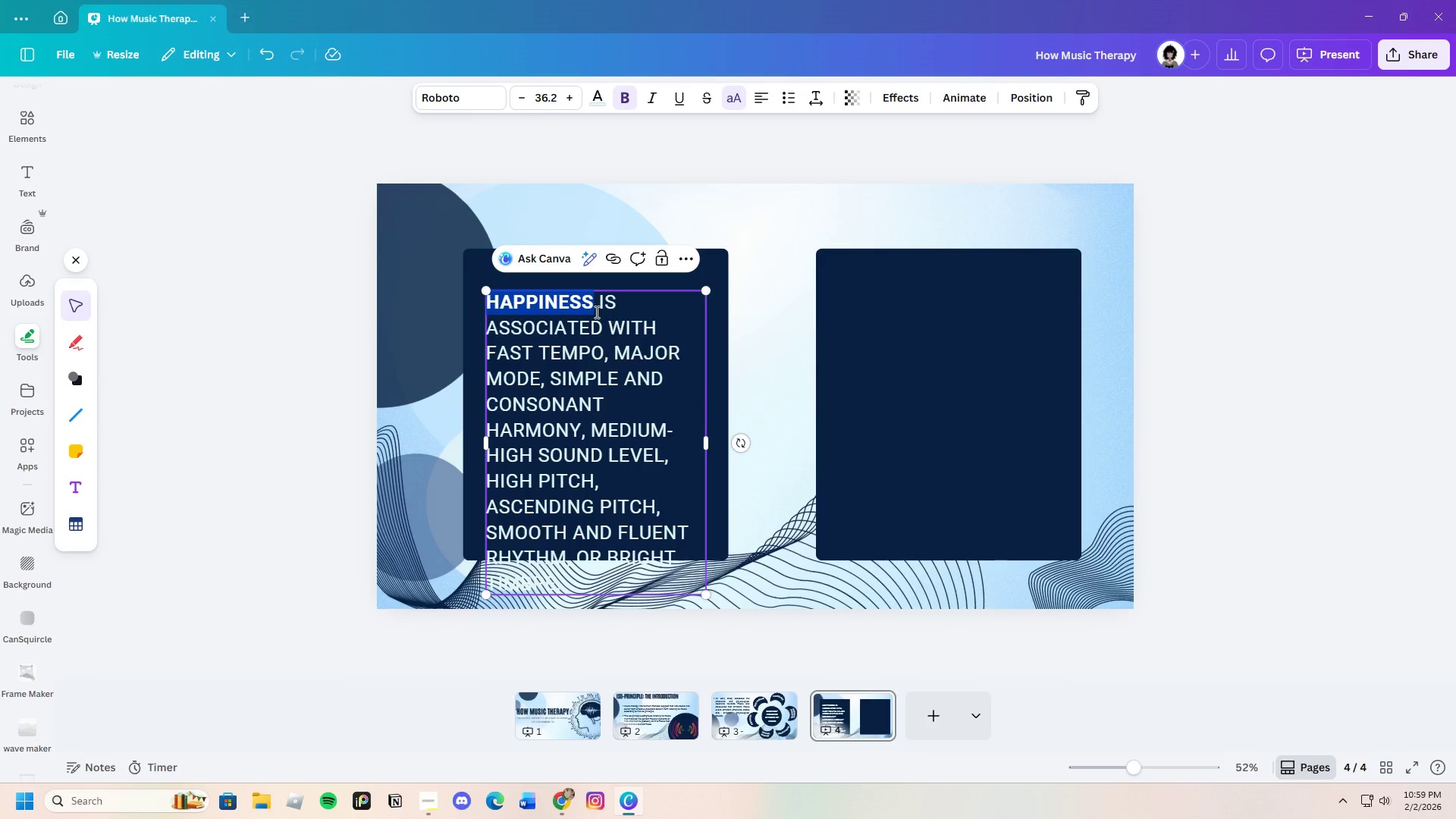 
left_click_drag(start_coordinate=[598, 305], to_coordinate=[704, 577])
 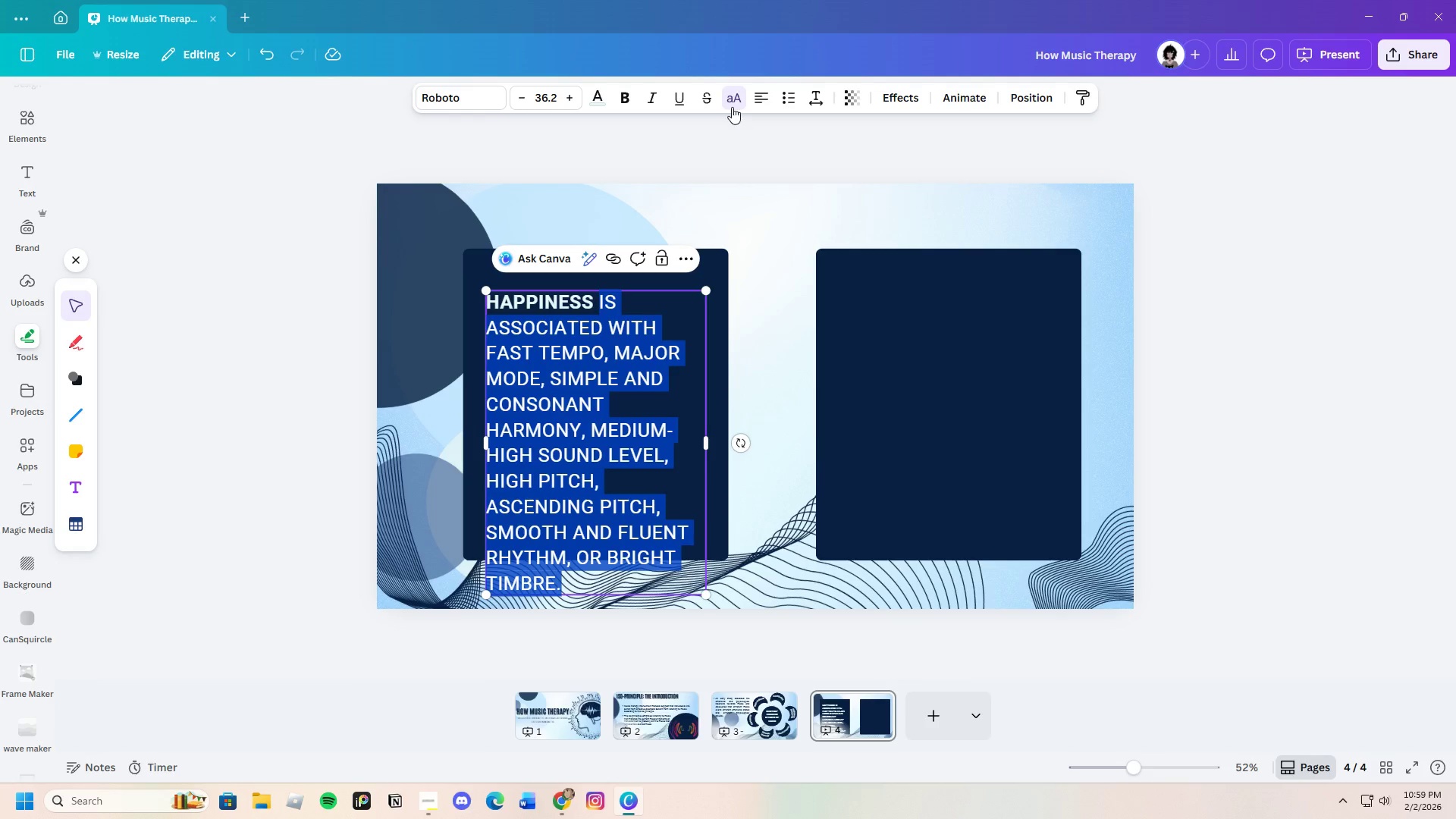 
left_click([735, 99])
 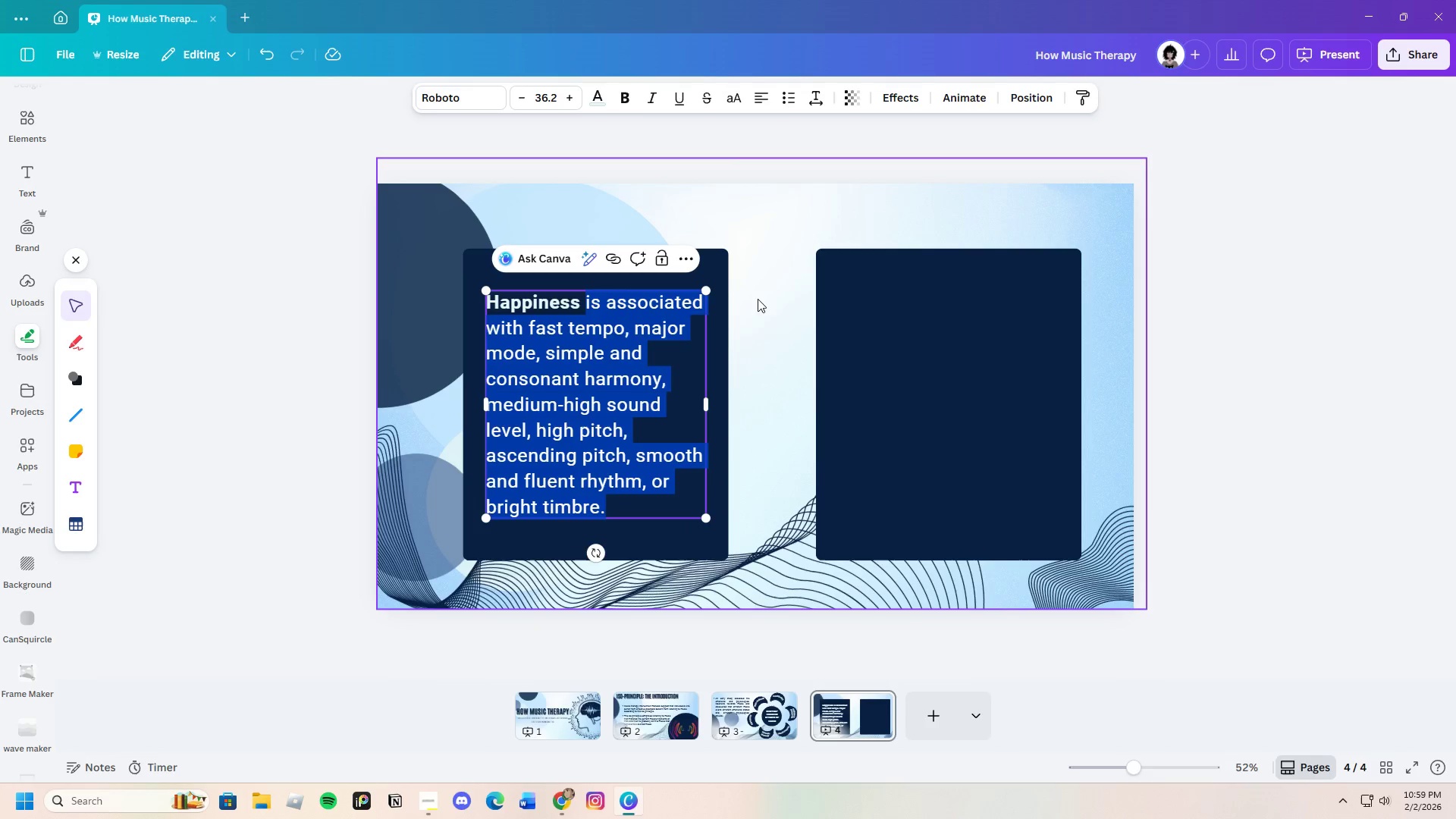 
left_click([764, 317])
 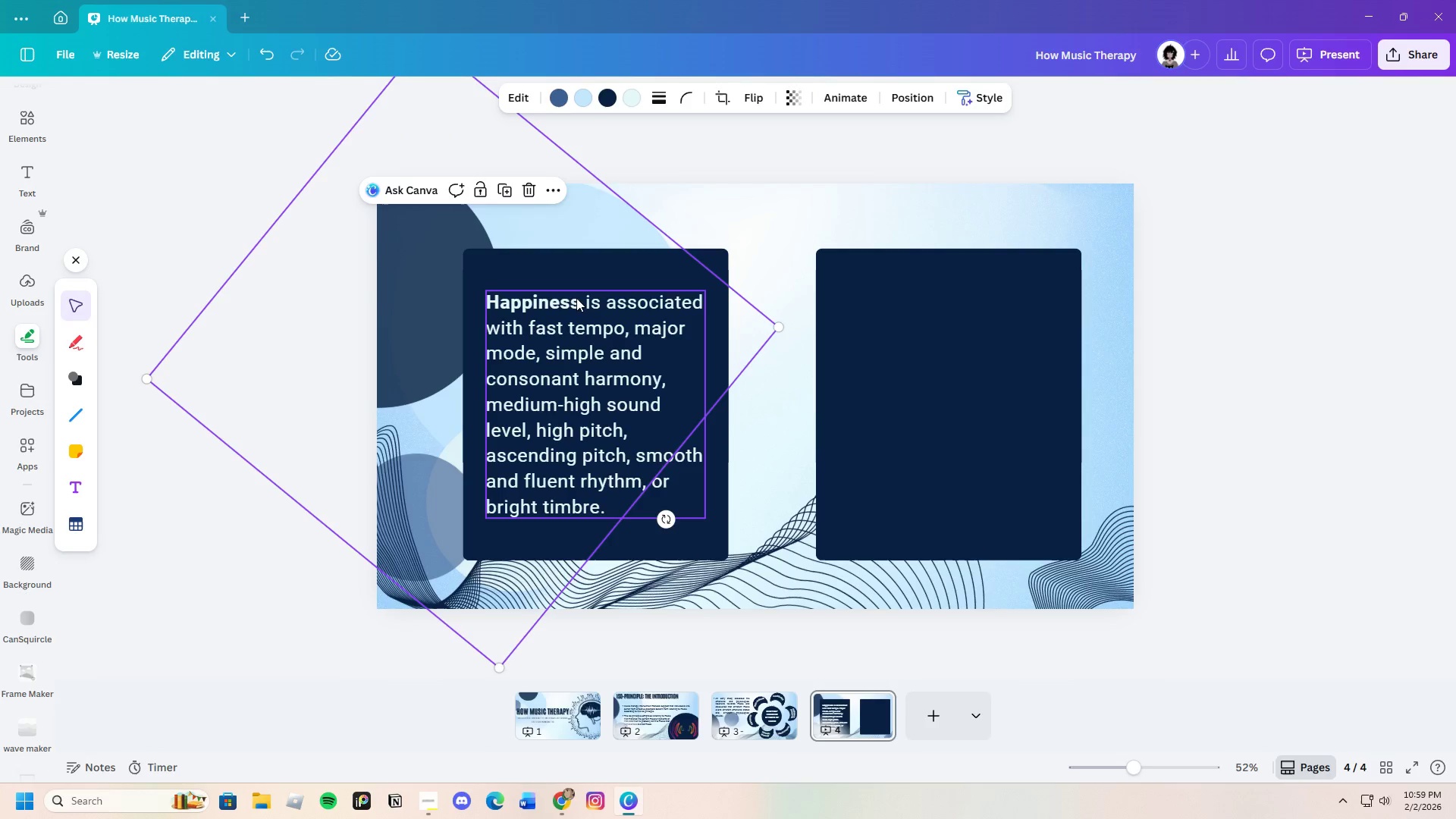 
left_click([579, 300])
 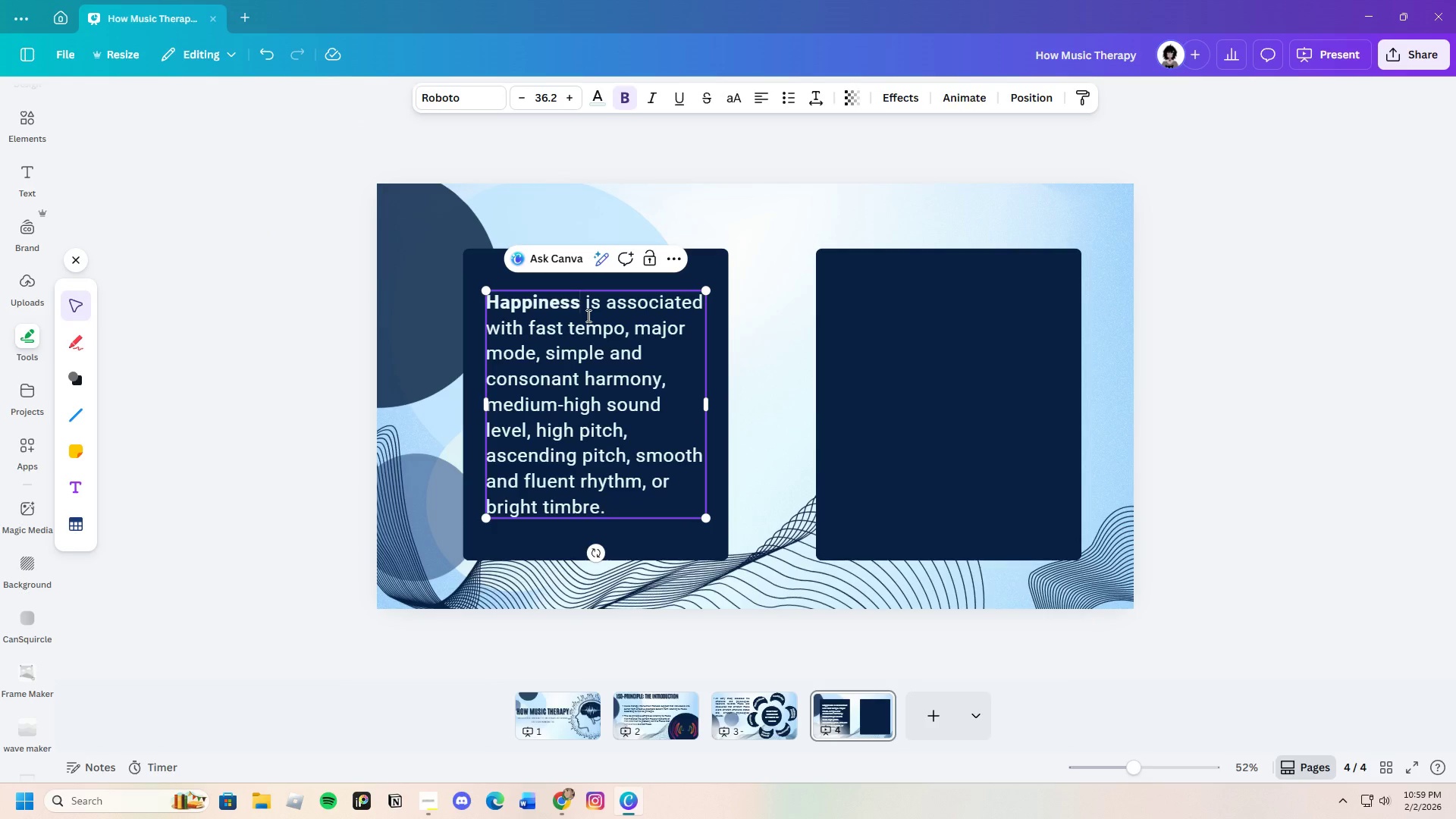 
key(Backspace)
key(Backspace)
key(Backspace)
key(Backspace)
key(Backspace)
key(Backspace)
key(Backspace)
key(Backspace)
type(APPINESS)
 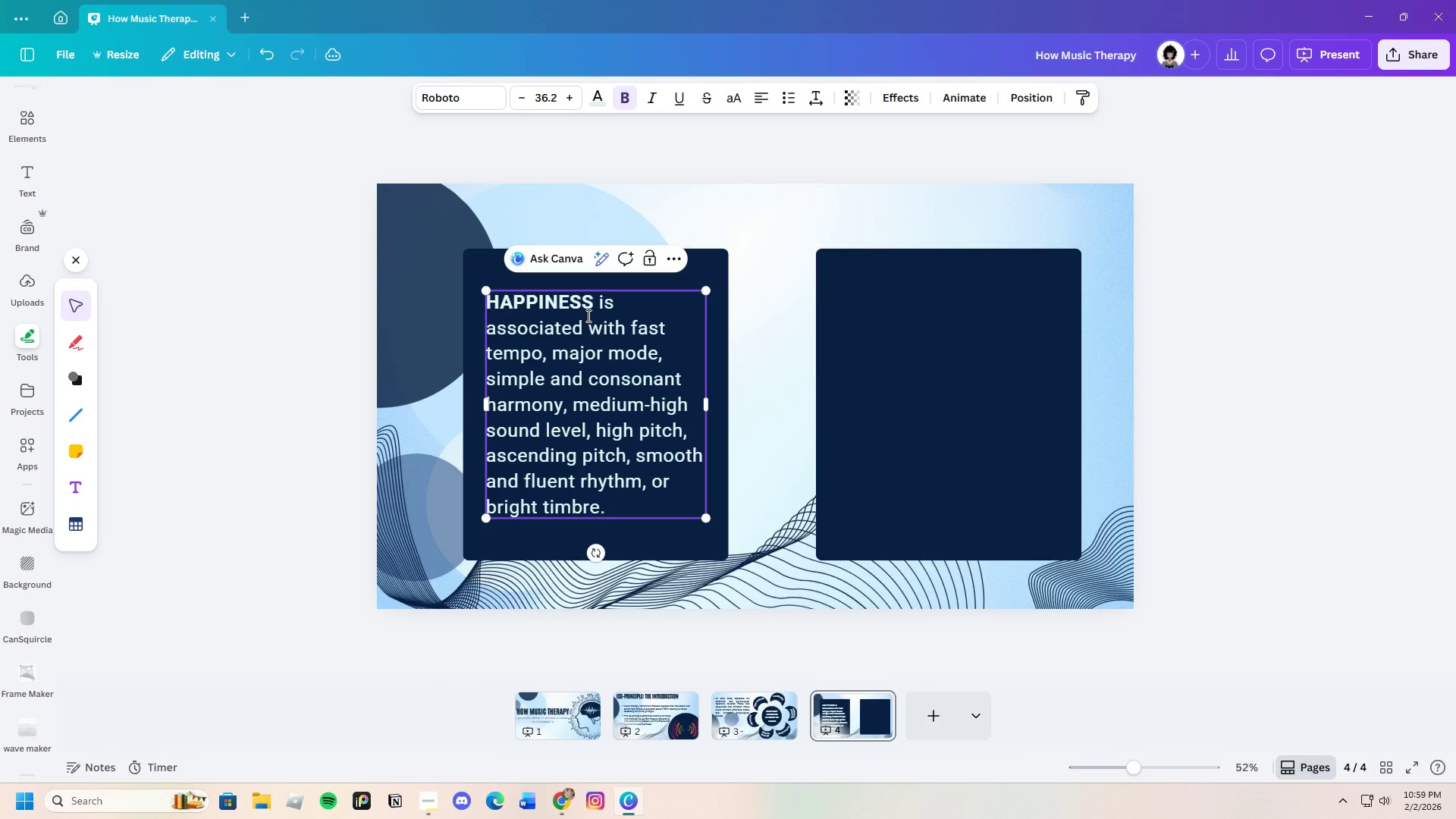 
left_click([711, 277])
 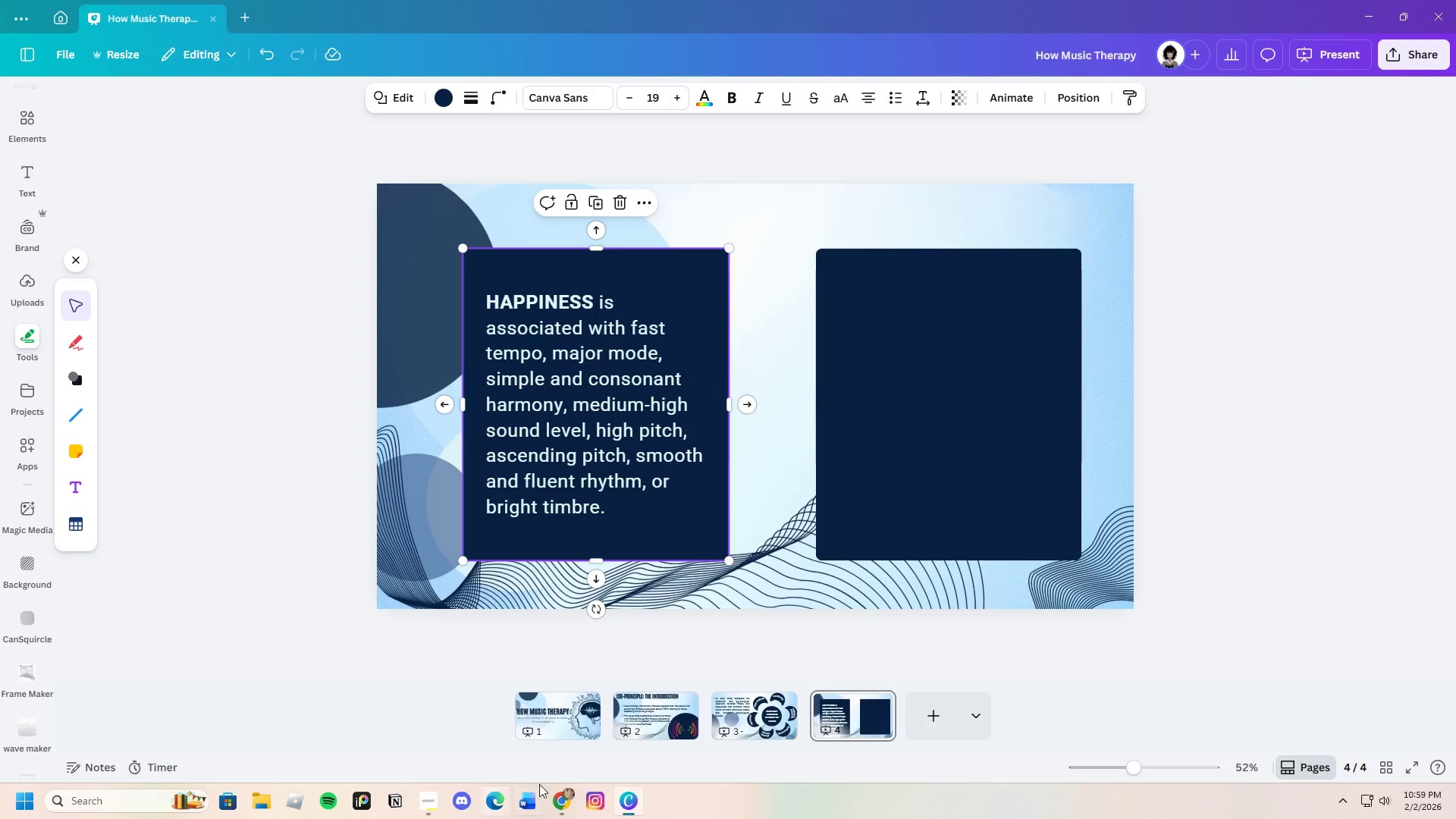 
left_click([565, 799])
 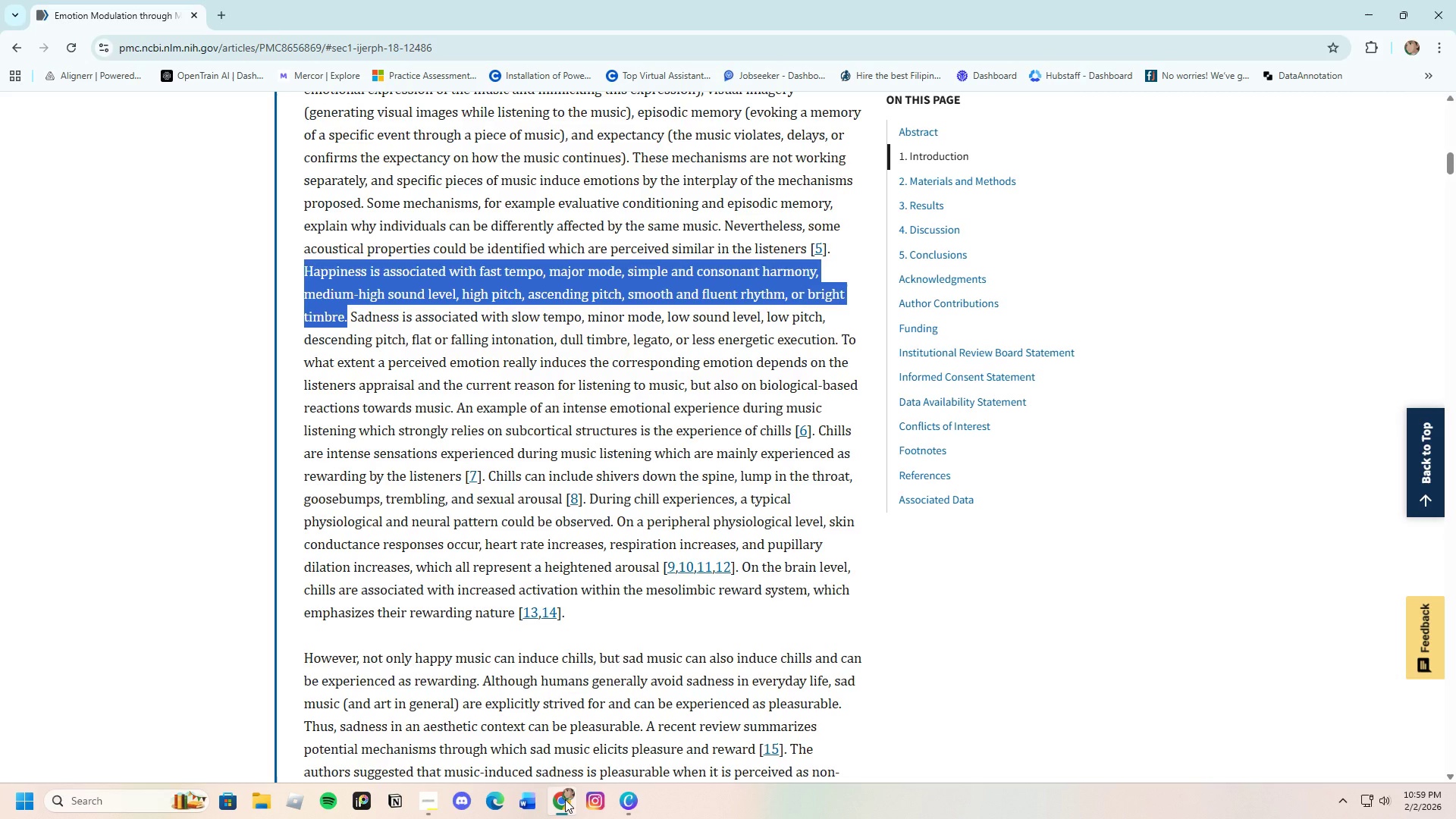 
left_click([565, 799])
 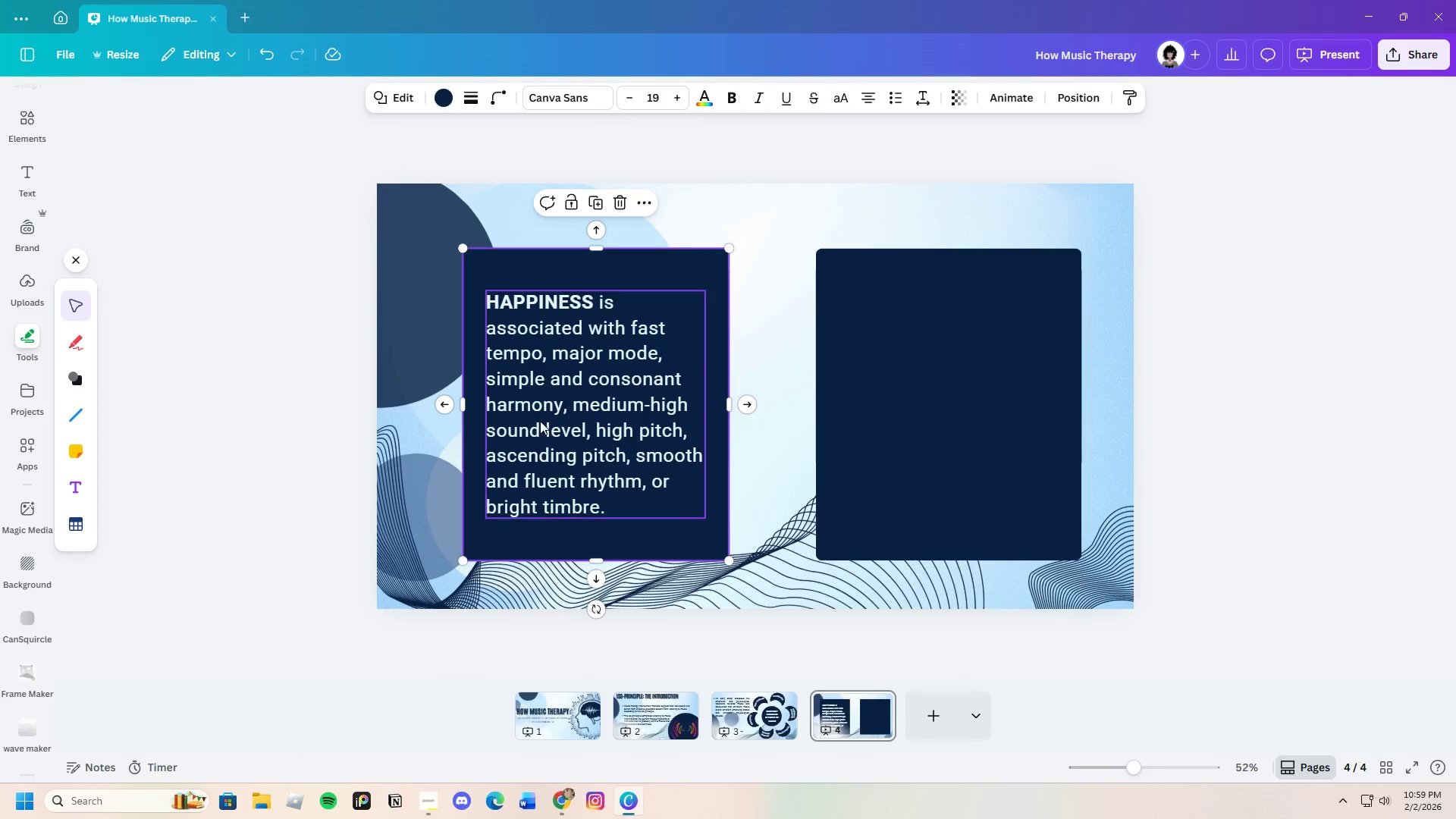 
left_click([549, 410])
 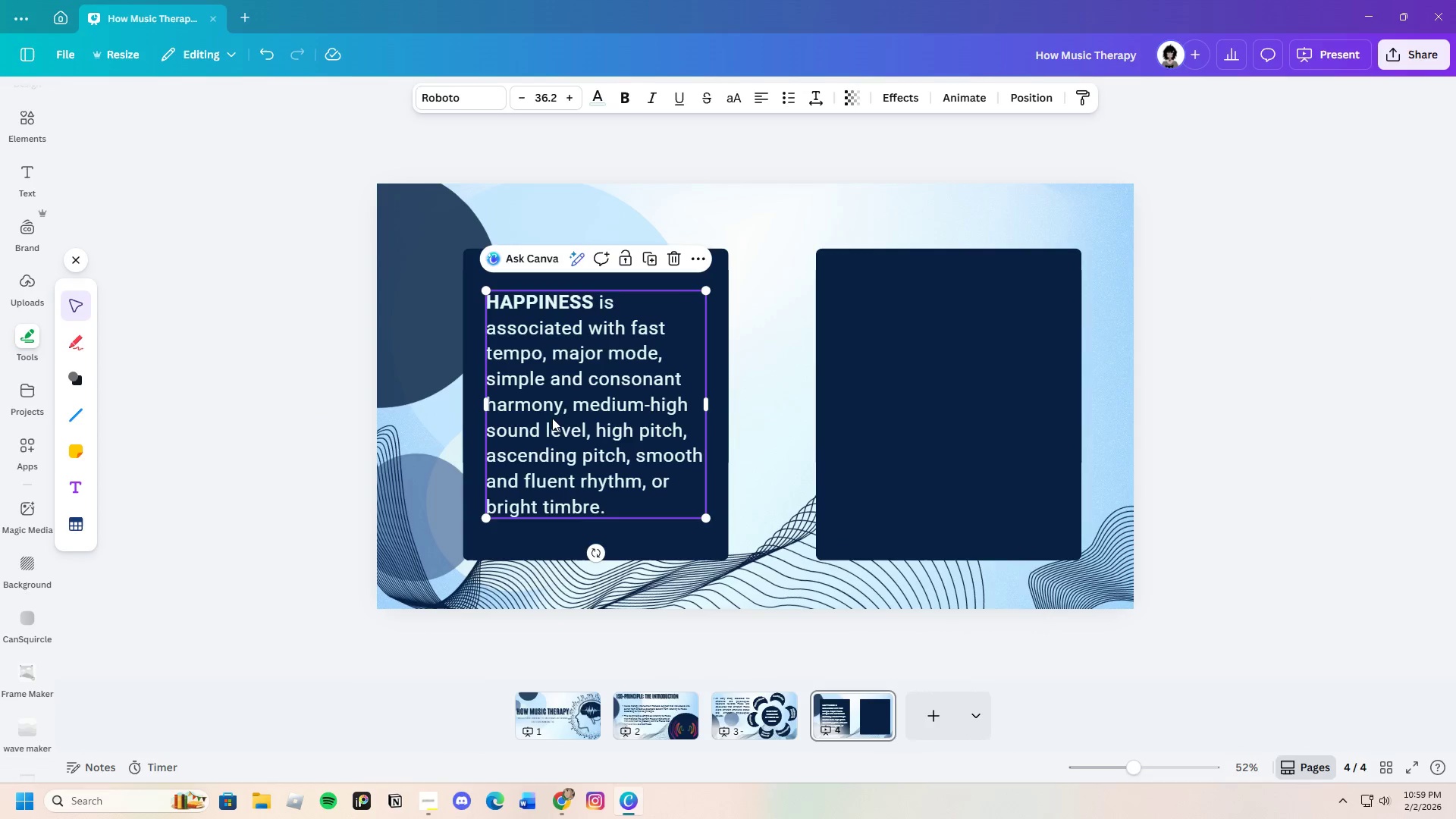 
left_click_drag(start_coordinate=[552, 418], to_coordinate=[553, 409])
 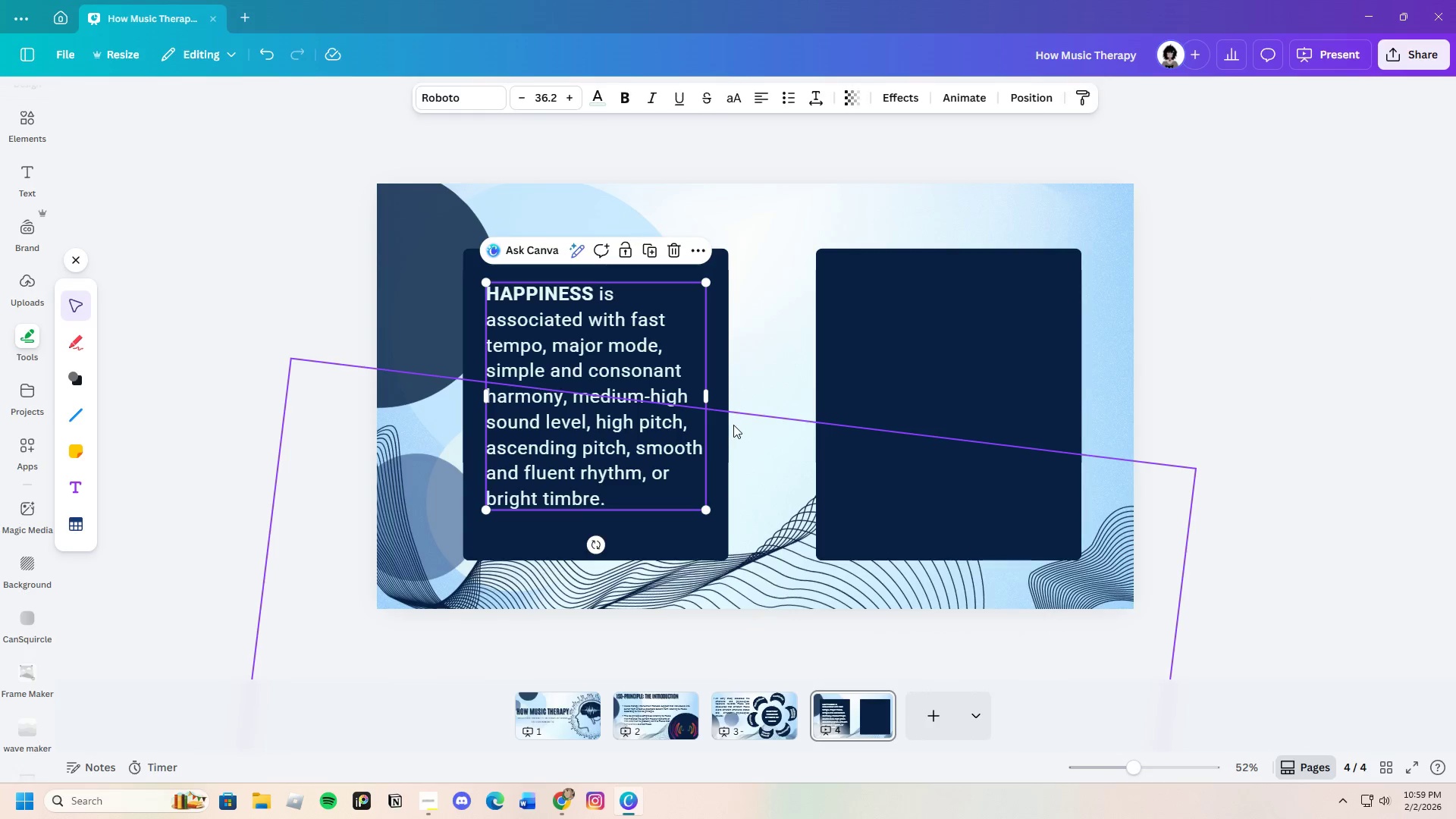 
left_click([733, 425])
 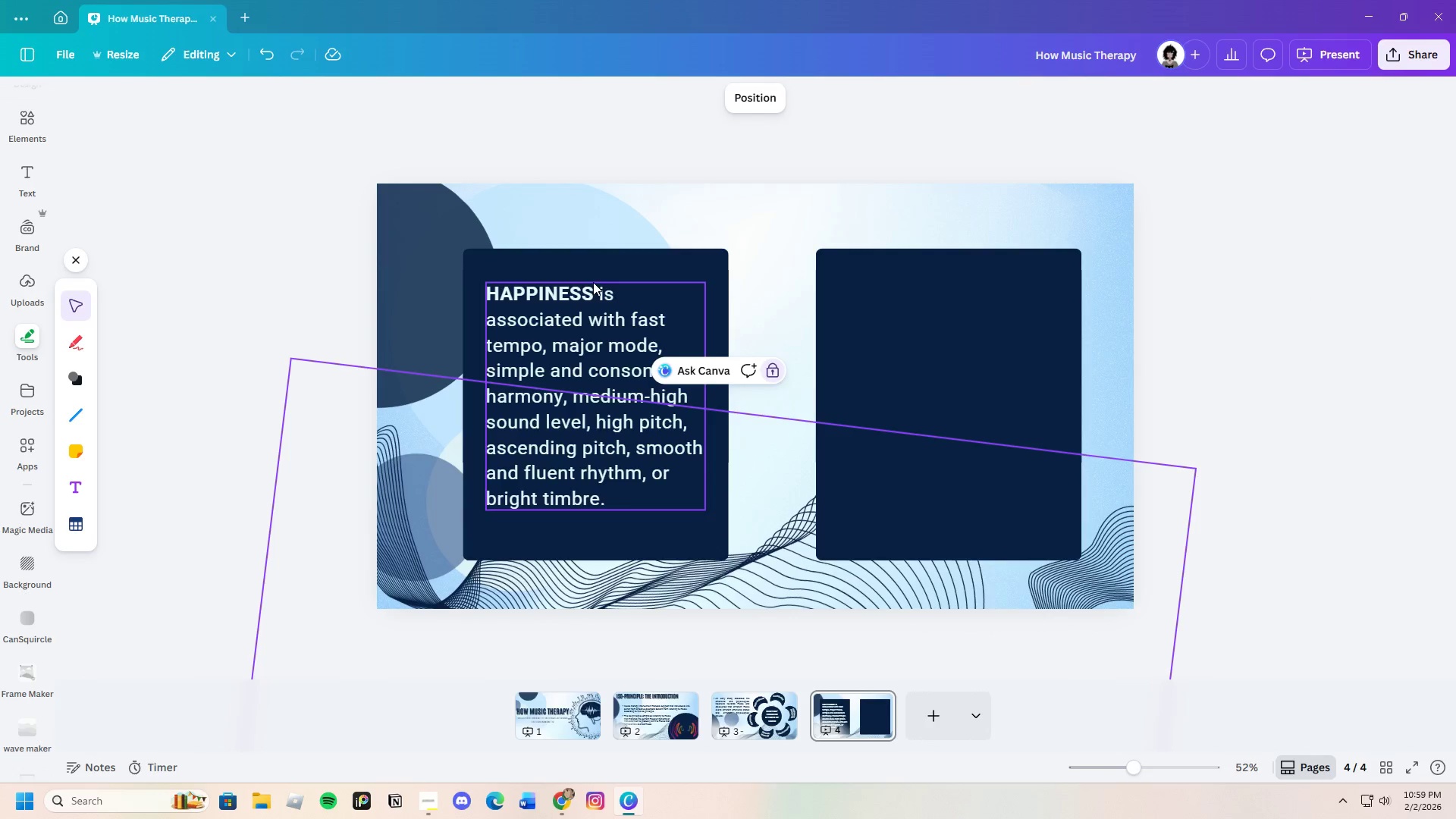 
left_click([594, 273])
 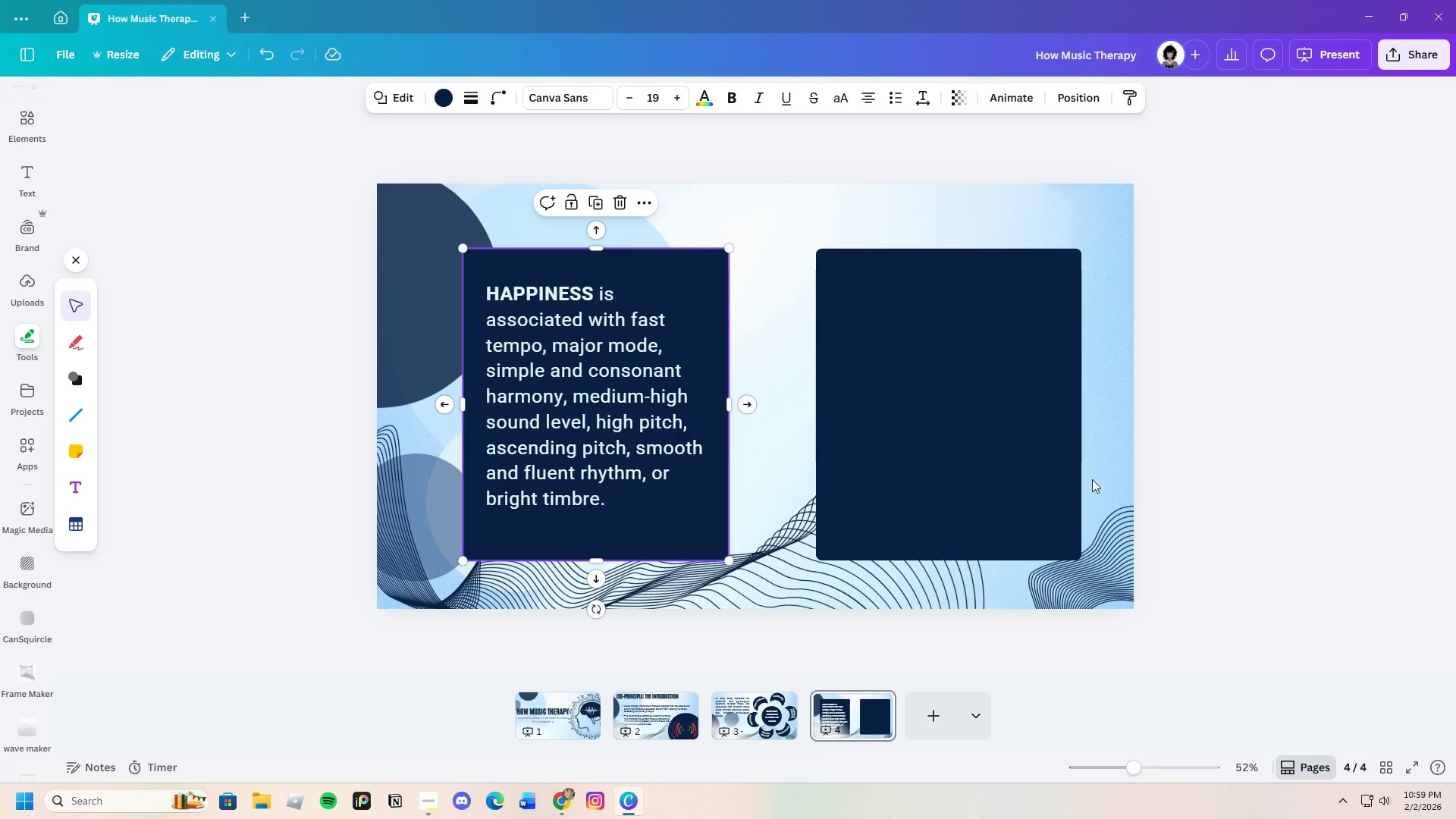 
wait(5.08)
 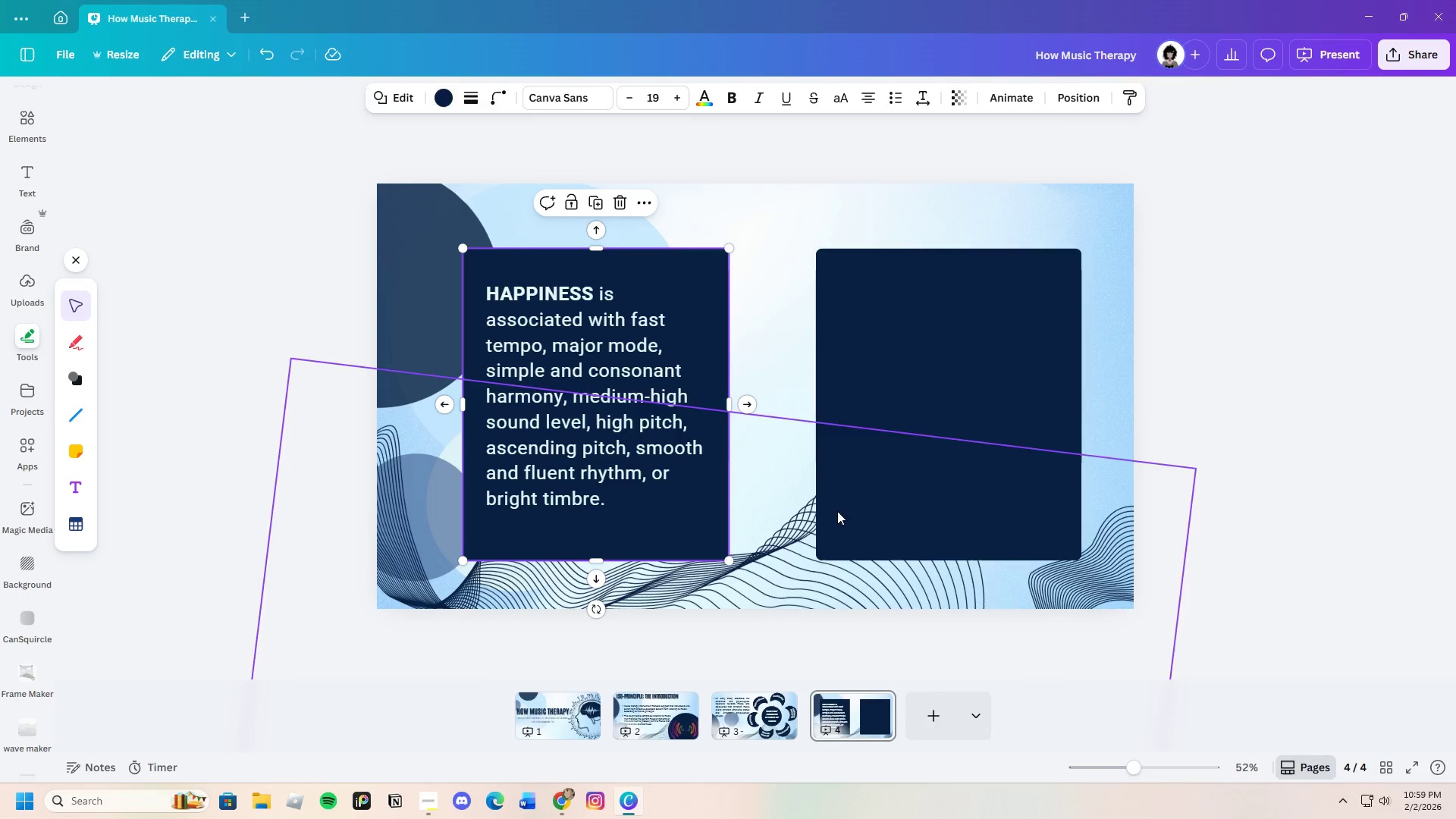 
left_click([637, 413])
 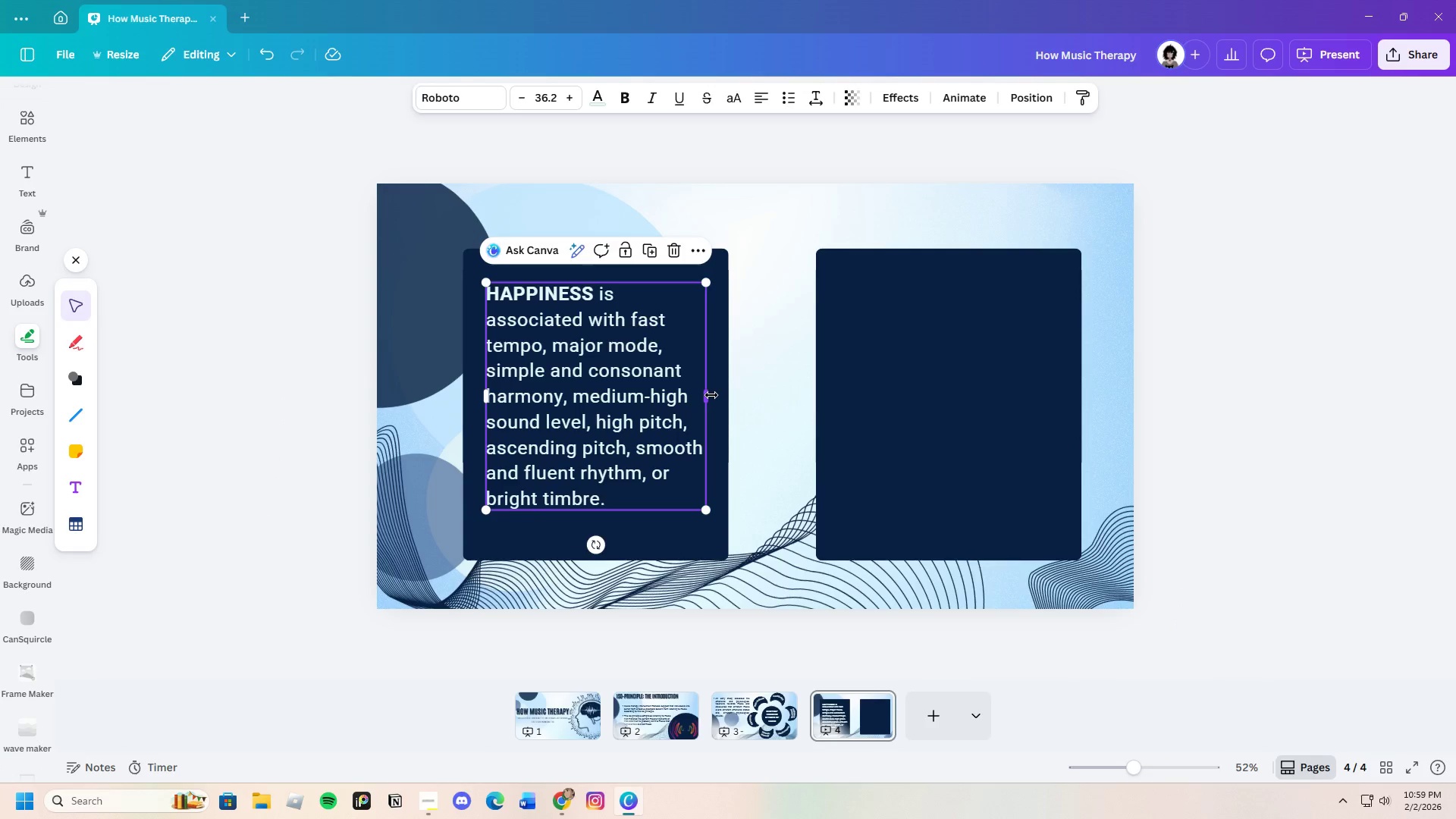 
left_click_drag(start_coordinate=[711, 395], to_coordinate=[708, 394])
 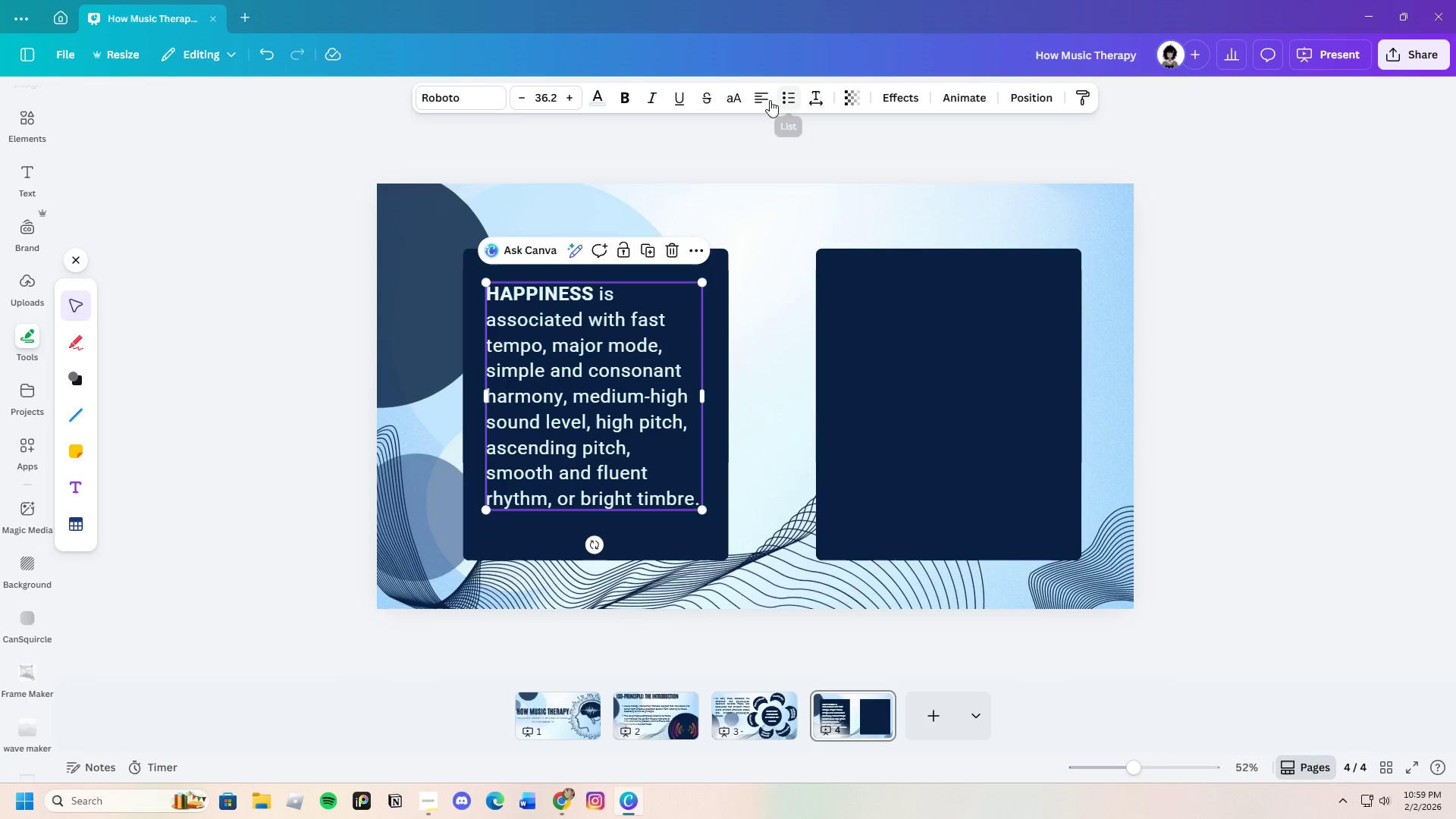 
left_click([761, 100])
 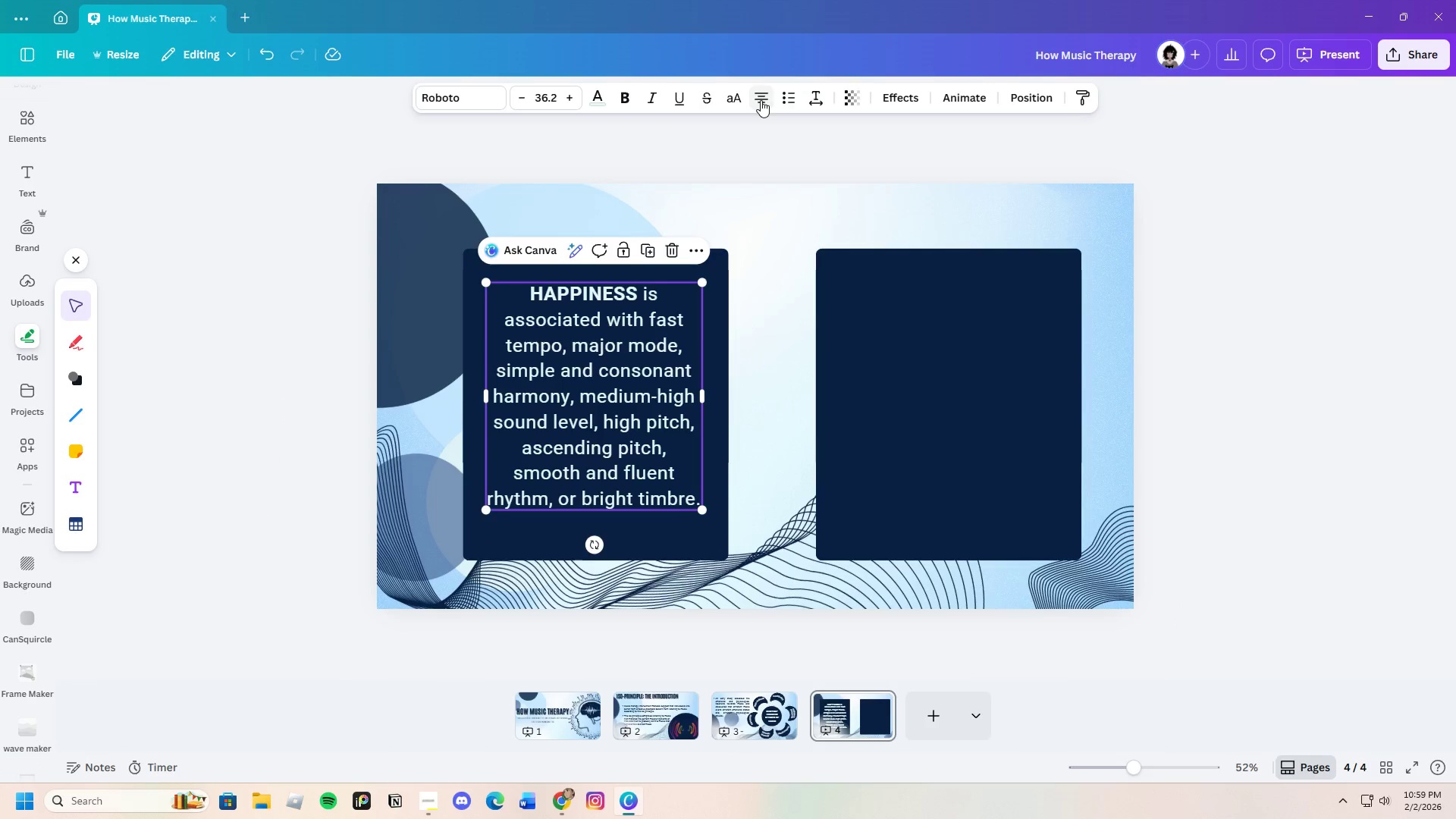 
left_click([761, 100])
 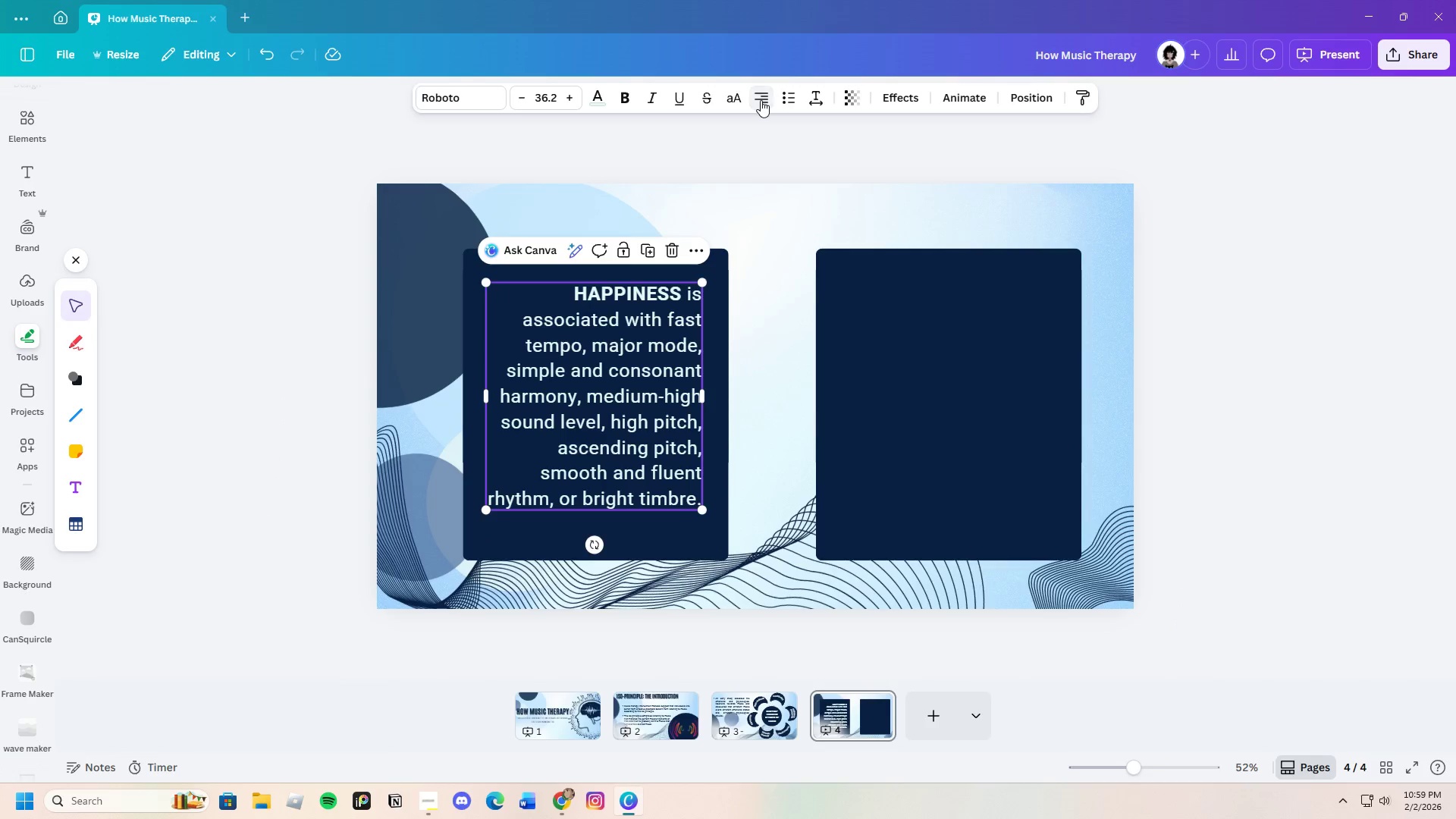 
left_click([761, 100])
 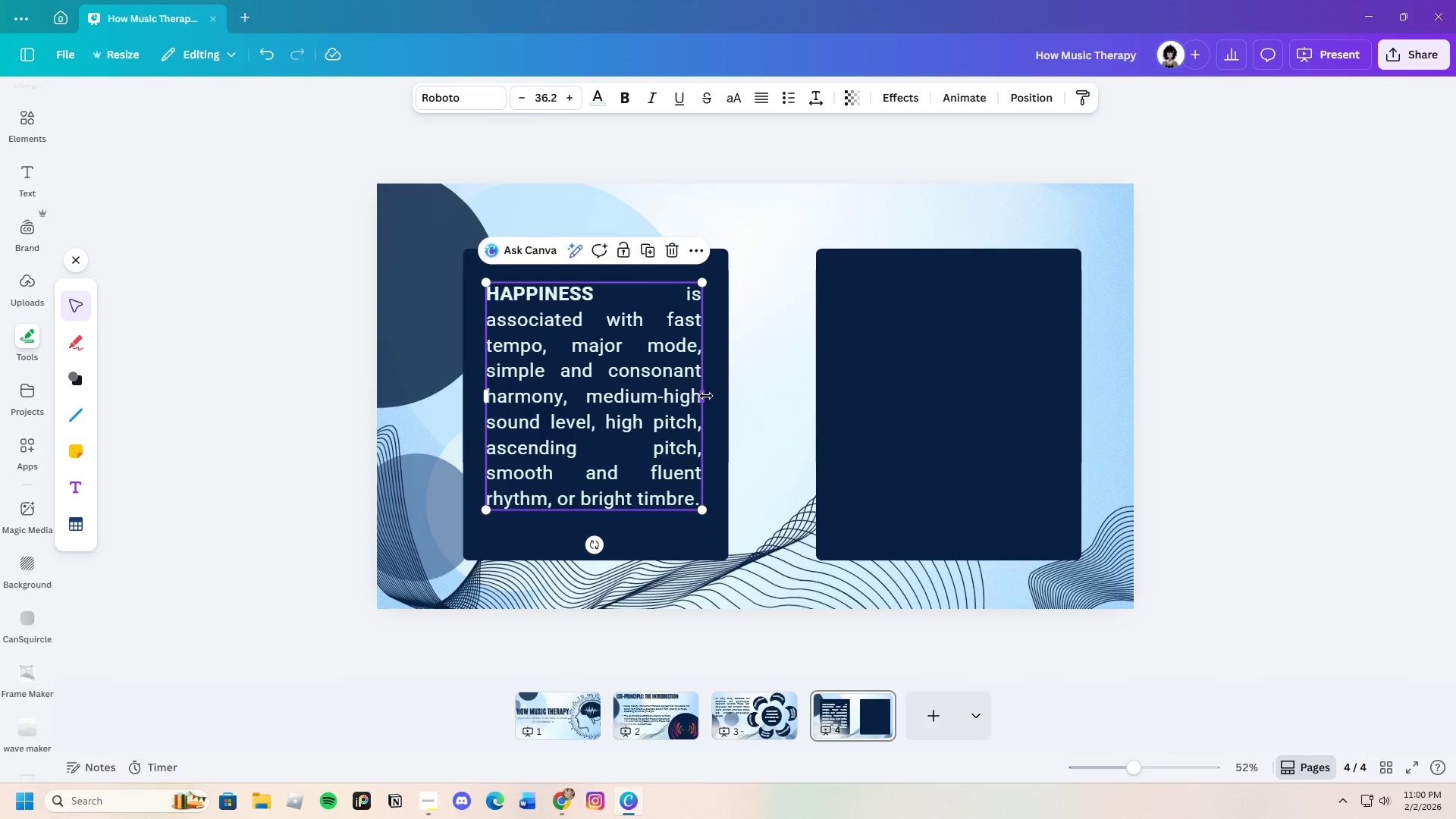 
left_click_drag(start_coordinate=[703, 398], to_coordinate=[703, 384])
 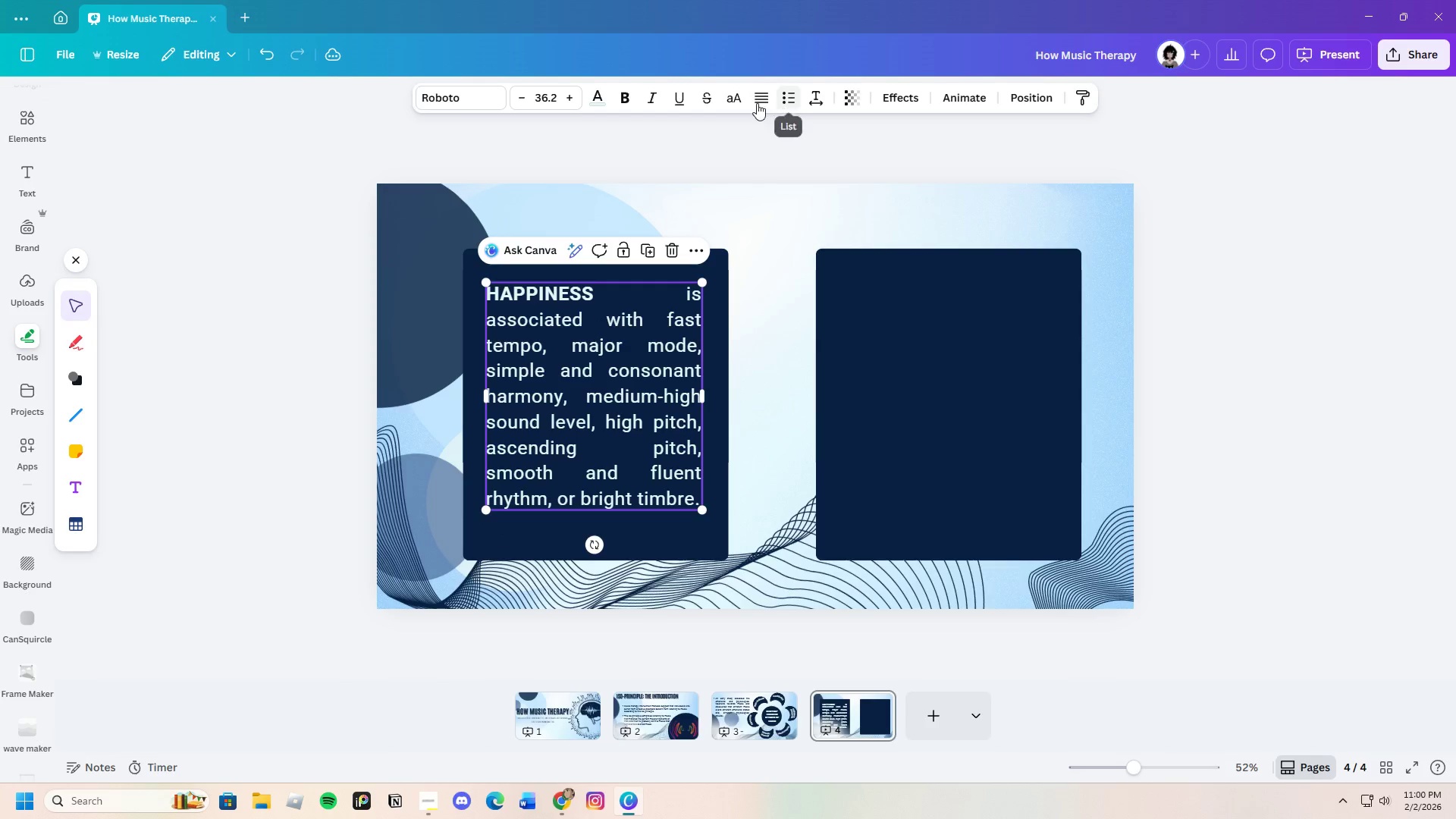 
left_click([757, 103])
 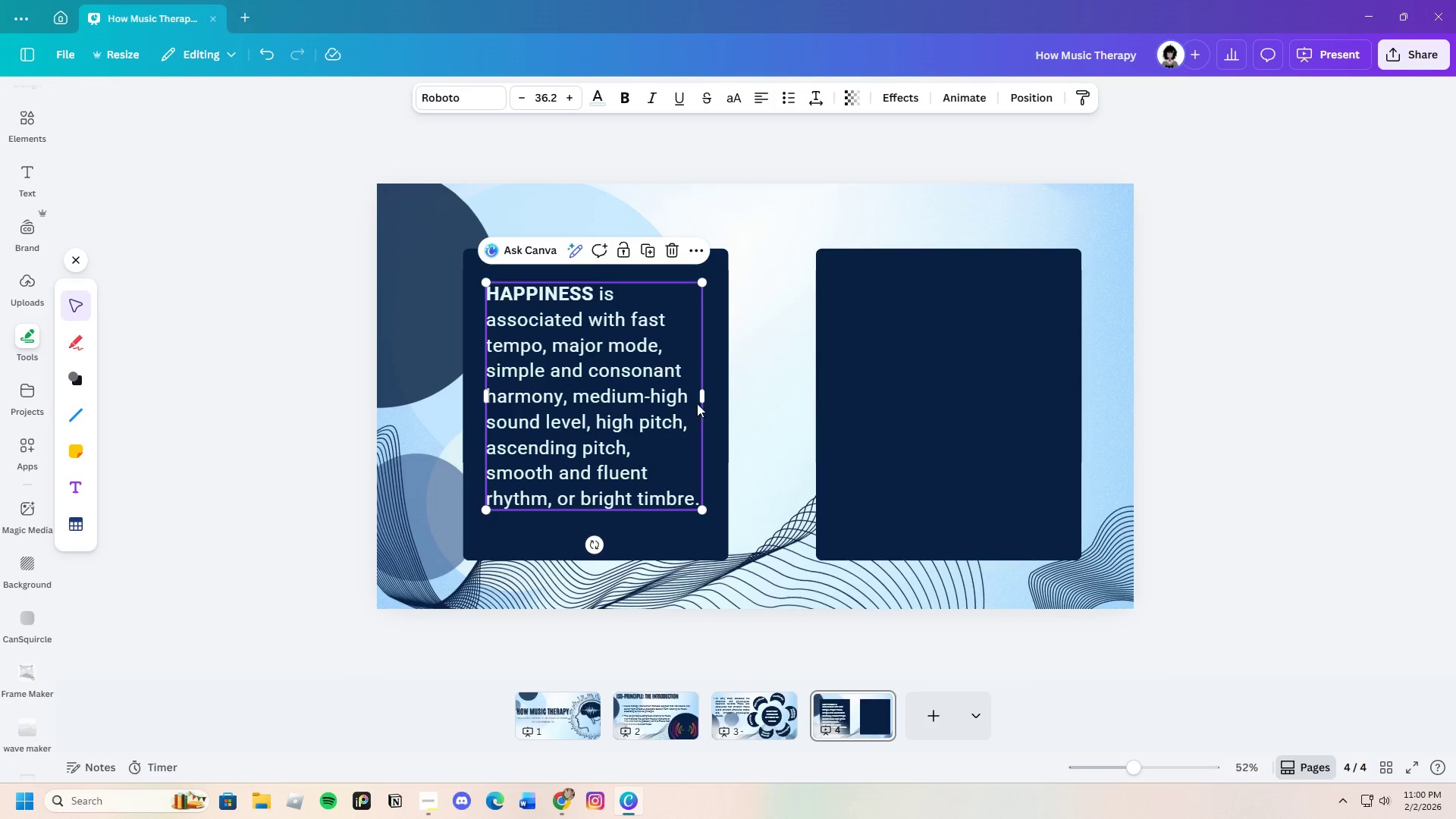 
left_click_drag(start_coordinate=[704, 397], to_coordinate=[719, 399])
 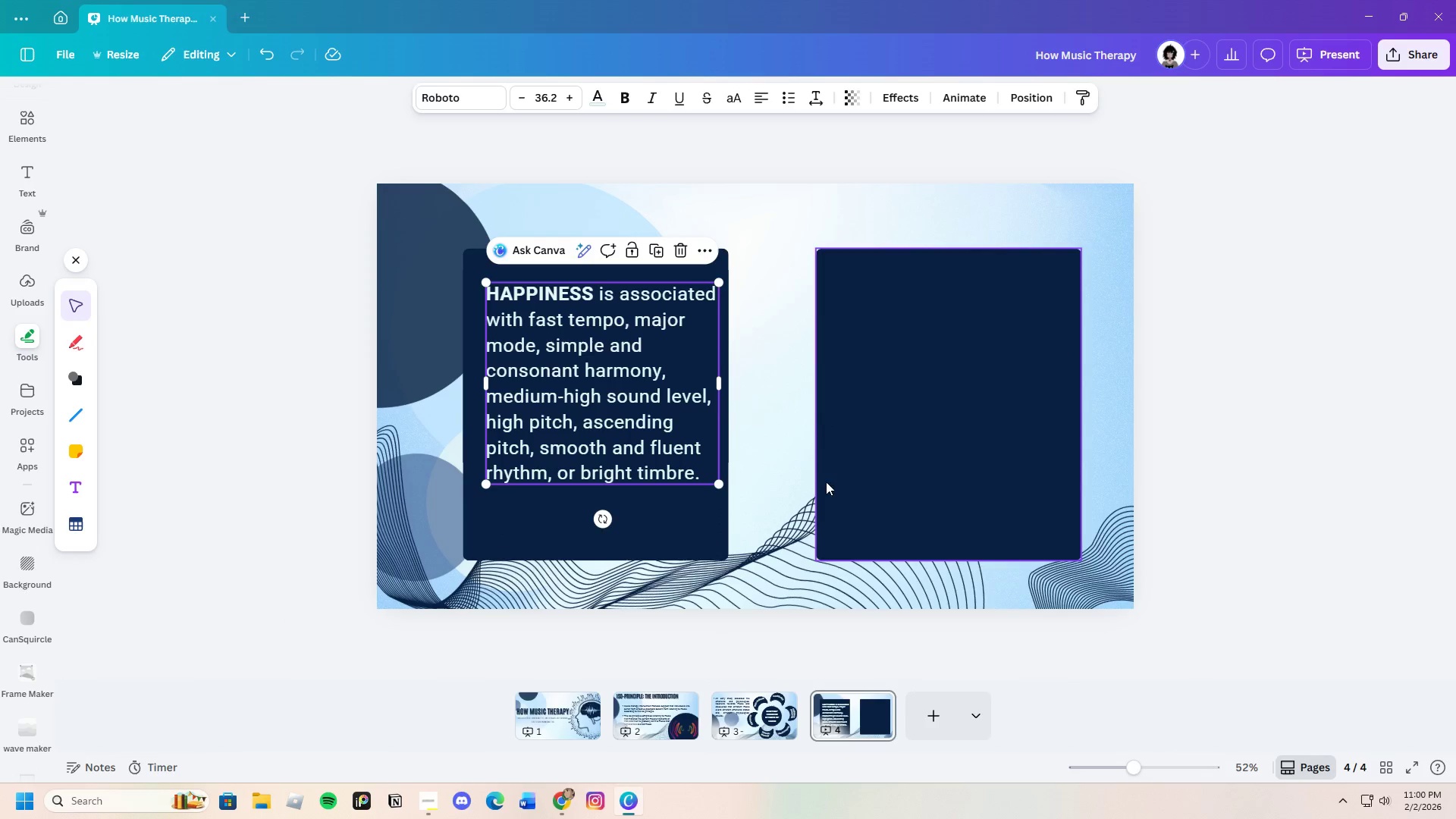 
left_click([802, 460])
 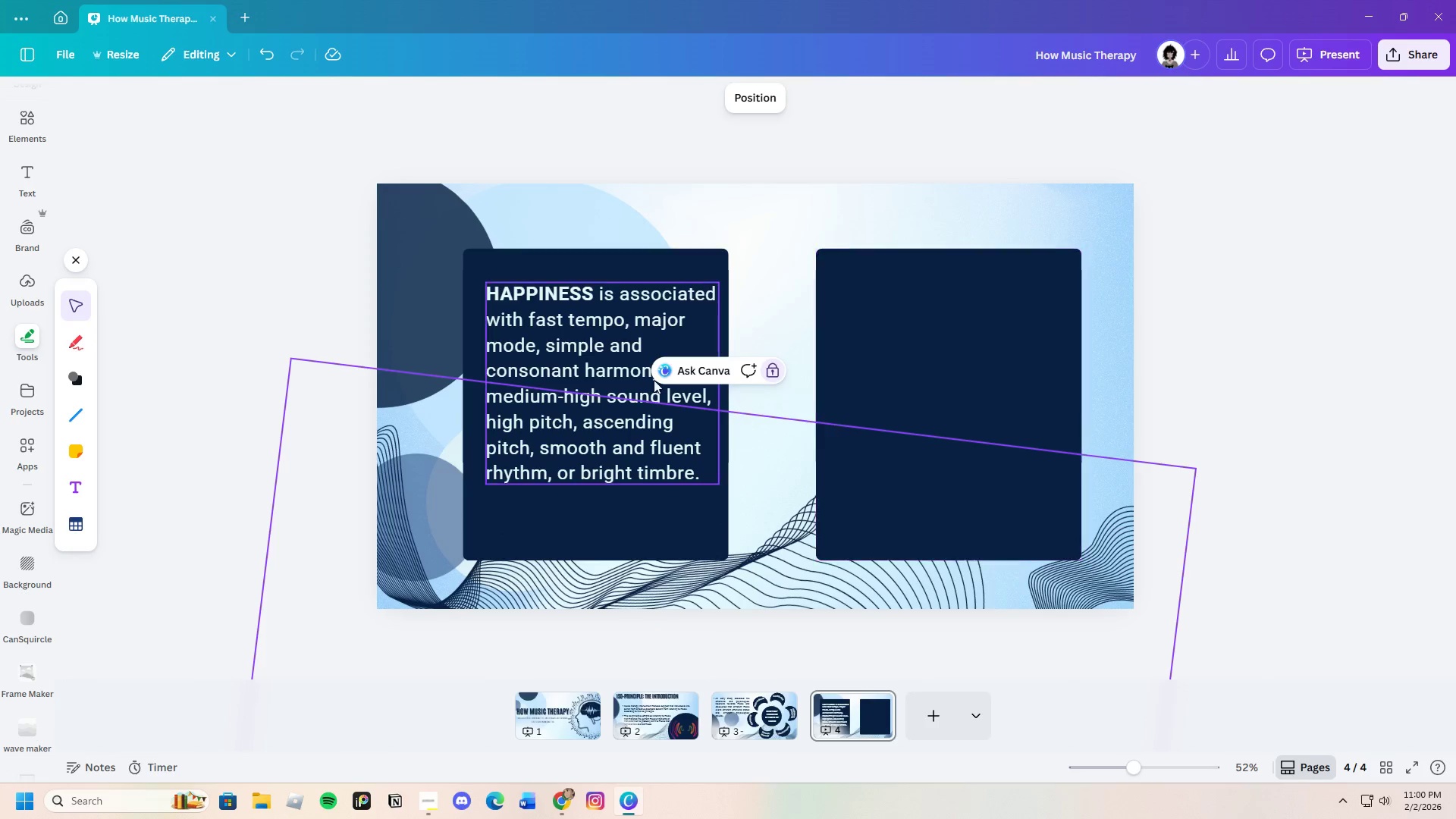 
left_click([594, 334])
 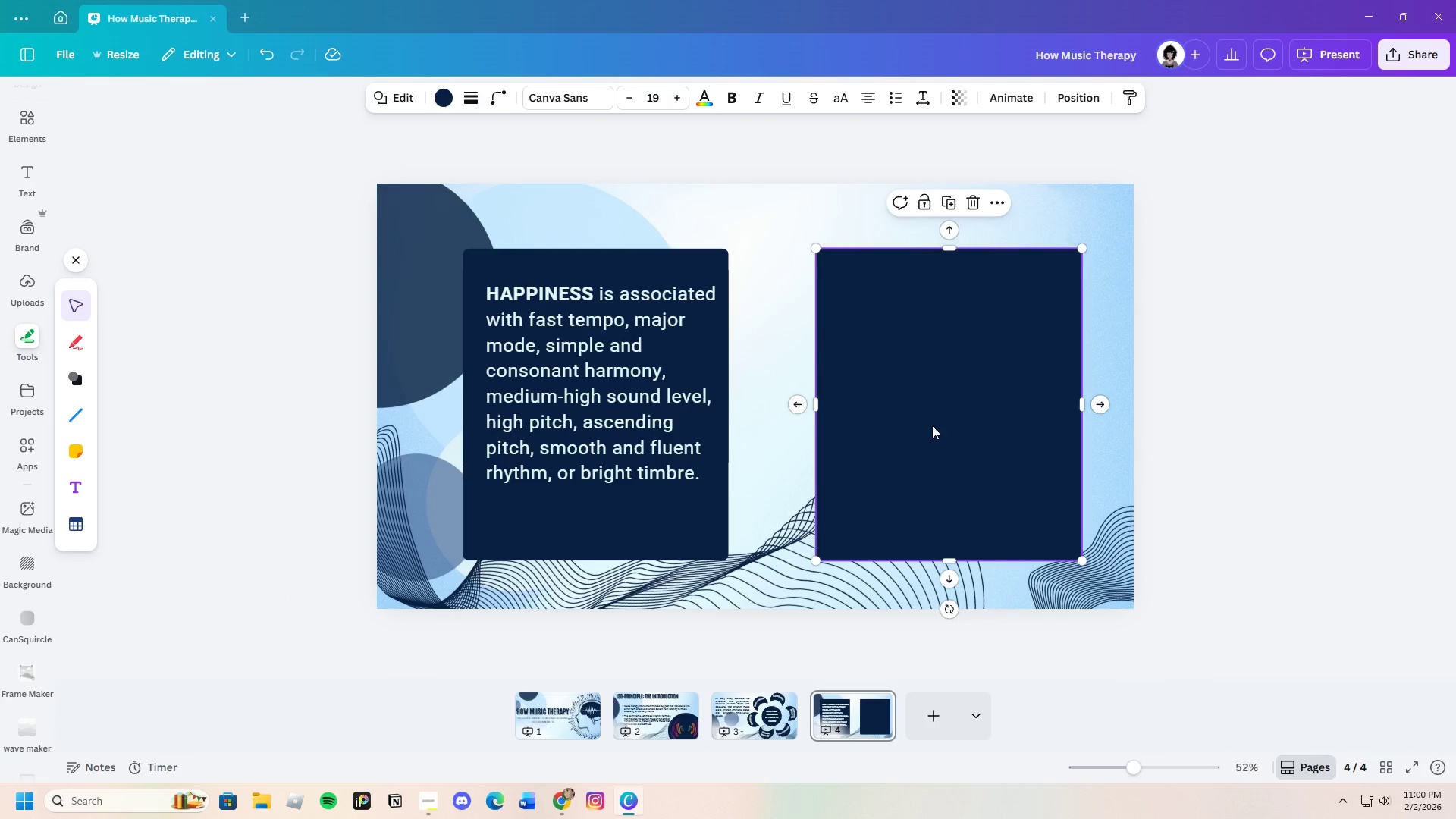 
left_click_drag(start_coordinate=[596, 437], to_coordinate=[598, 431])
 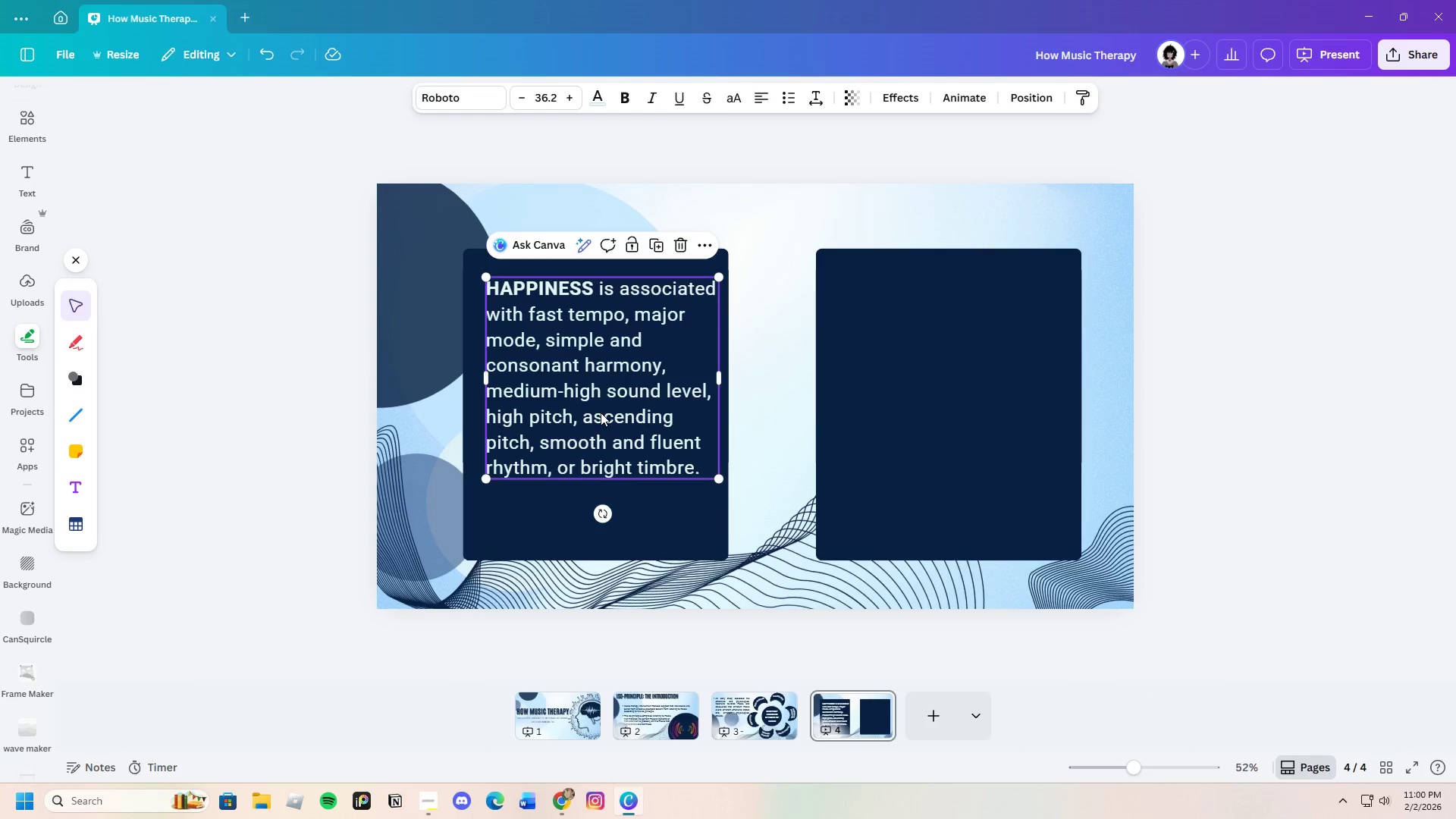 
left_click_drag(start_coordinate=[601, 413], to_coordinate=[595, 425])
 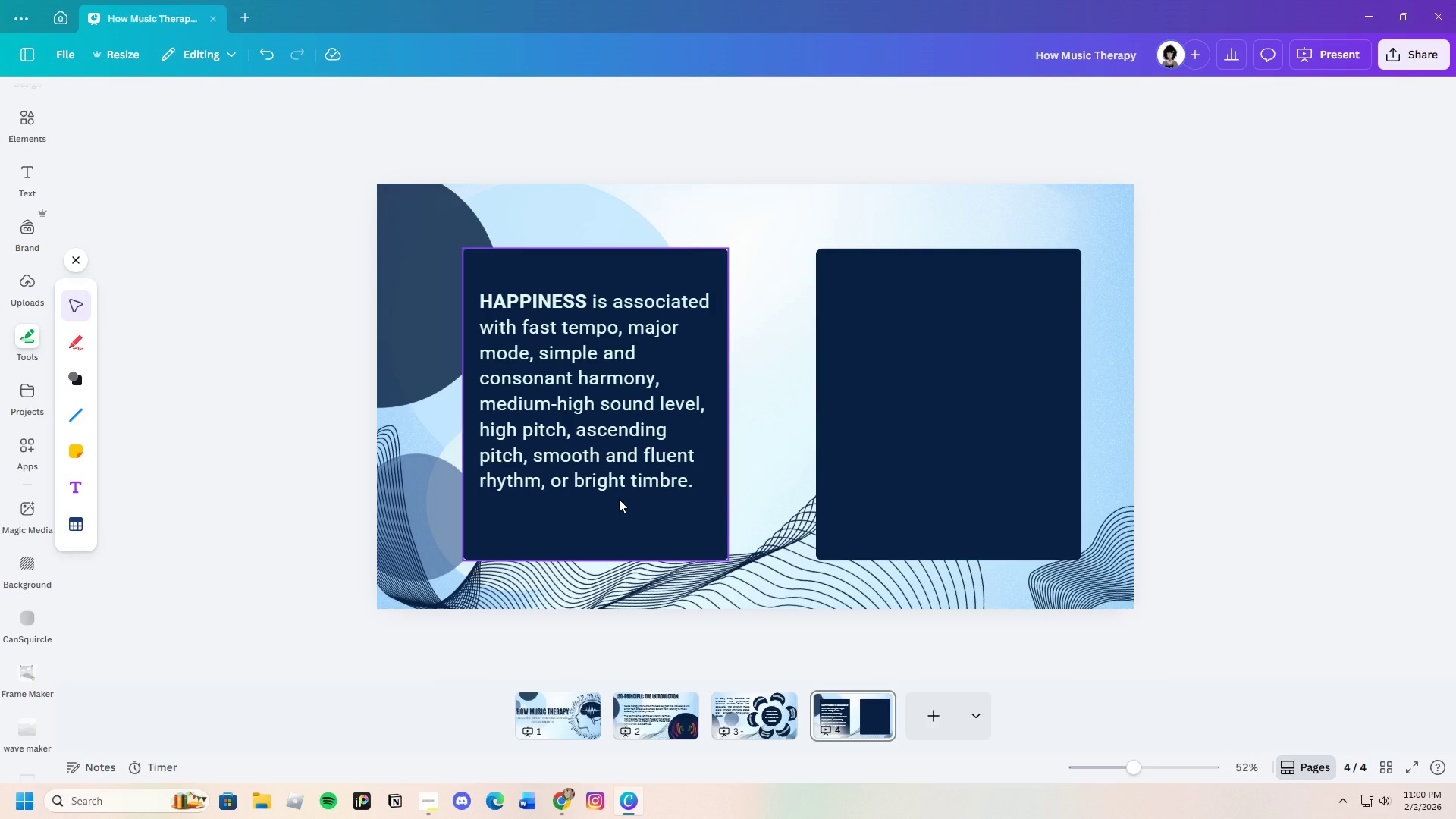 
wait(16.94)
 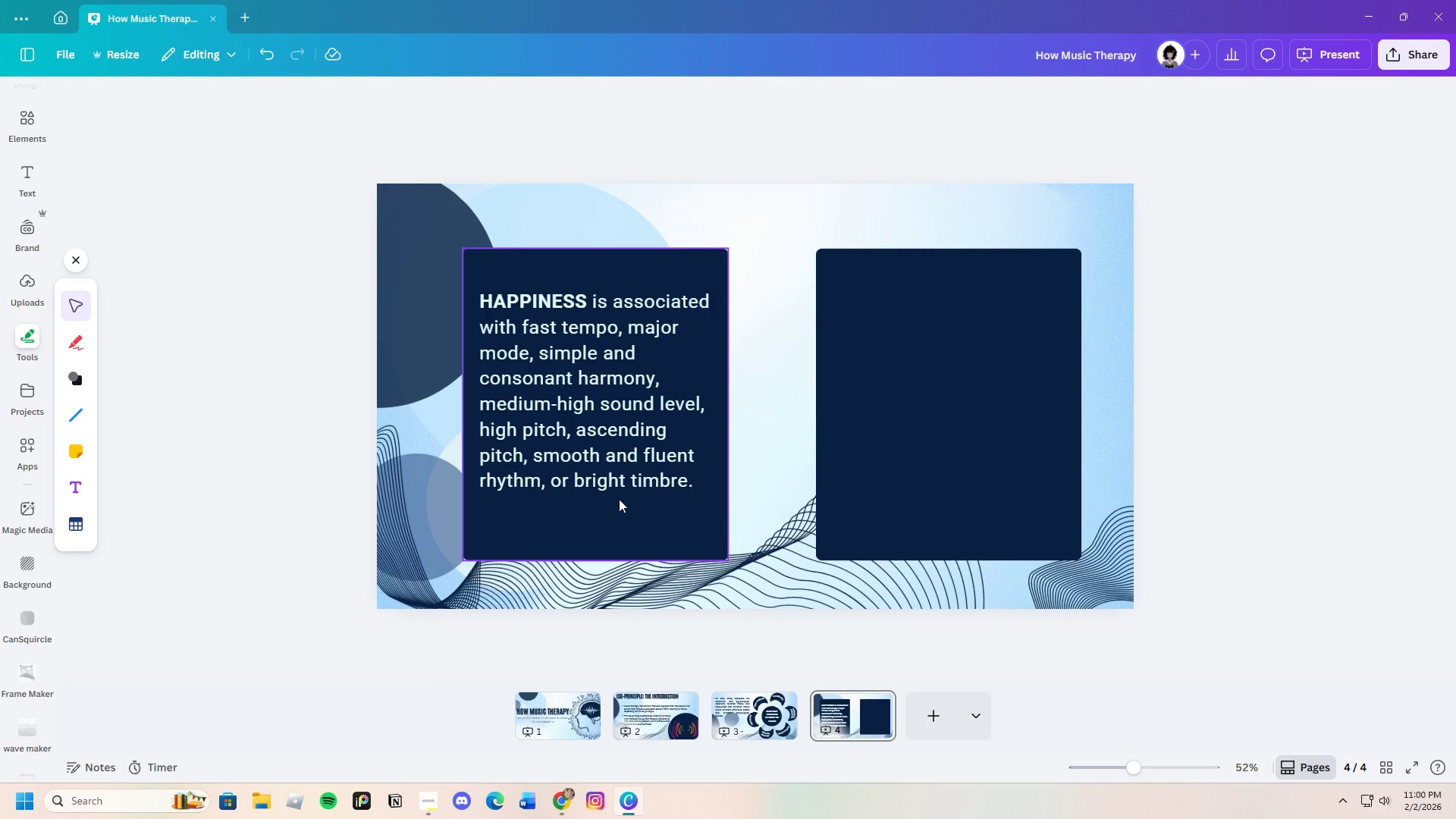 
left_click([607, 438])
 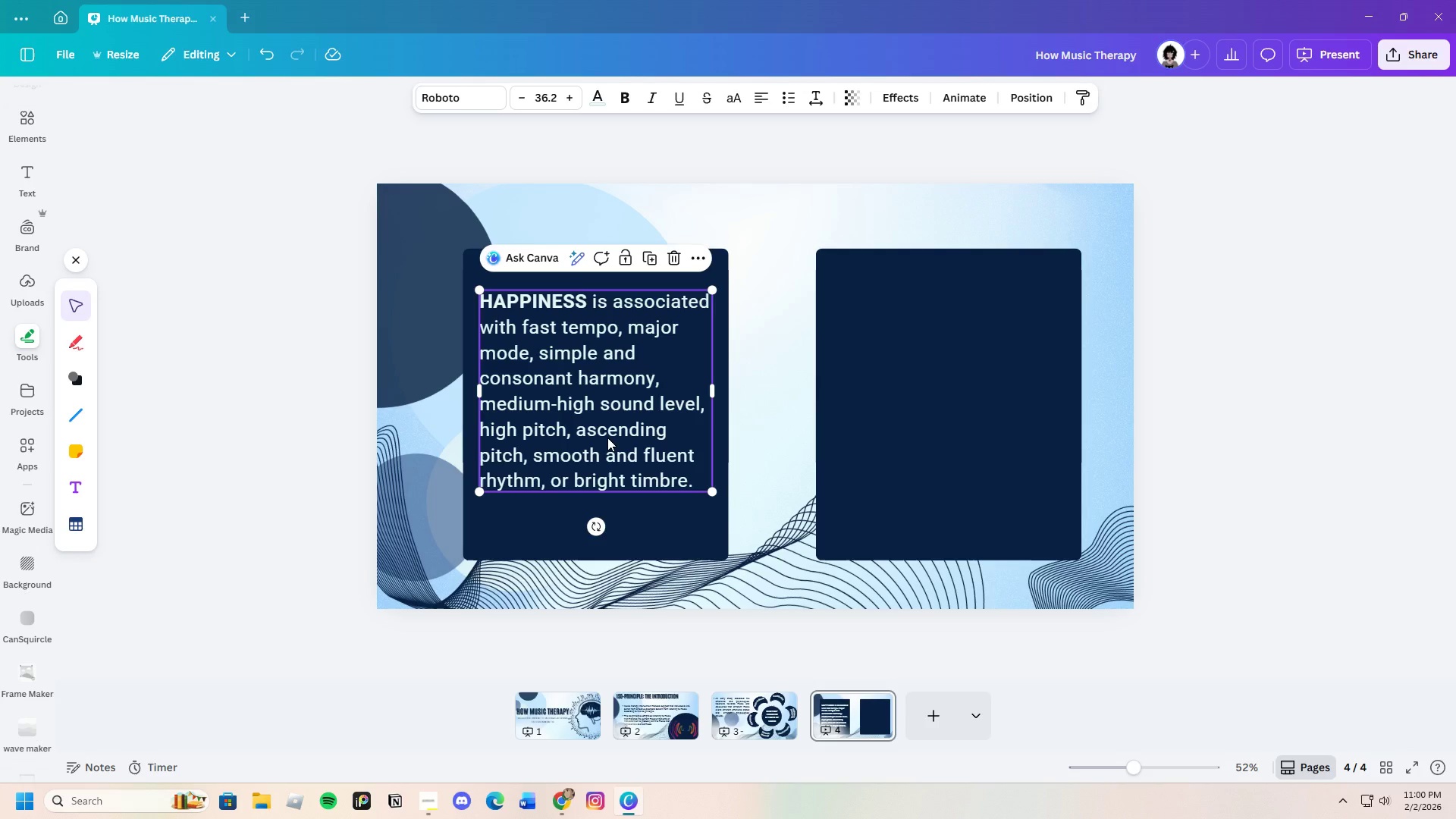 
key(Control+C)
 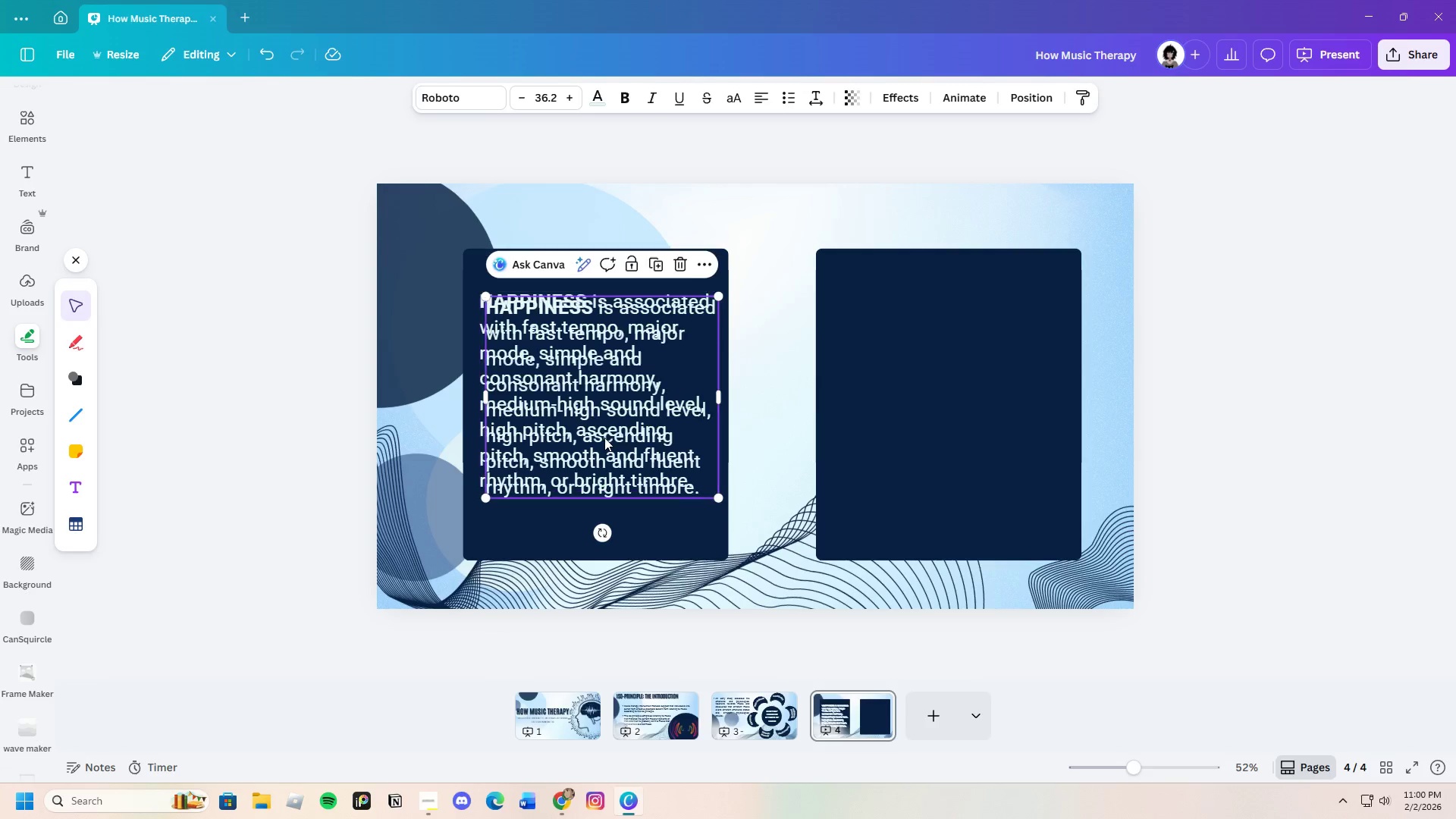 
key(Control+V)
 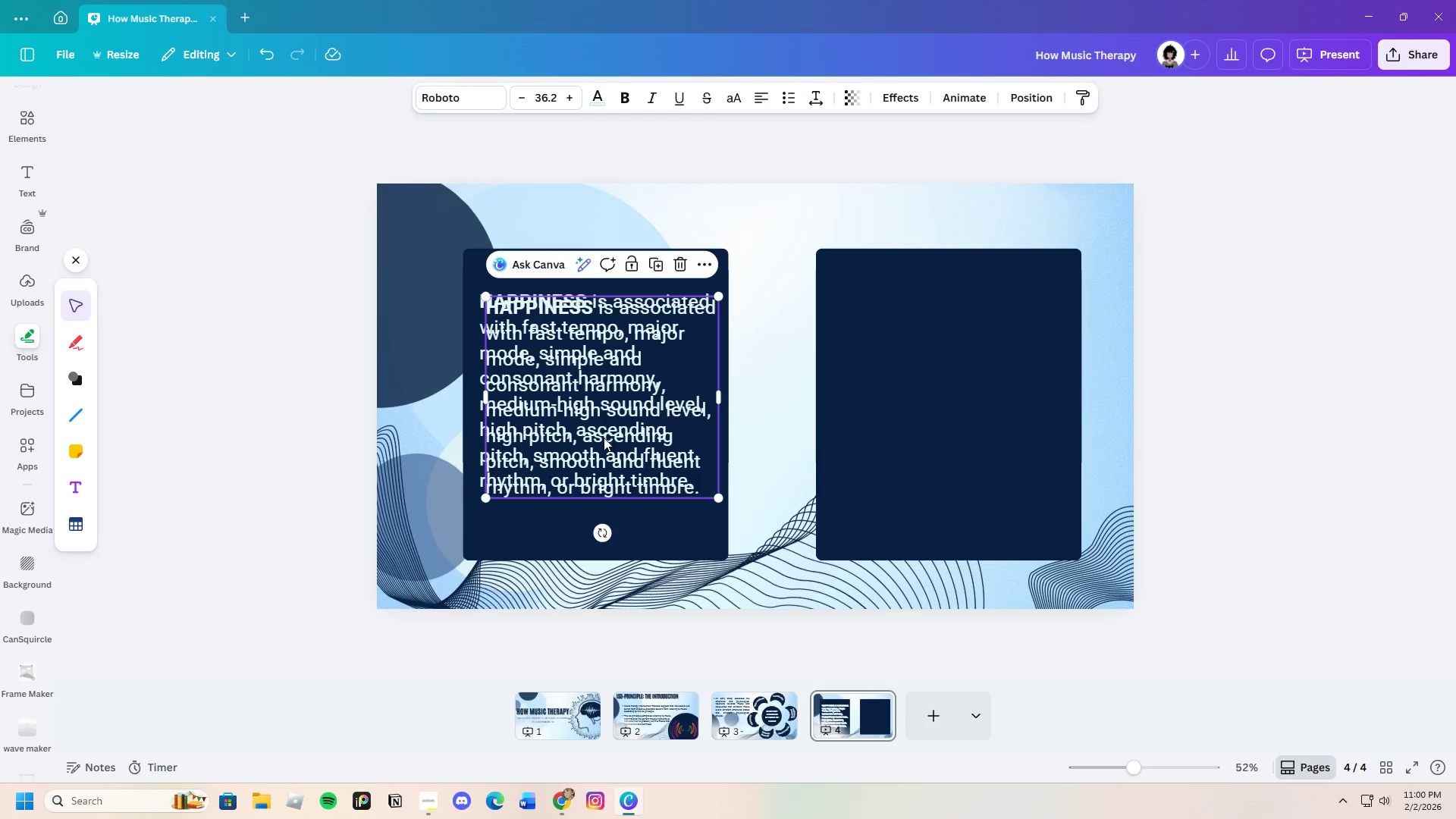 
left_click_drag(start_coordinate=[604, 438], to_coordinate=[959, 444])
 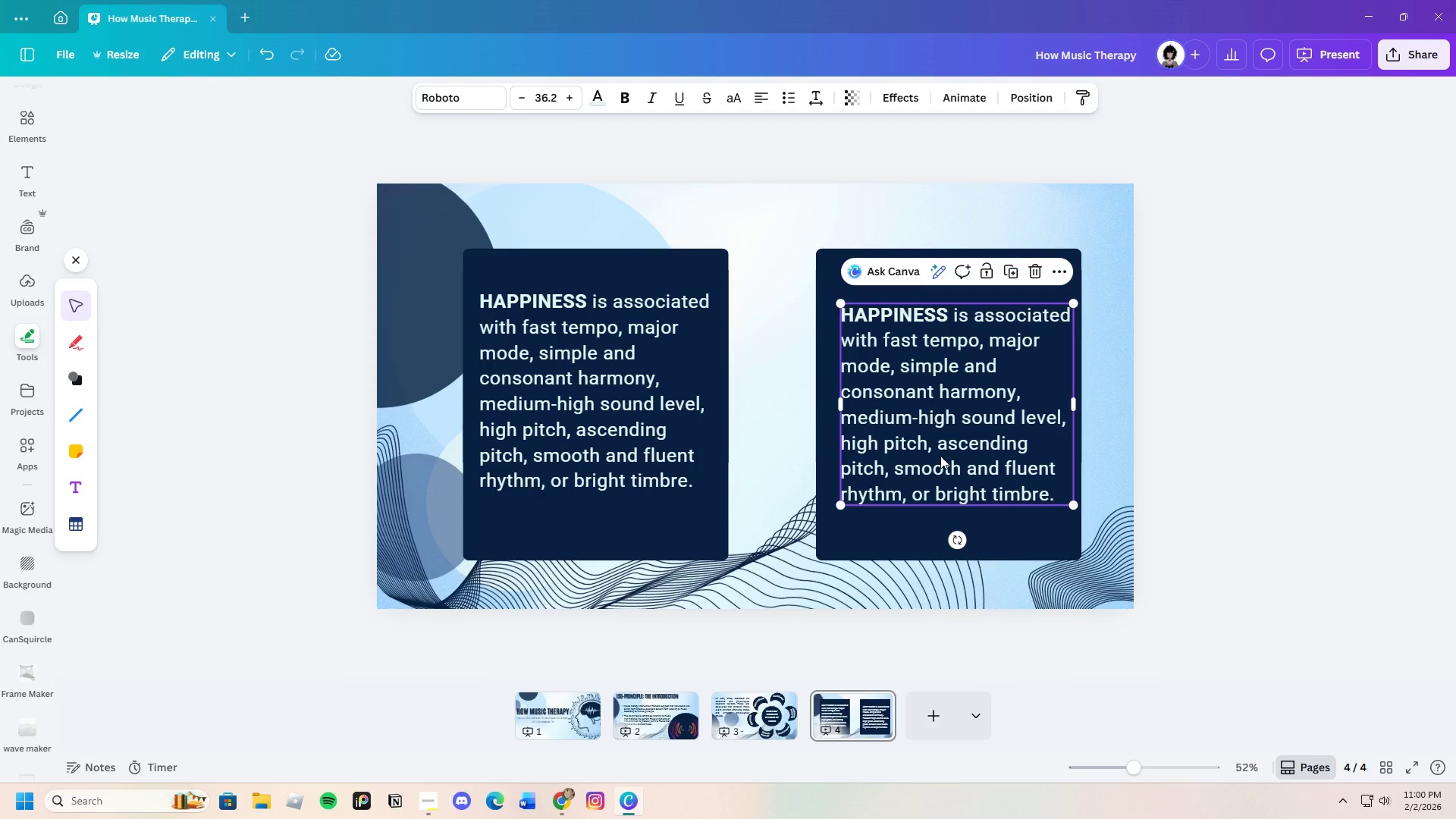 
left_click([766, 717])
 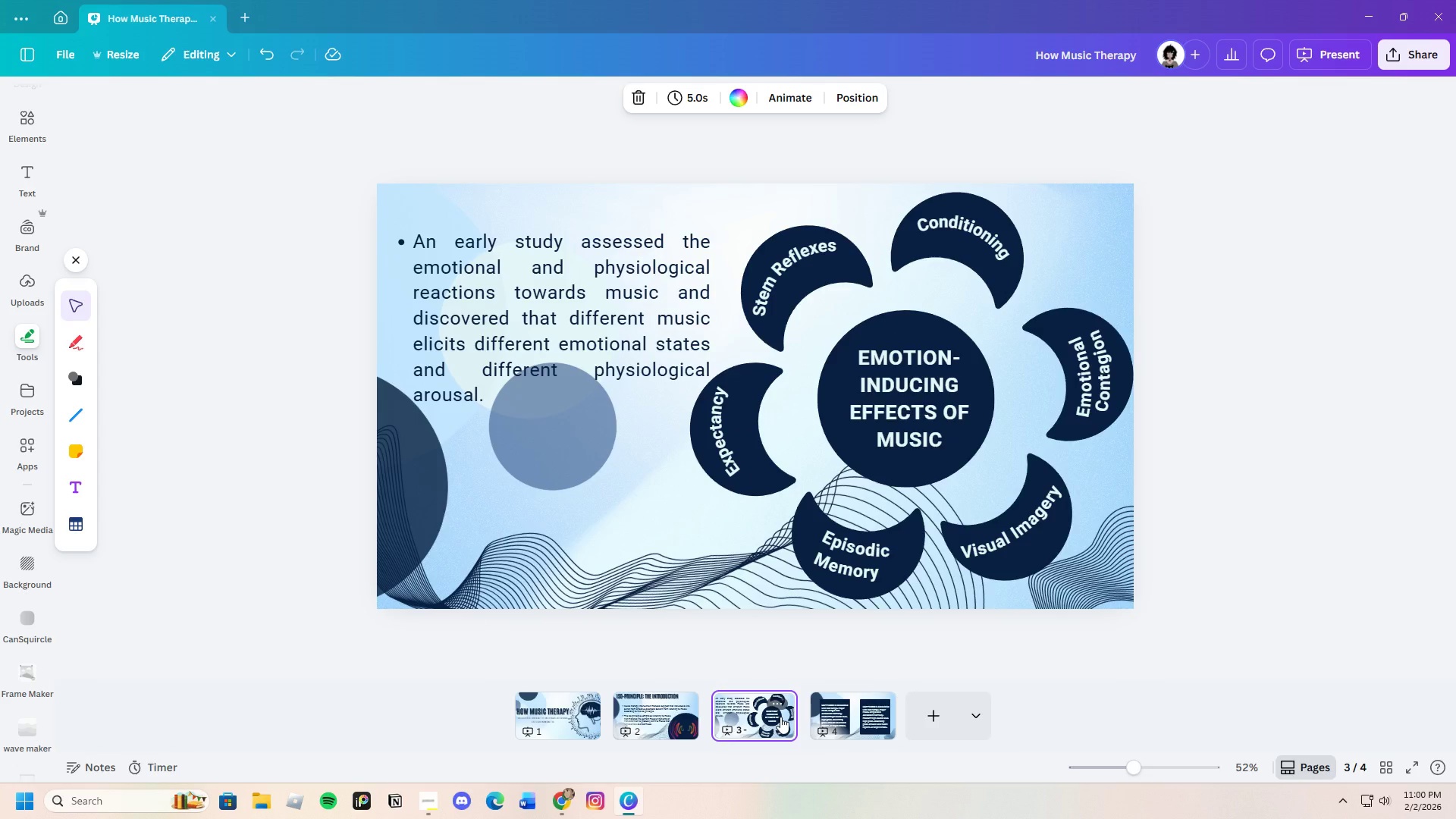 
left_click([867, 713])
 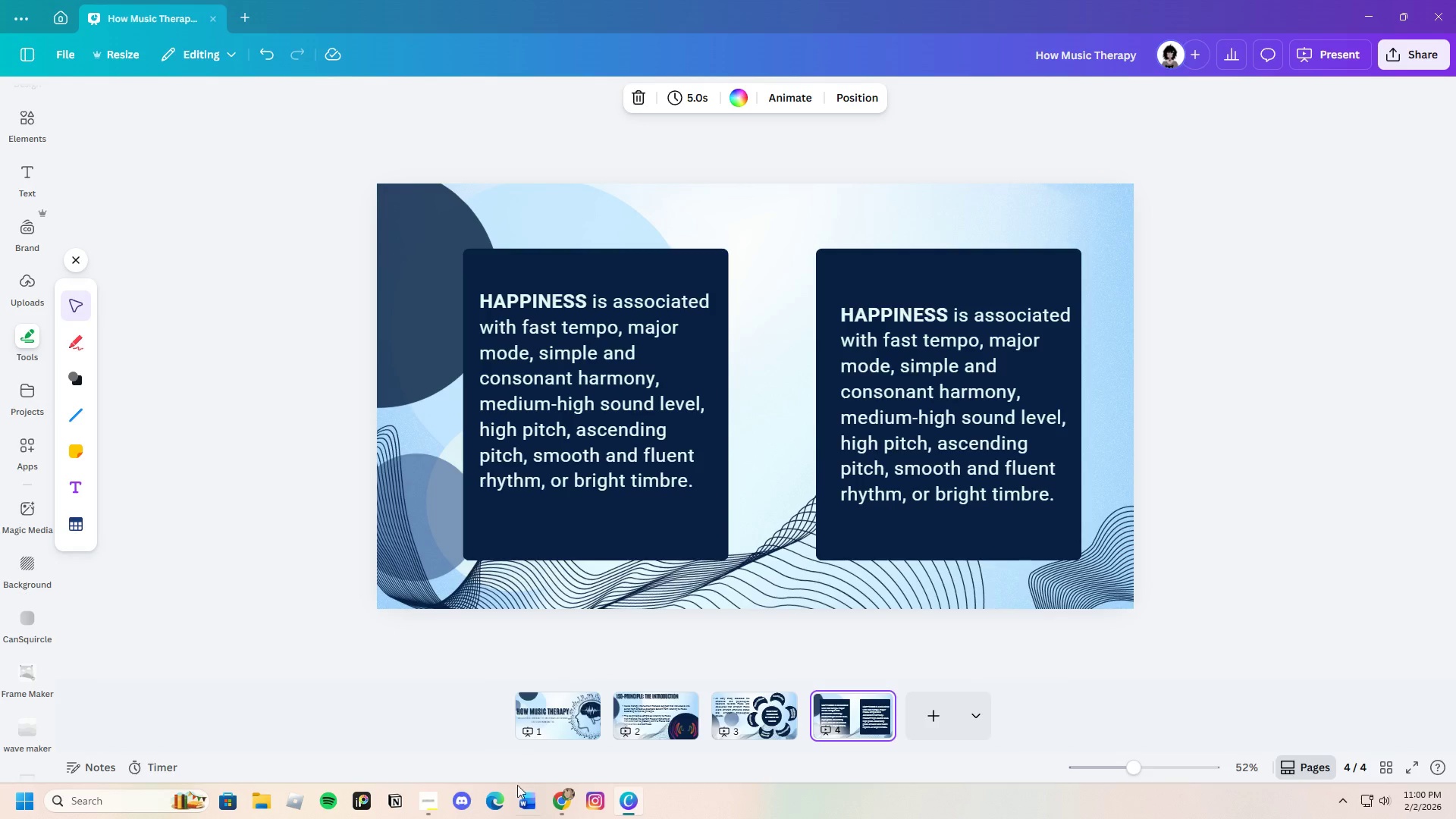 
left_click([557, 796])
 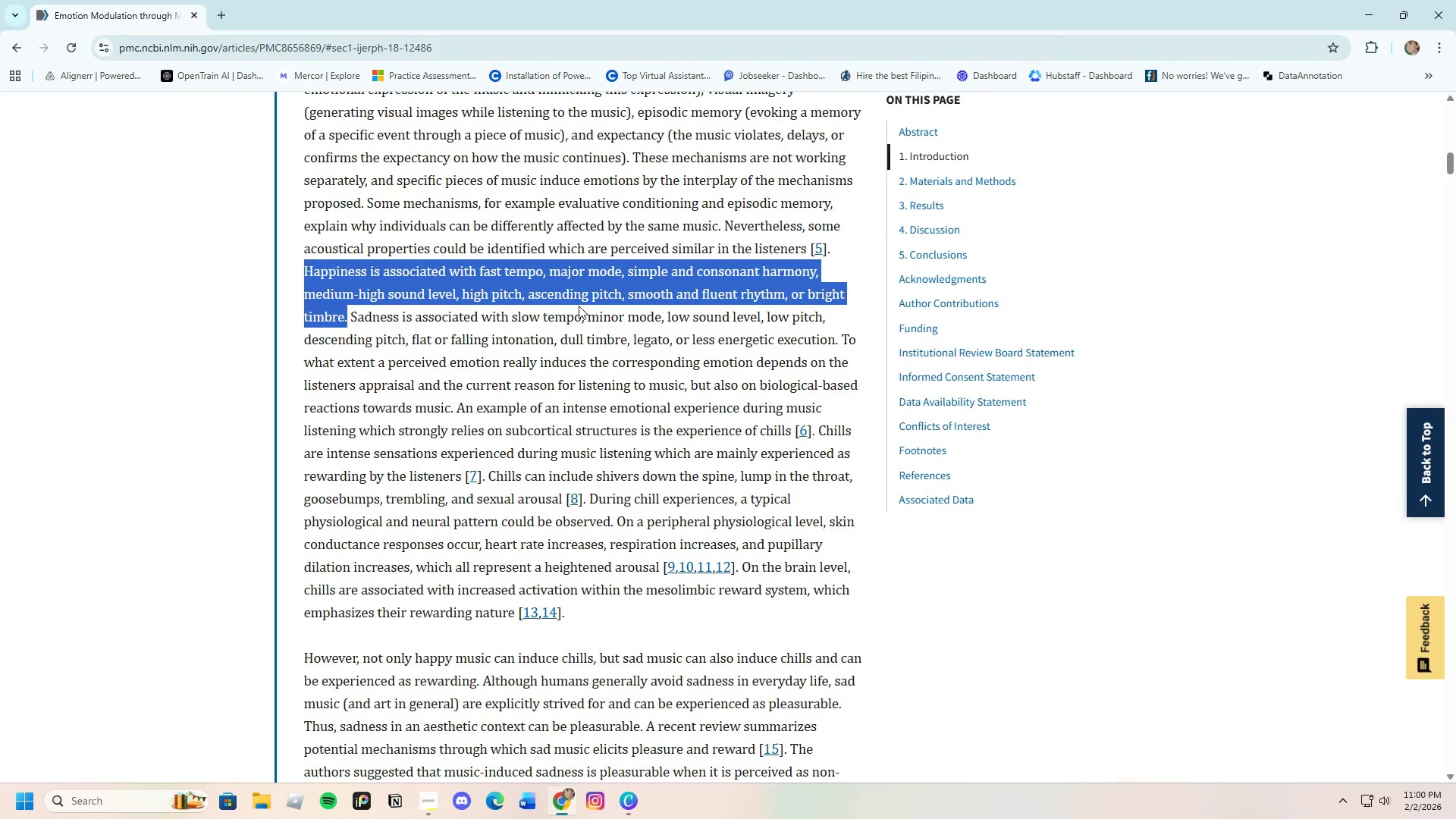 
left_click([549, 334])
 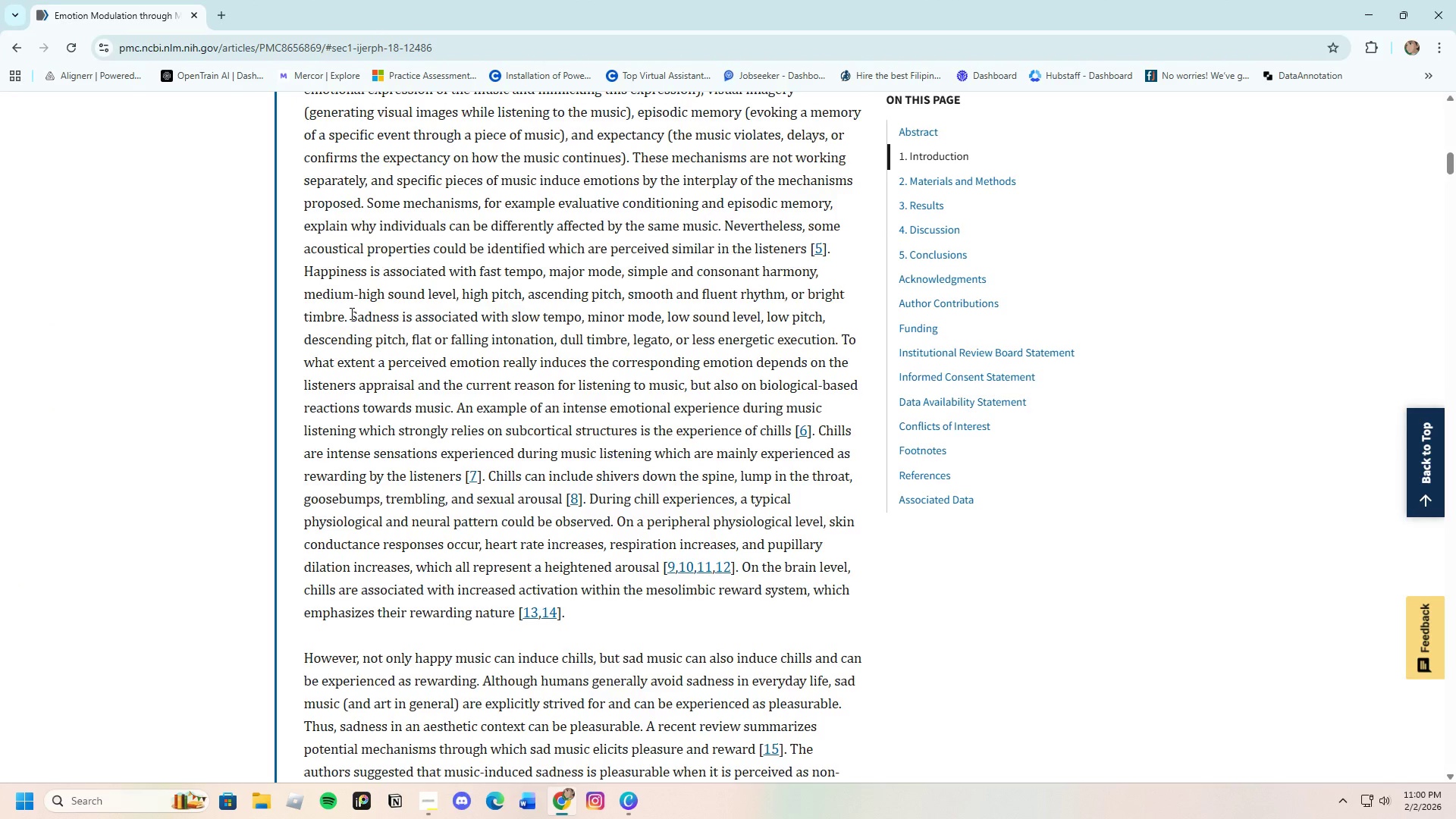 
left_click_drag(start_coordinate=[348, 313], to_coordinate=[841, 344])
 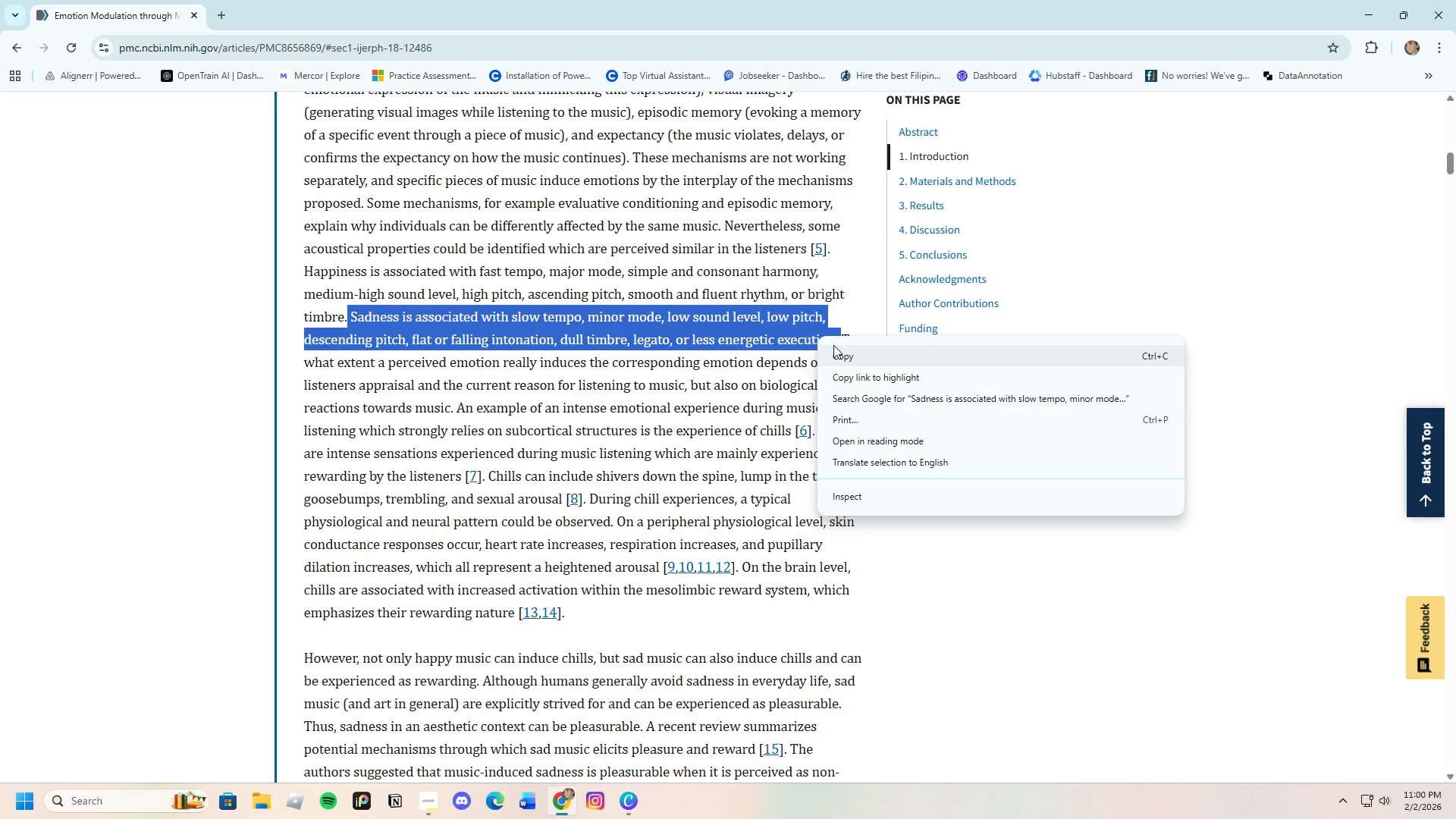 
left_click([833, 345])
 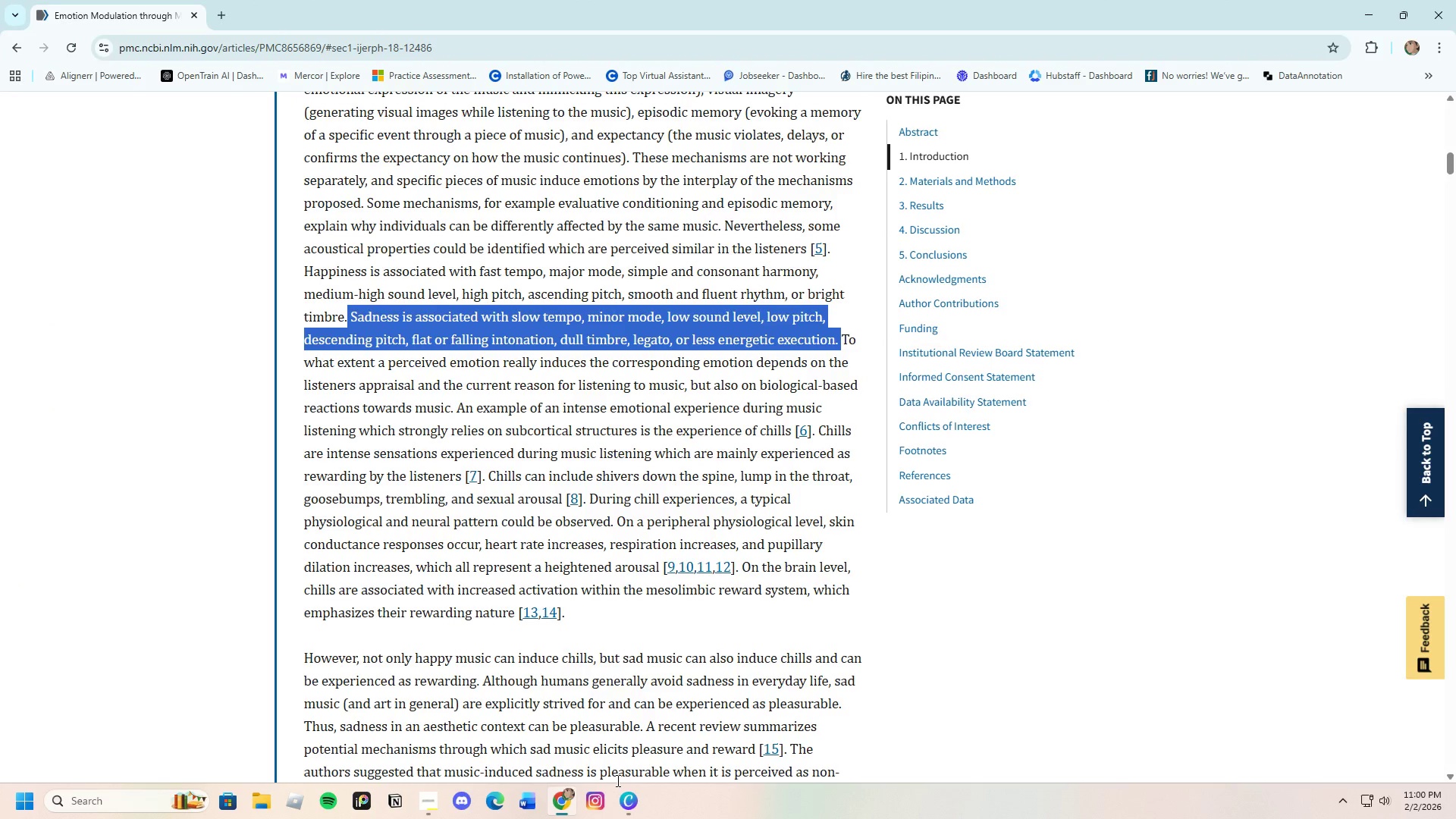 
left_click([629, 818])
 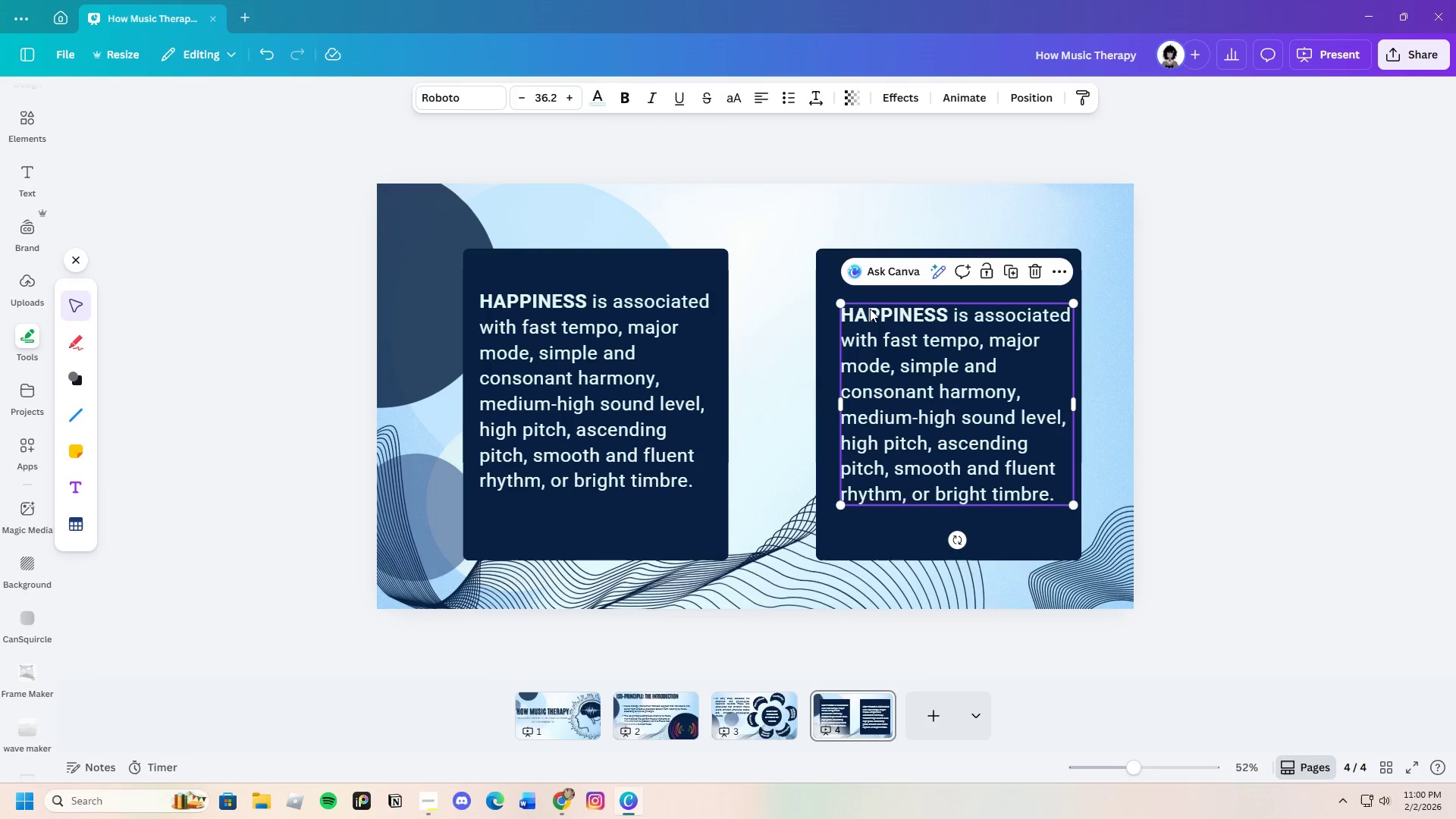 
double_click([855, 316])
 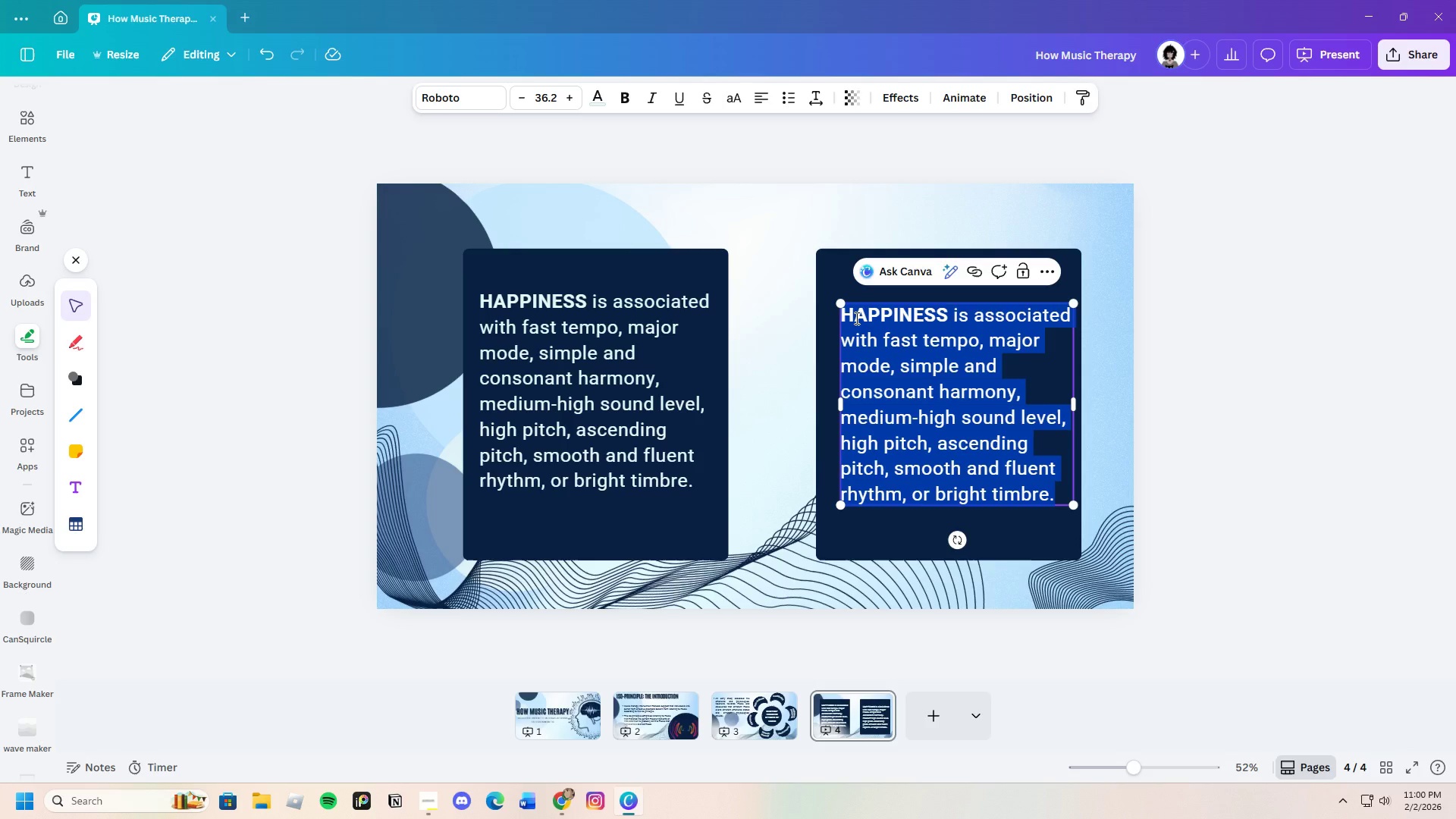 
key(Backspace)
 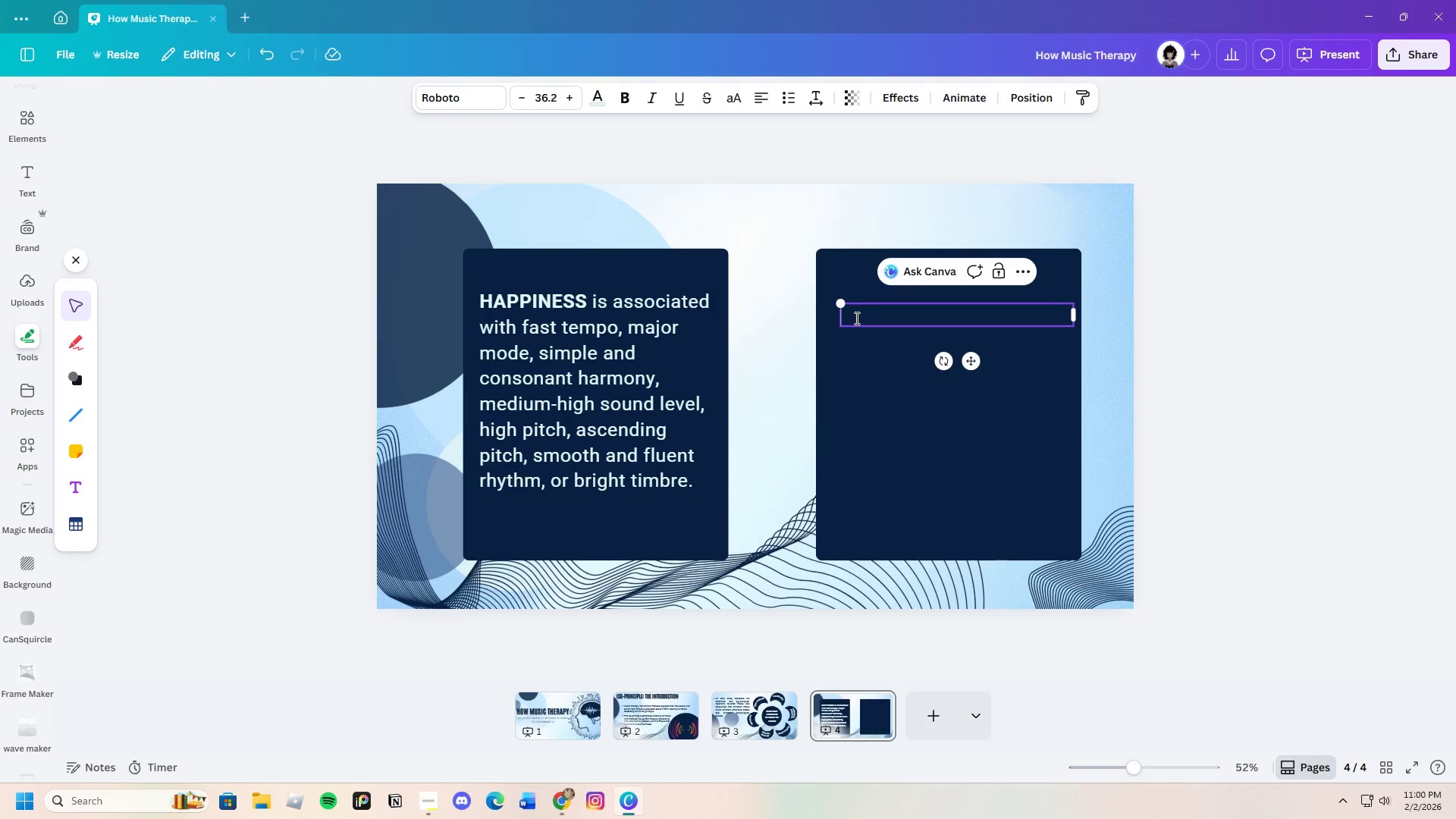 
key(Control+V)
 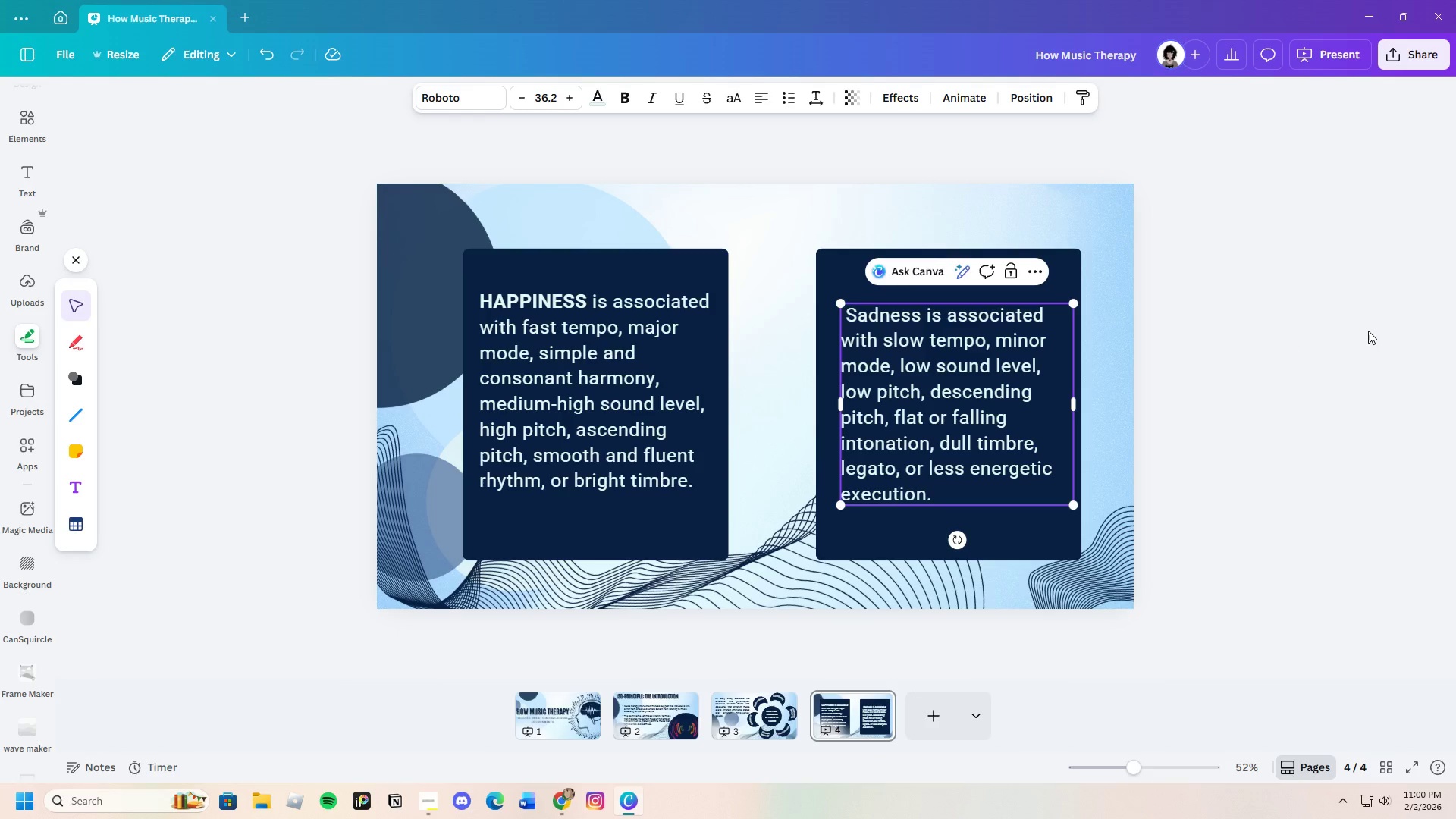 
left_click([1369, 334])
 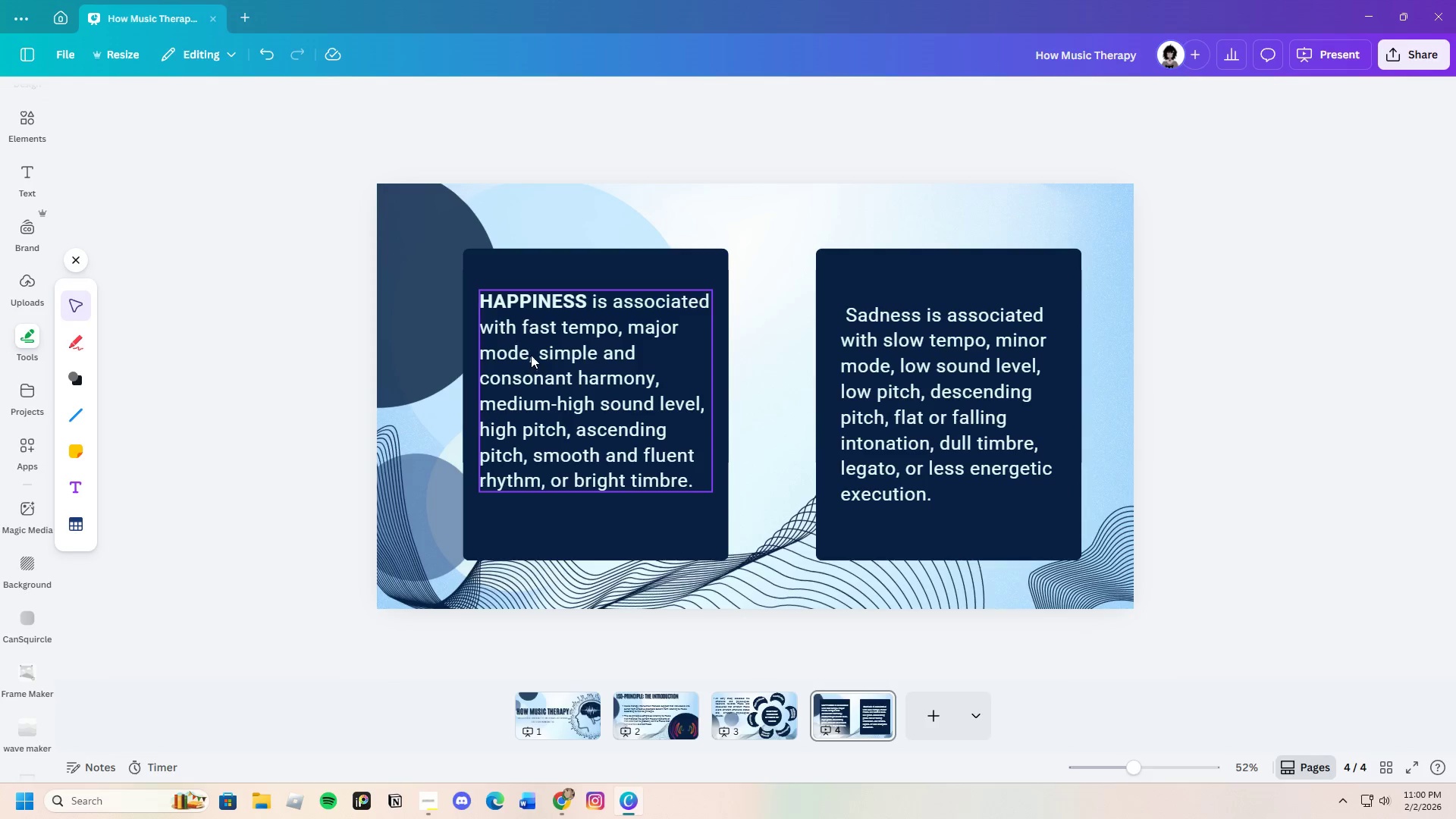 
left_click([534, 352])
 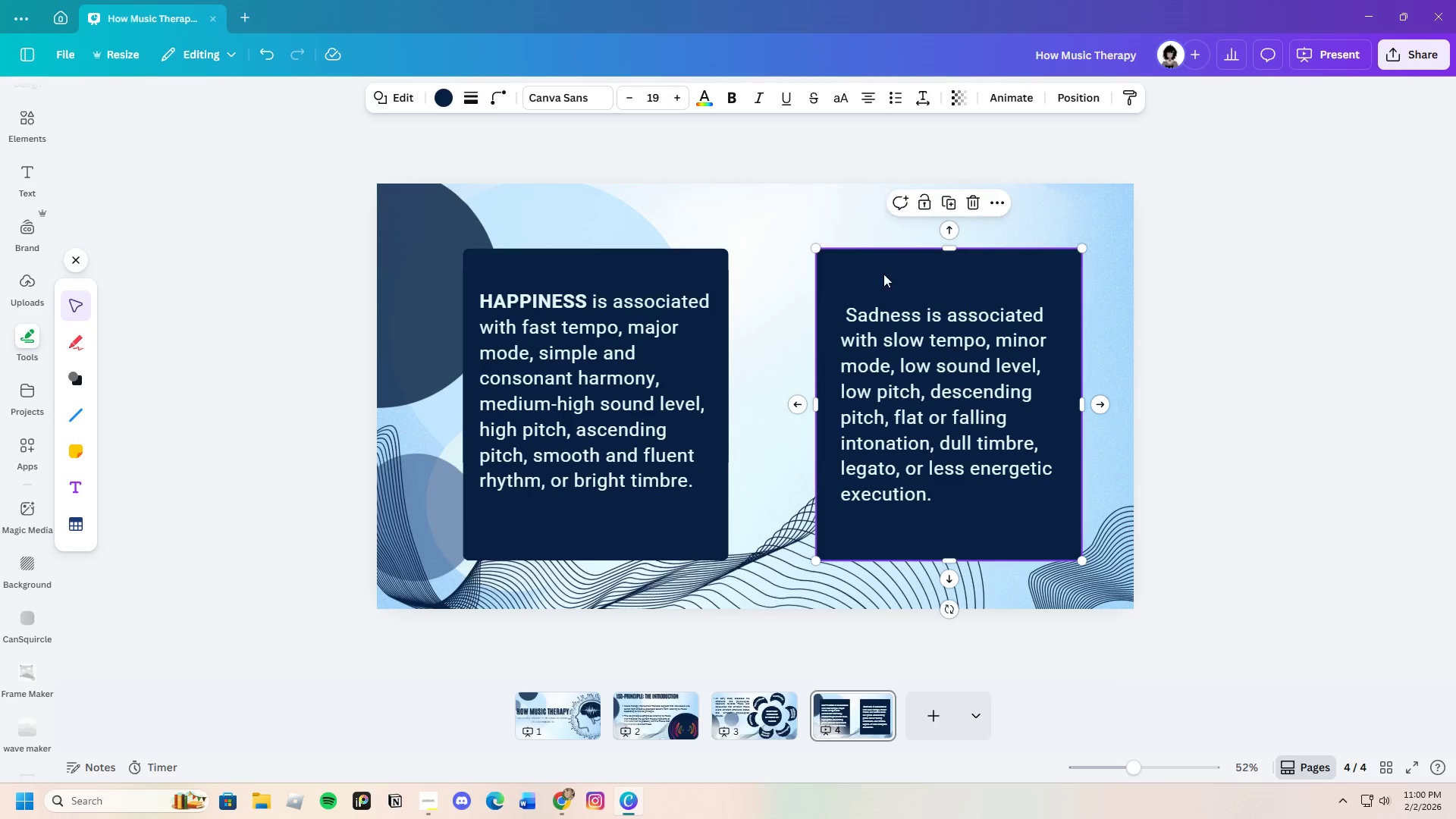 
left_click([621, 267])
 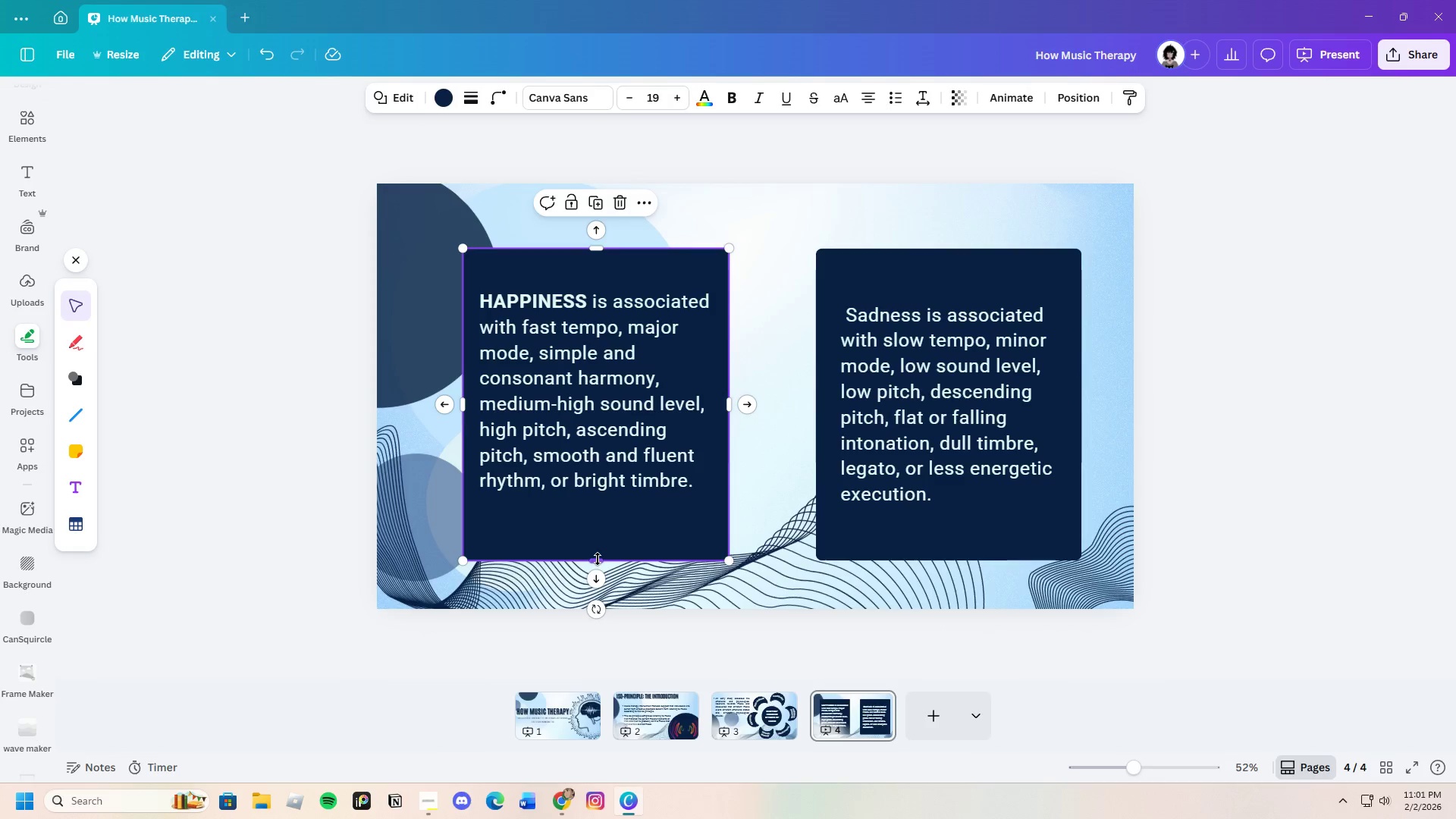 
left_click_drag(start_coordinate=[598, 559], to_coordinate=[606, 514])
 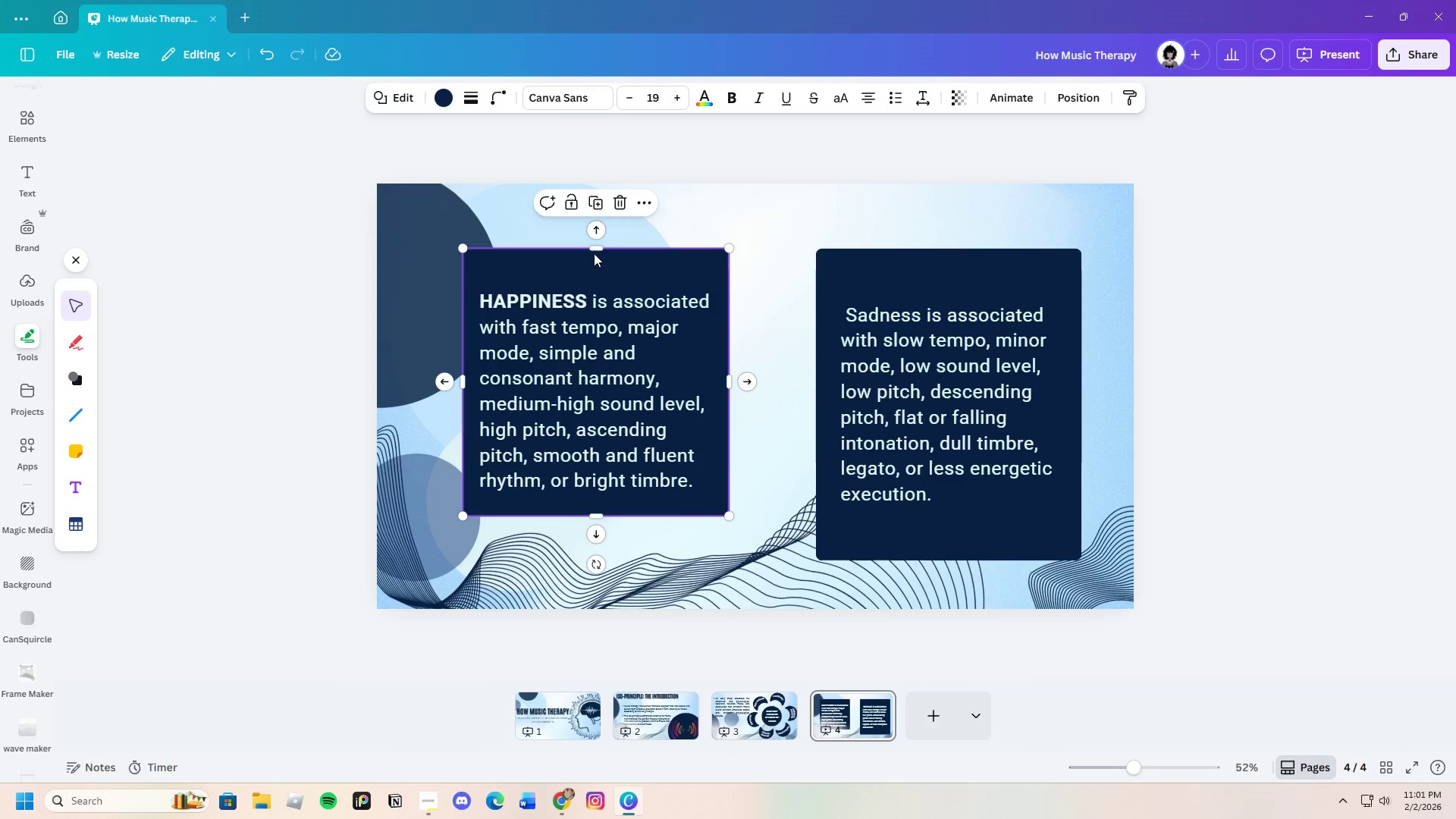 
left_click_drag(start_coordinate=[594, 246], to_coordinate=[599, 268])
 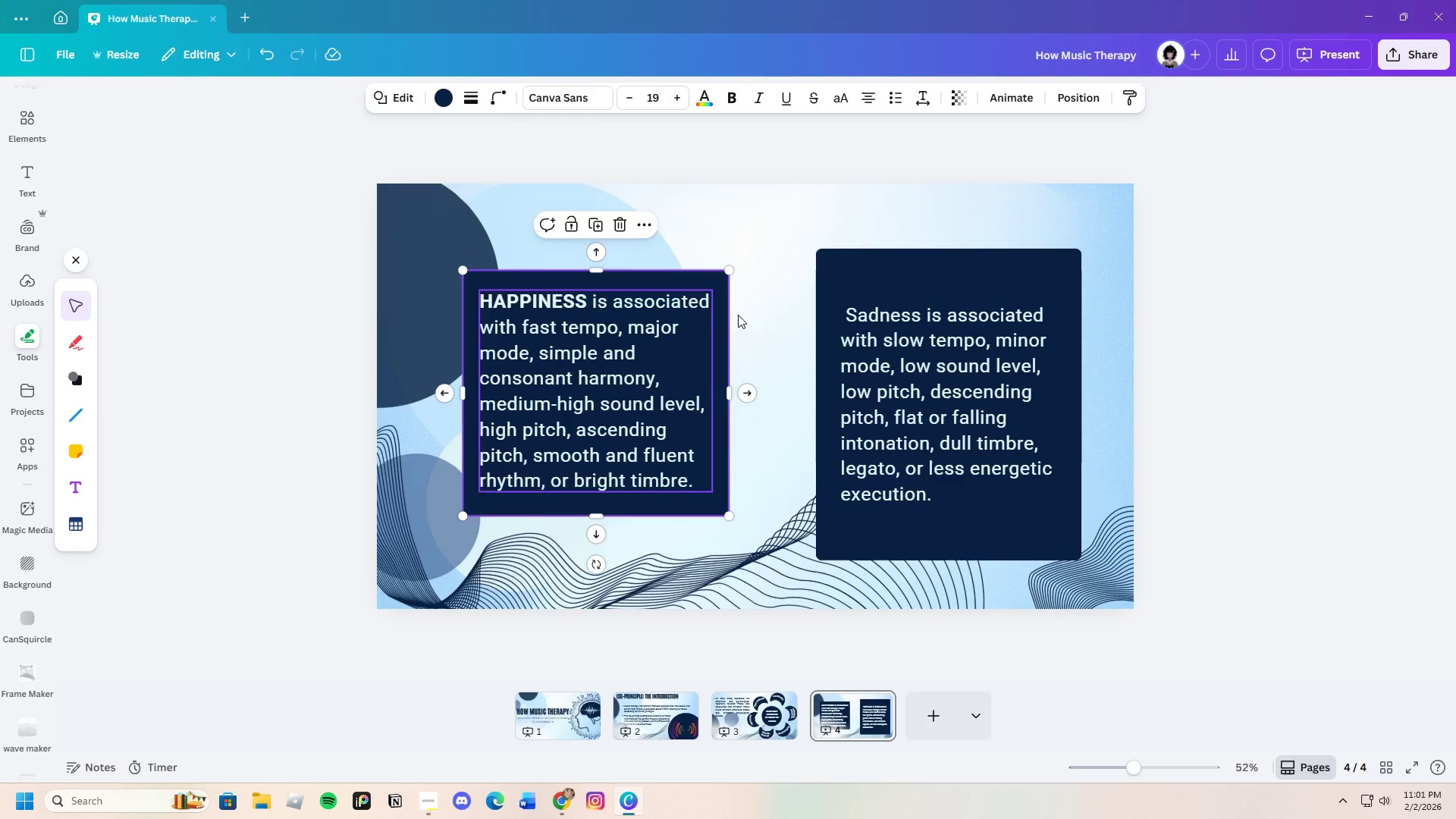 
left_click([767, 315])
 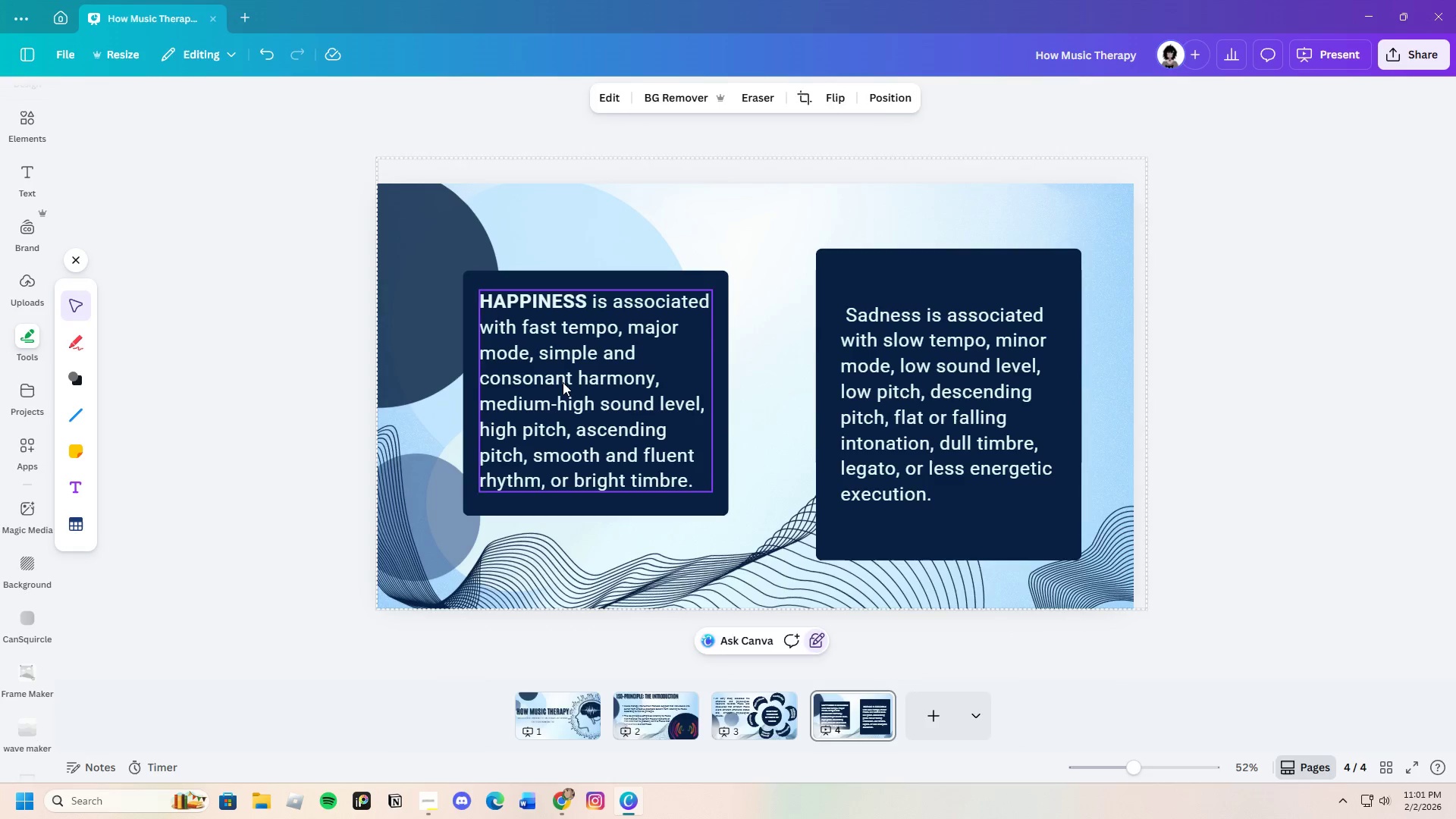 
left_click([562, 382])
 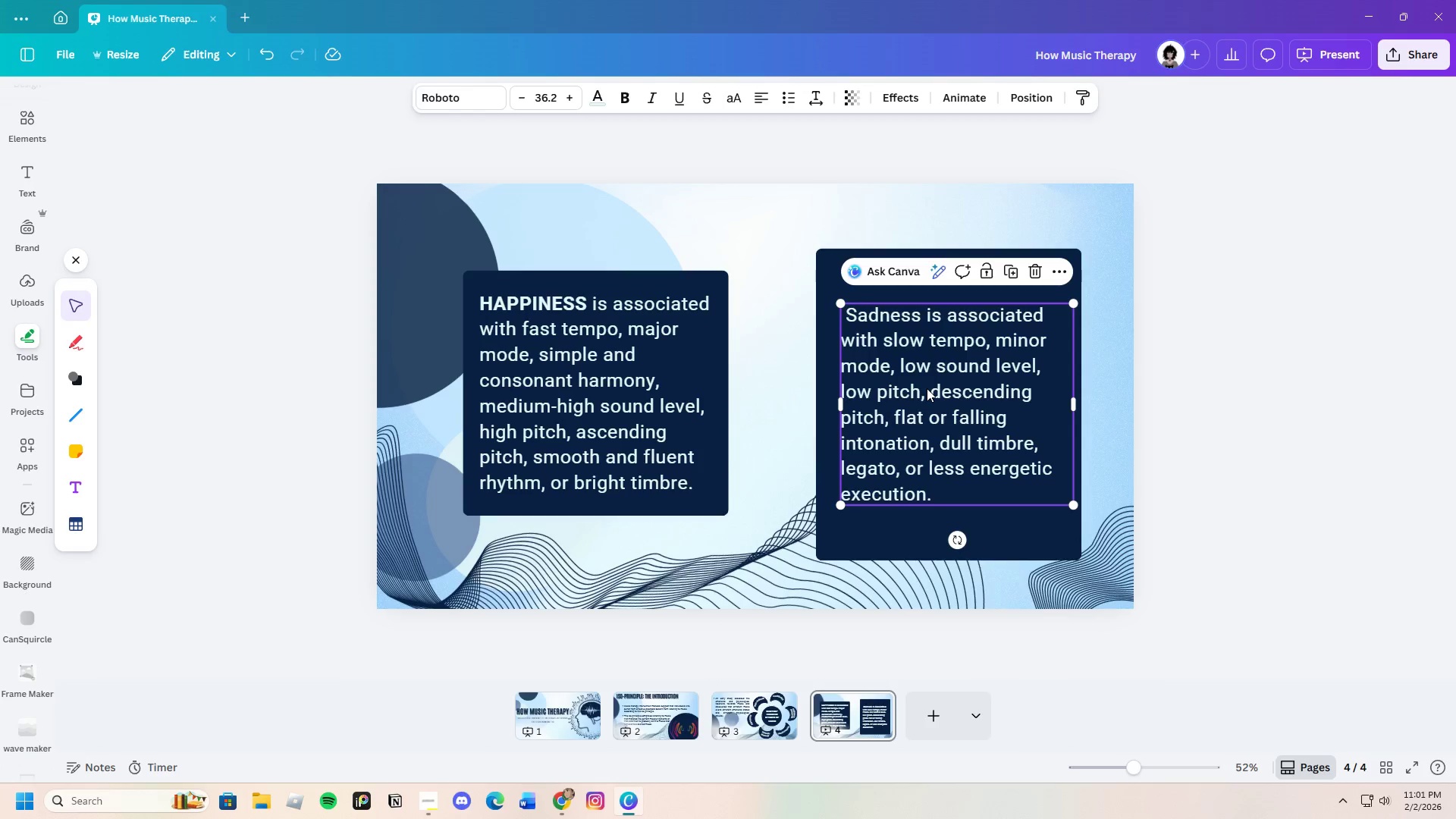 
left_click([820, 274])
 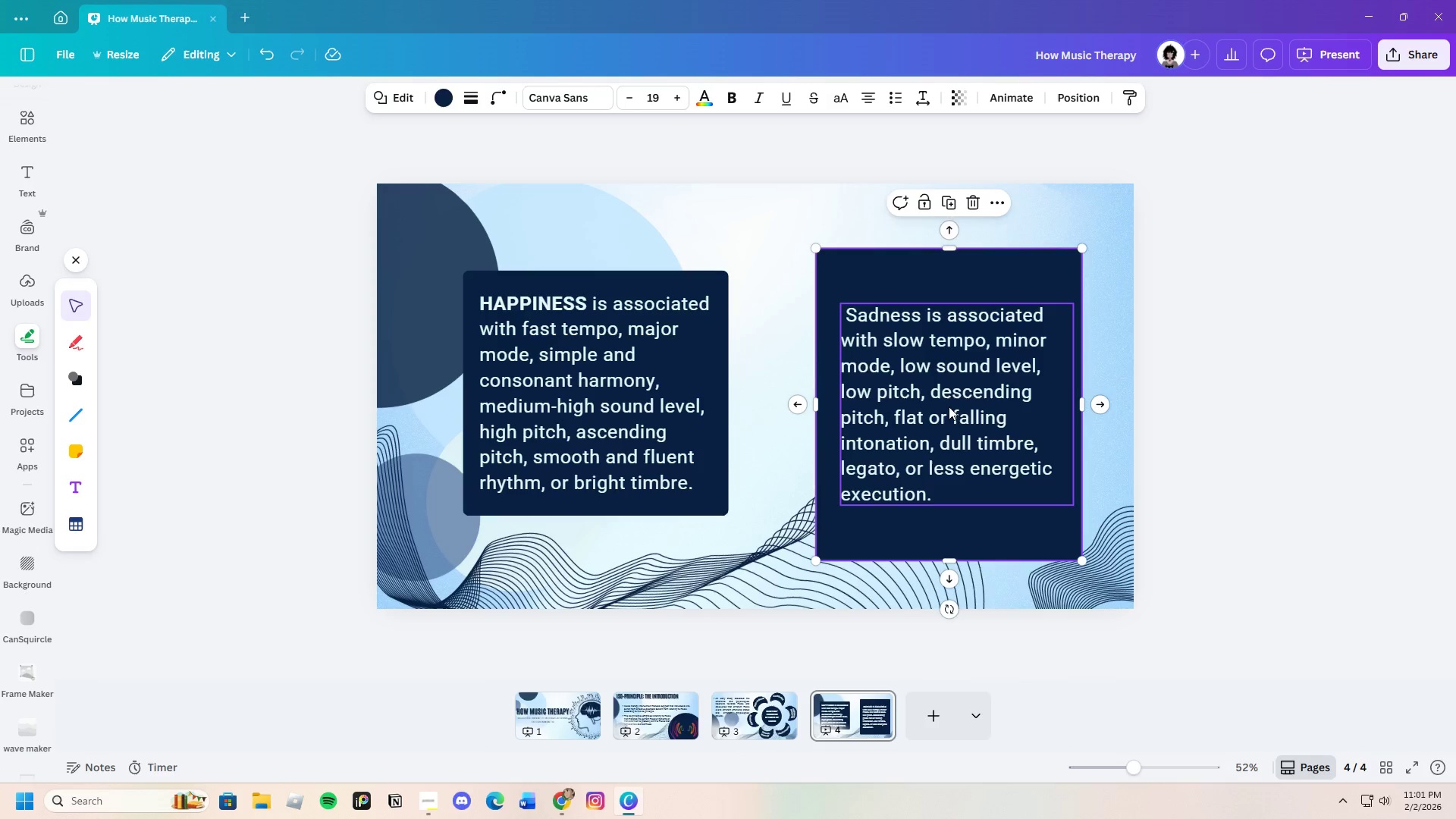 
left_click_drag(start_coordinate=[949, 406], to_coordinate=[947, 397])
 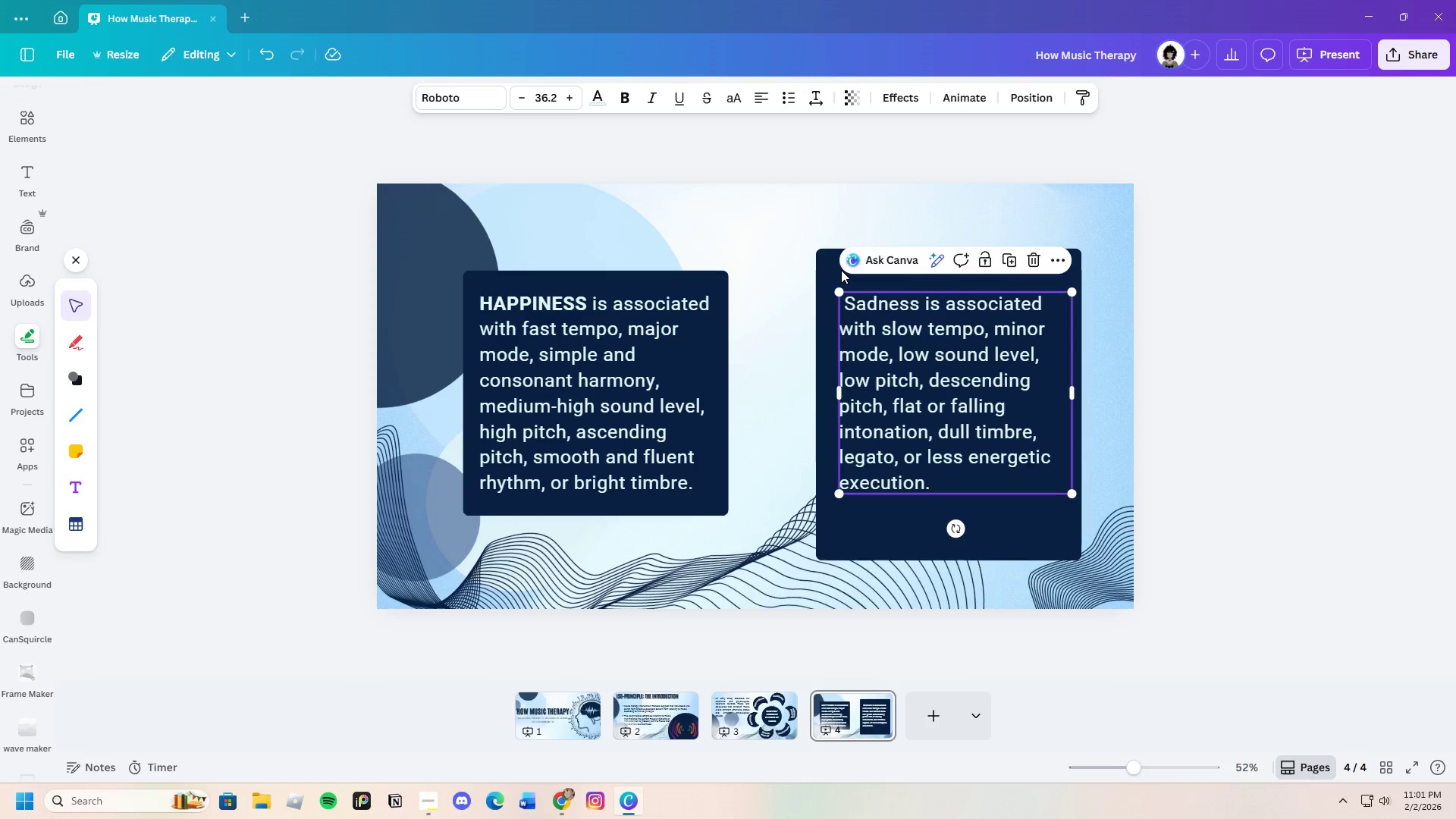 
left_click([841, 270])
 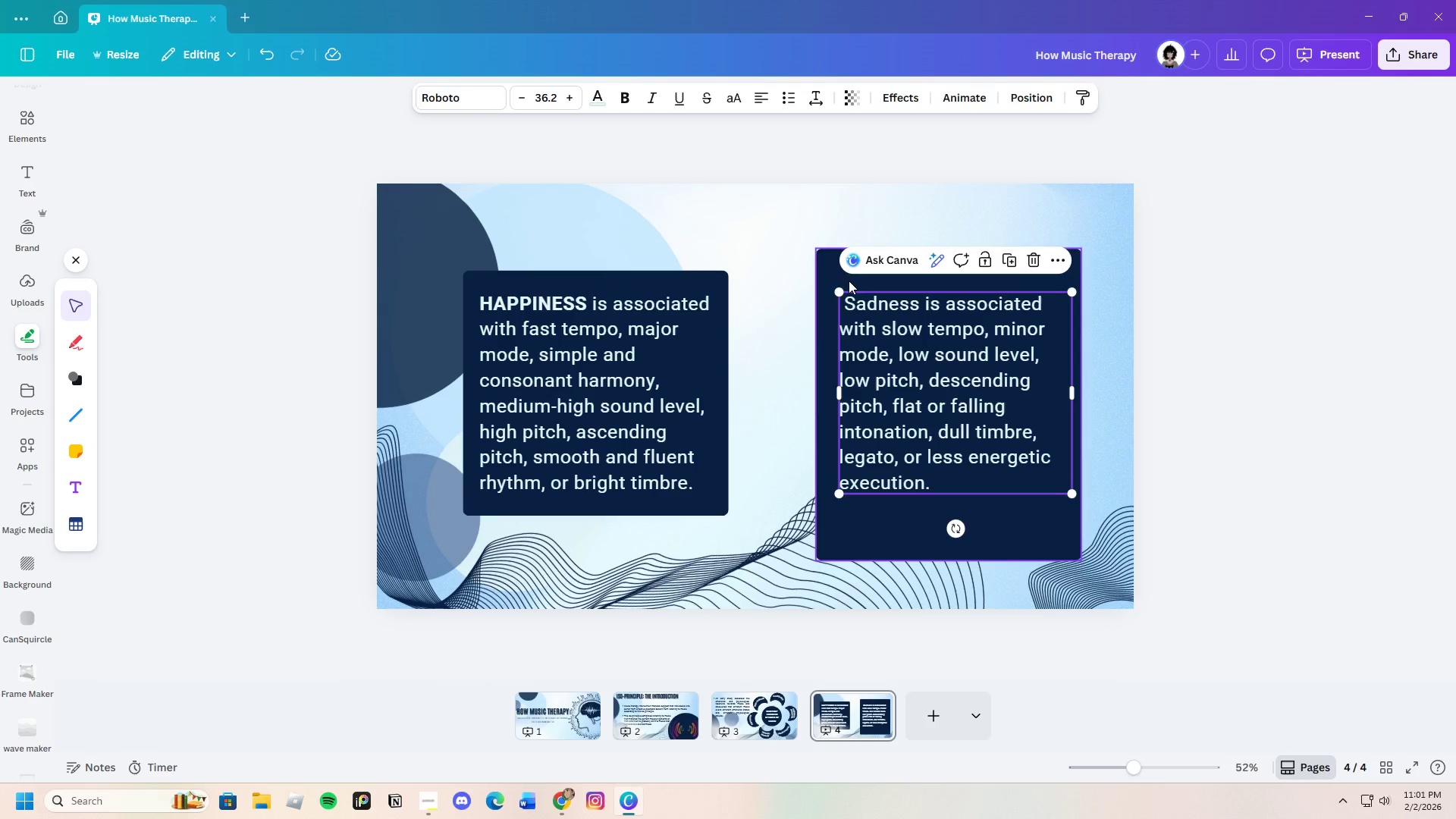 
left_click([849, 281])
 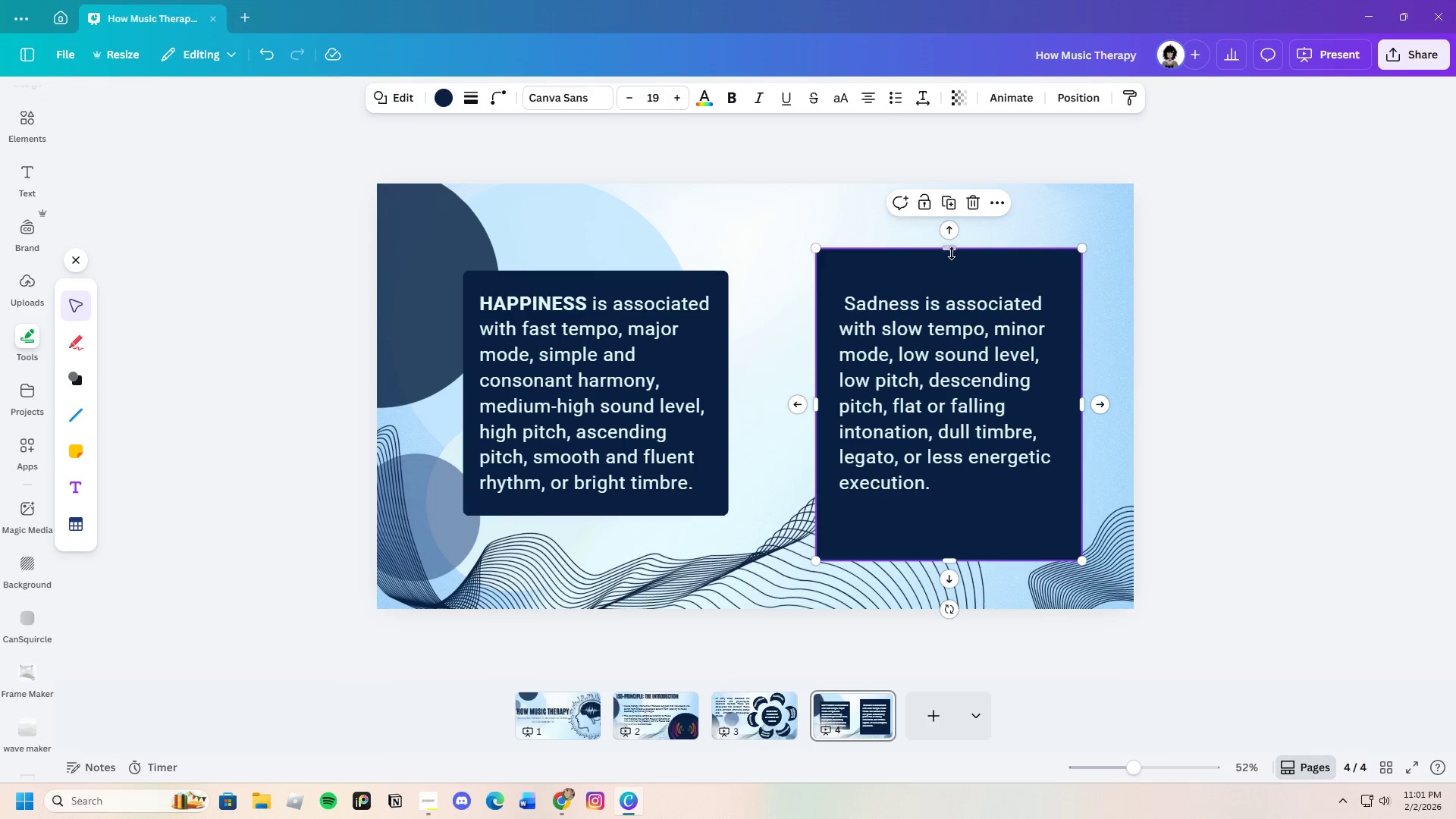 
left_click_drag(start_coordinate=[952, 247], to_coordinate=[953, 268])
 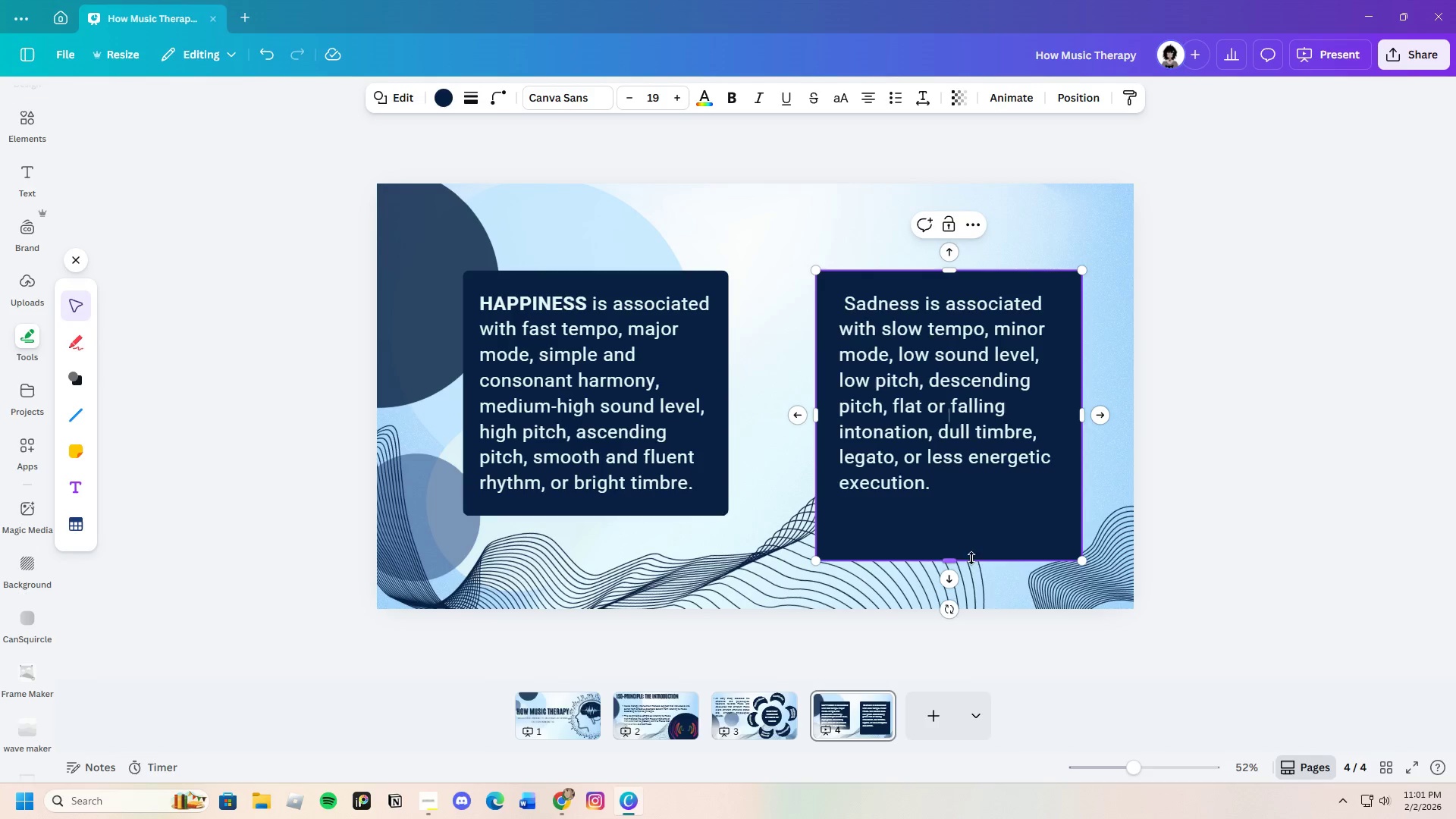 
left_click_drag(start_coordinate=[951, 561], to_coordinate=[949, 518])
 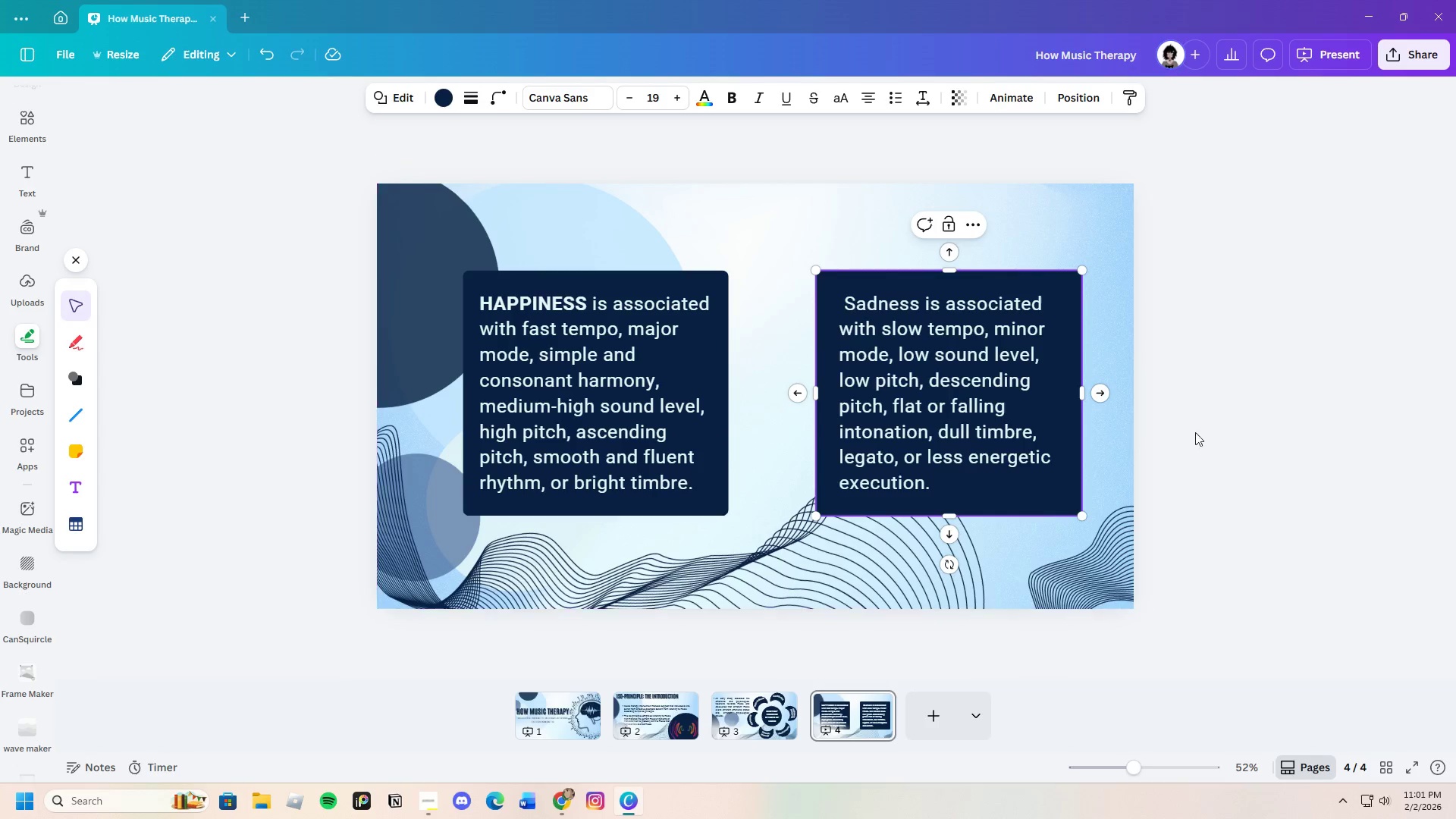 
left_click([1216, 432])
 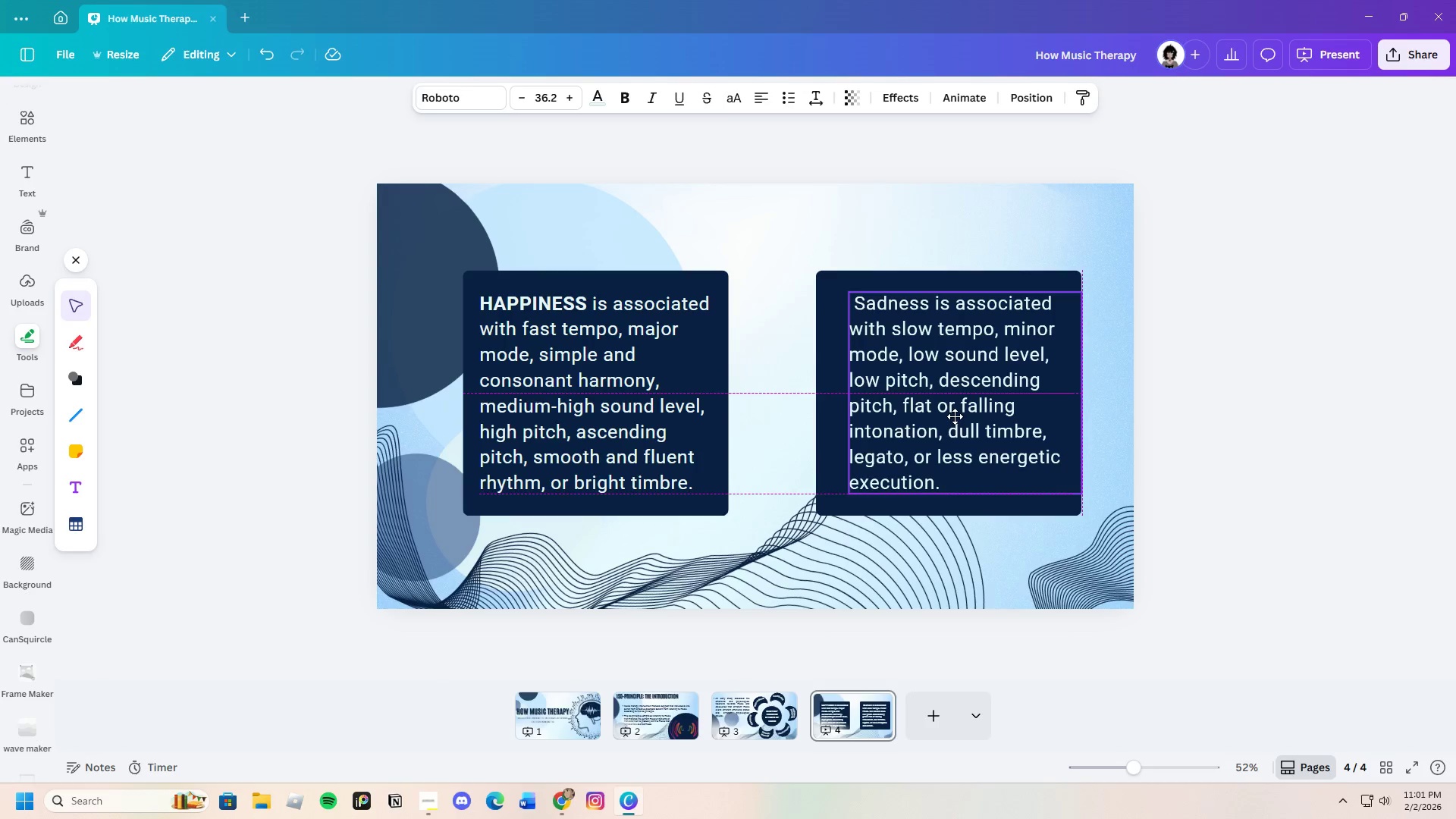 
wait(12.44)
 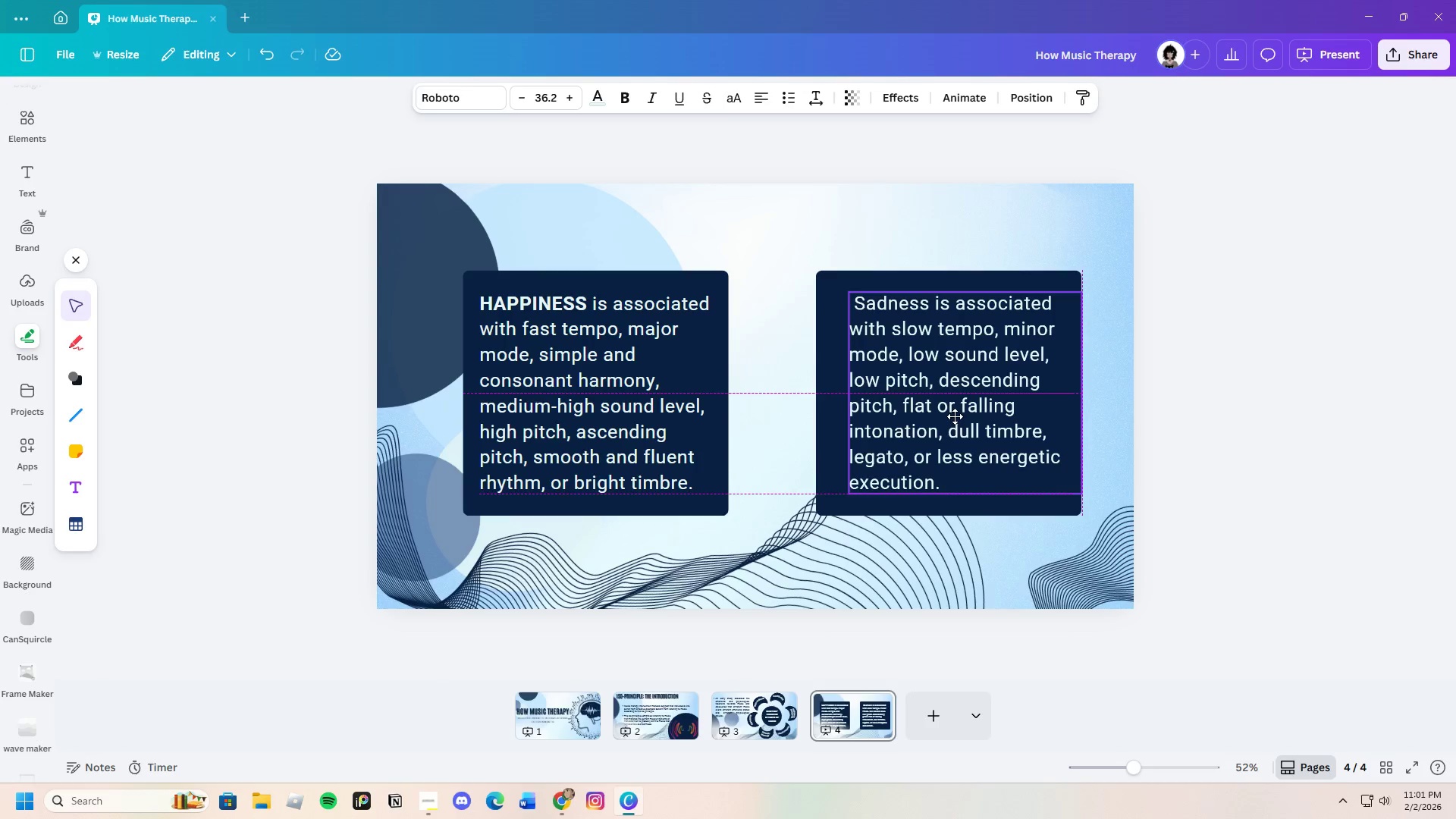 
left_click([1272, 417])
 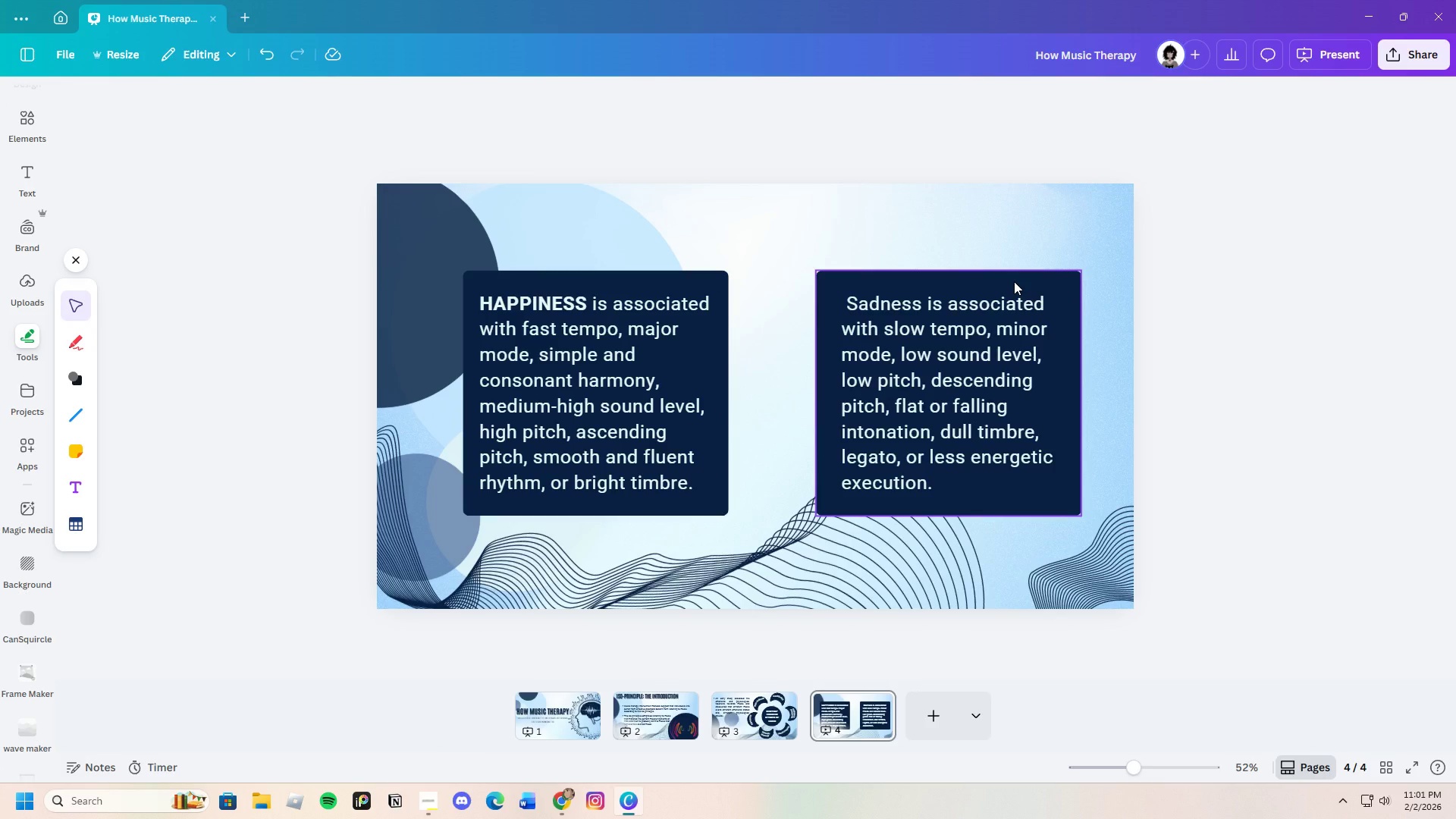 
wait(9.98)
 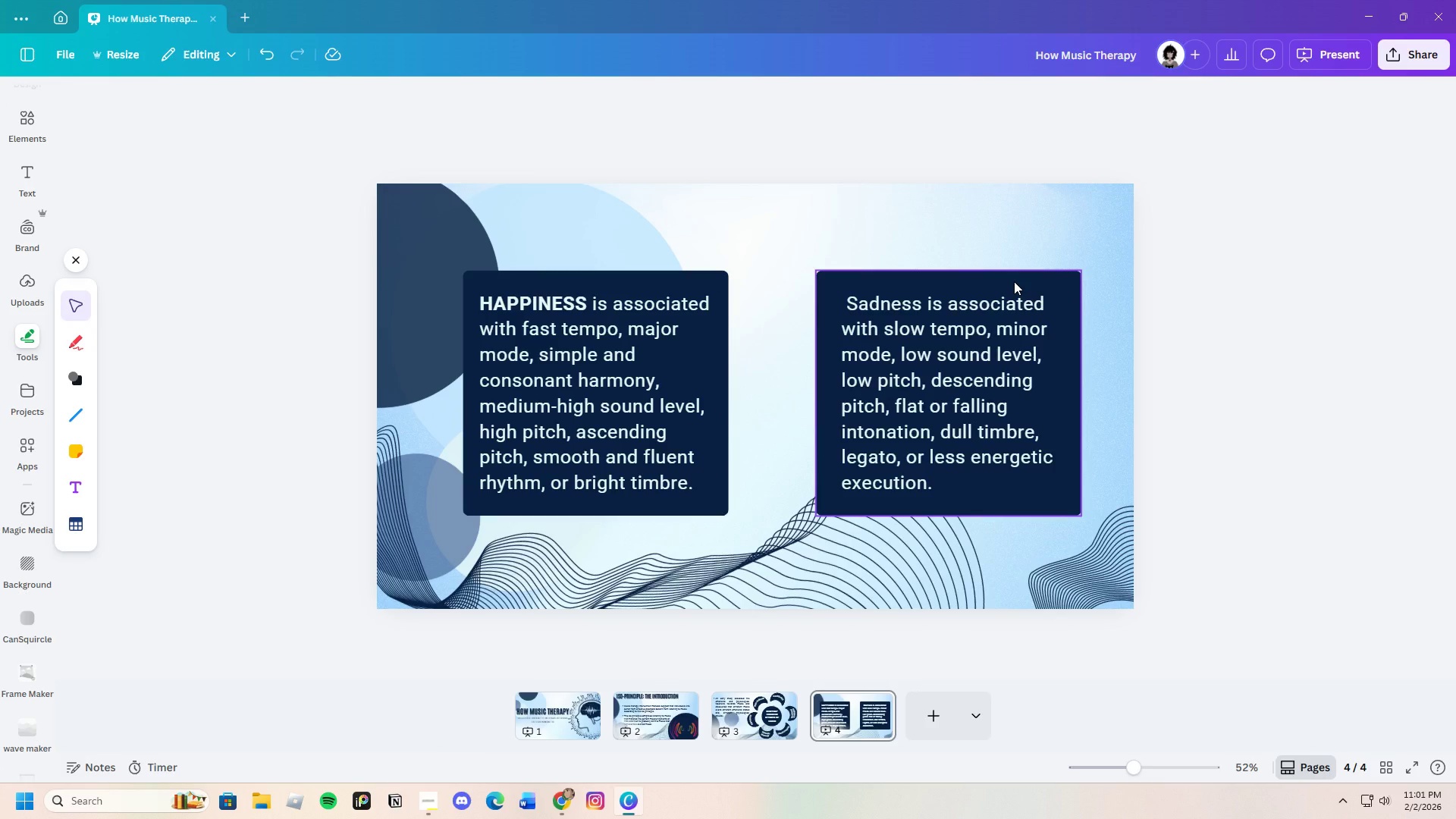 
left_click([849, 305])
 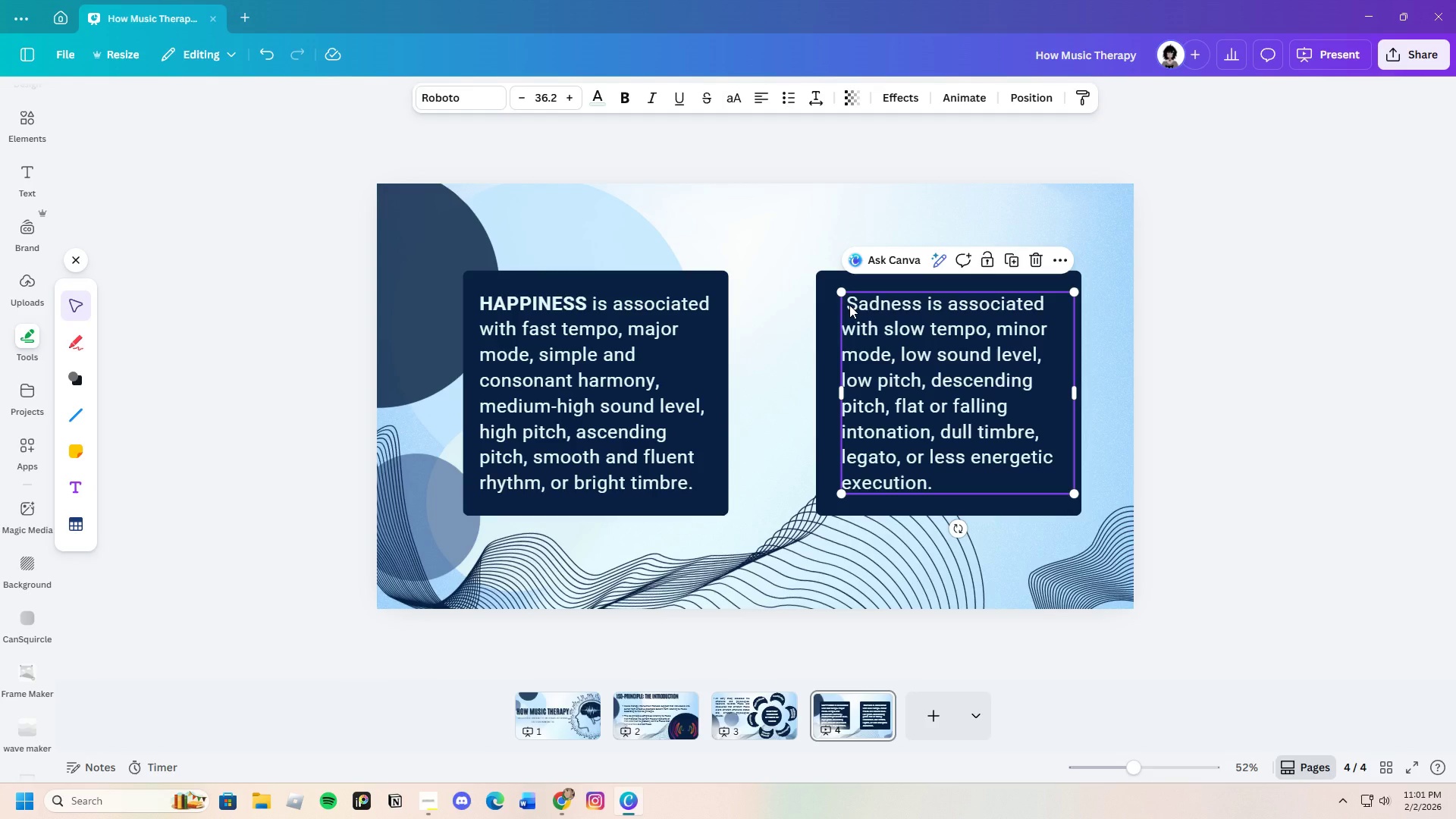 
left_click([849, 305])
 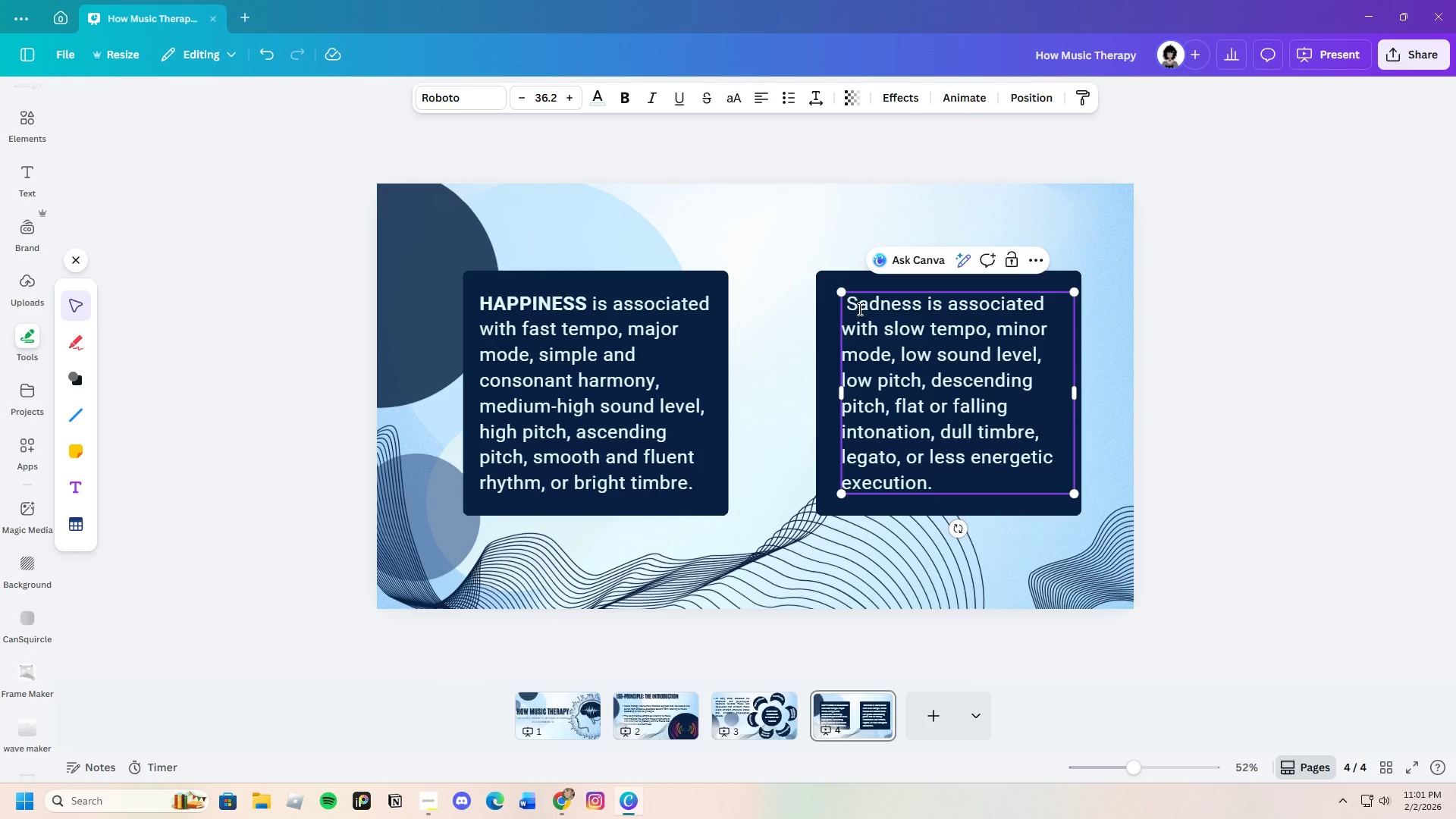 
key(Backspace)
 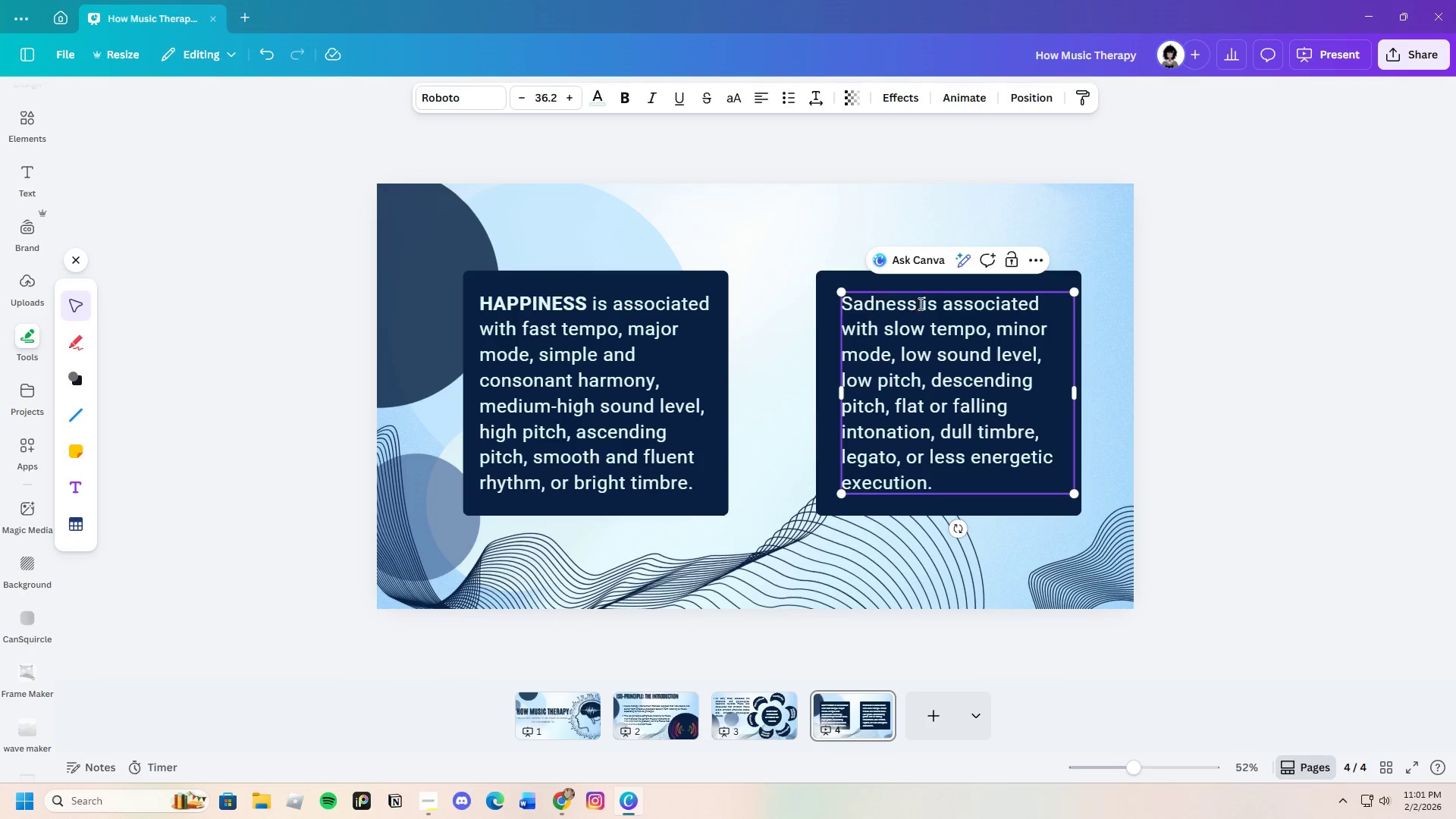 
left_click([921, 303])
 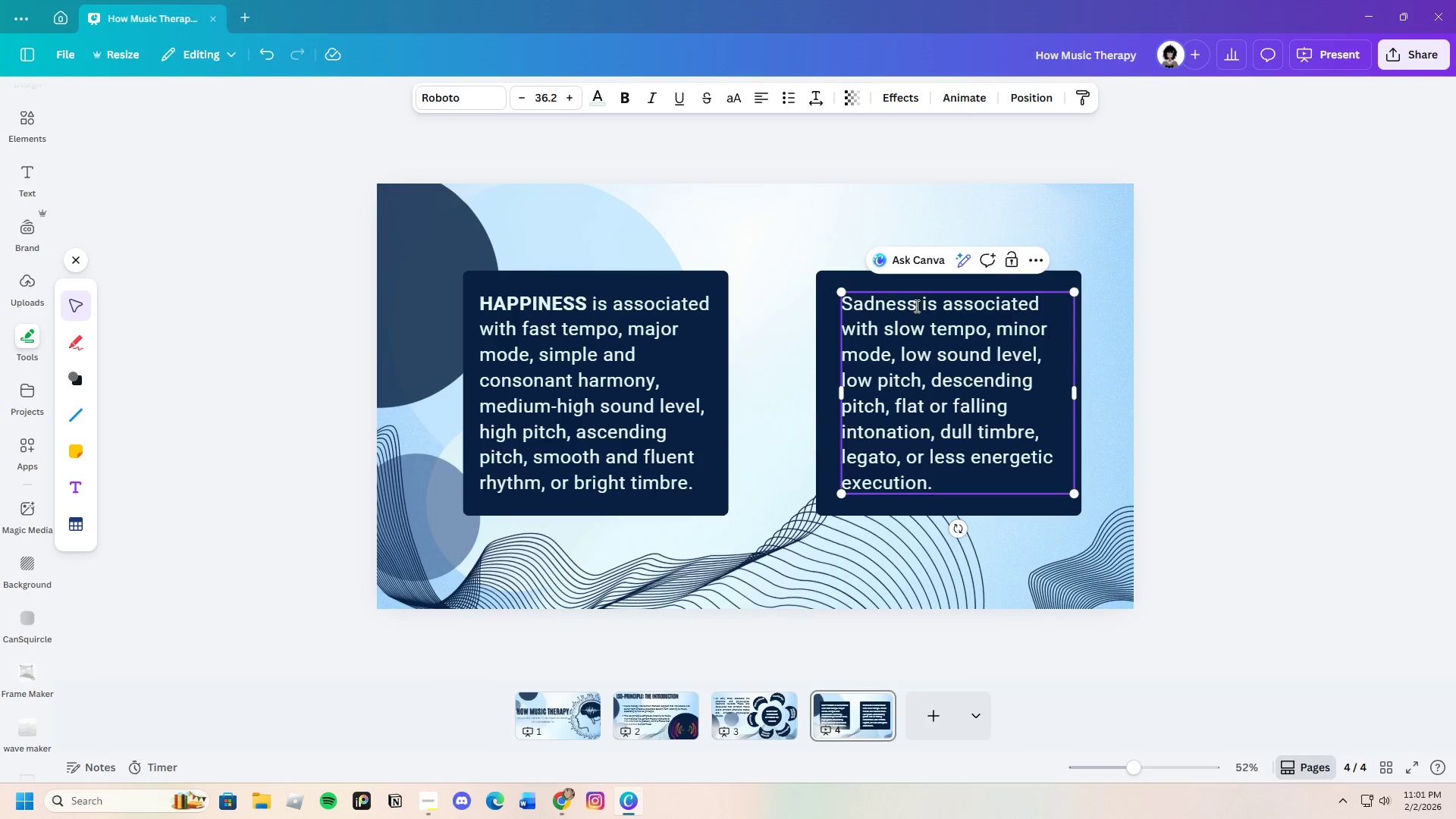 
left_click_drag(start_coordinate=[917, 306], to_coordinate=[845, 312])
 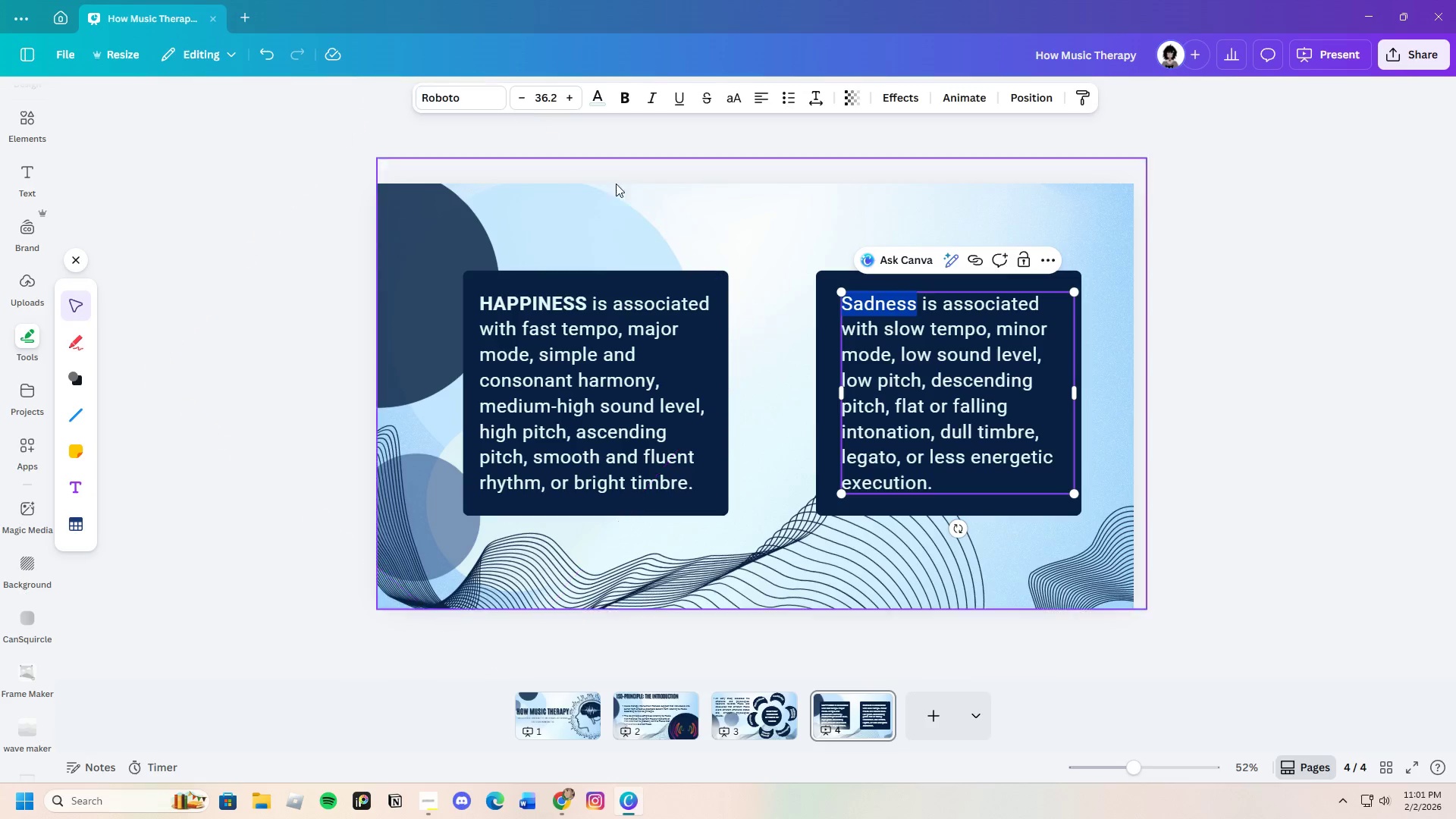 
left_click([623, 98])
 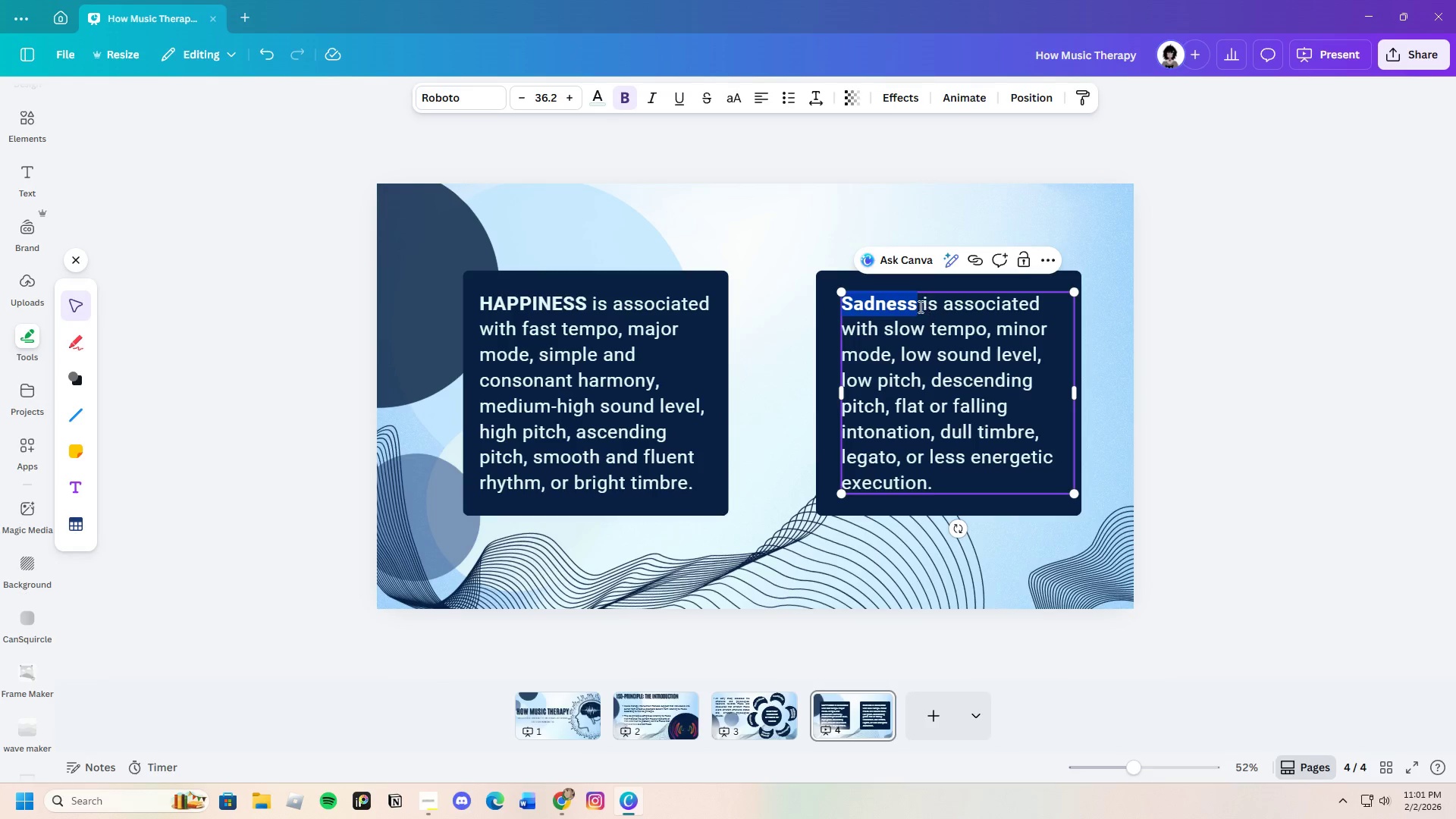 
left_click([918, 305])
 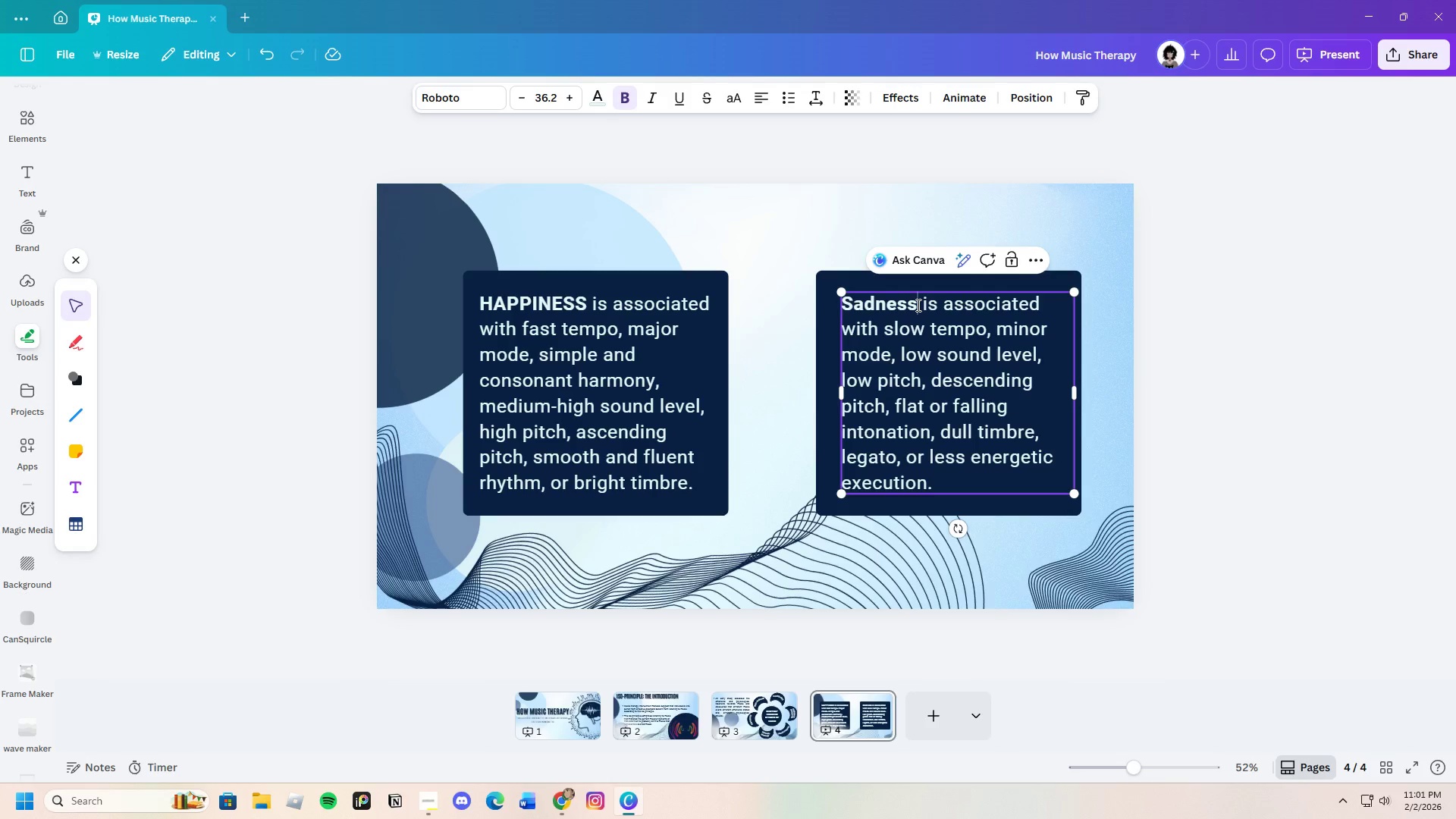 
key(Backspace)
key(Backspace)
key(Backspace)
key(Backspace)
key(Backspace)
key(Backspace)
type(ADNESS)
 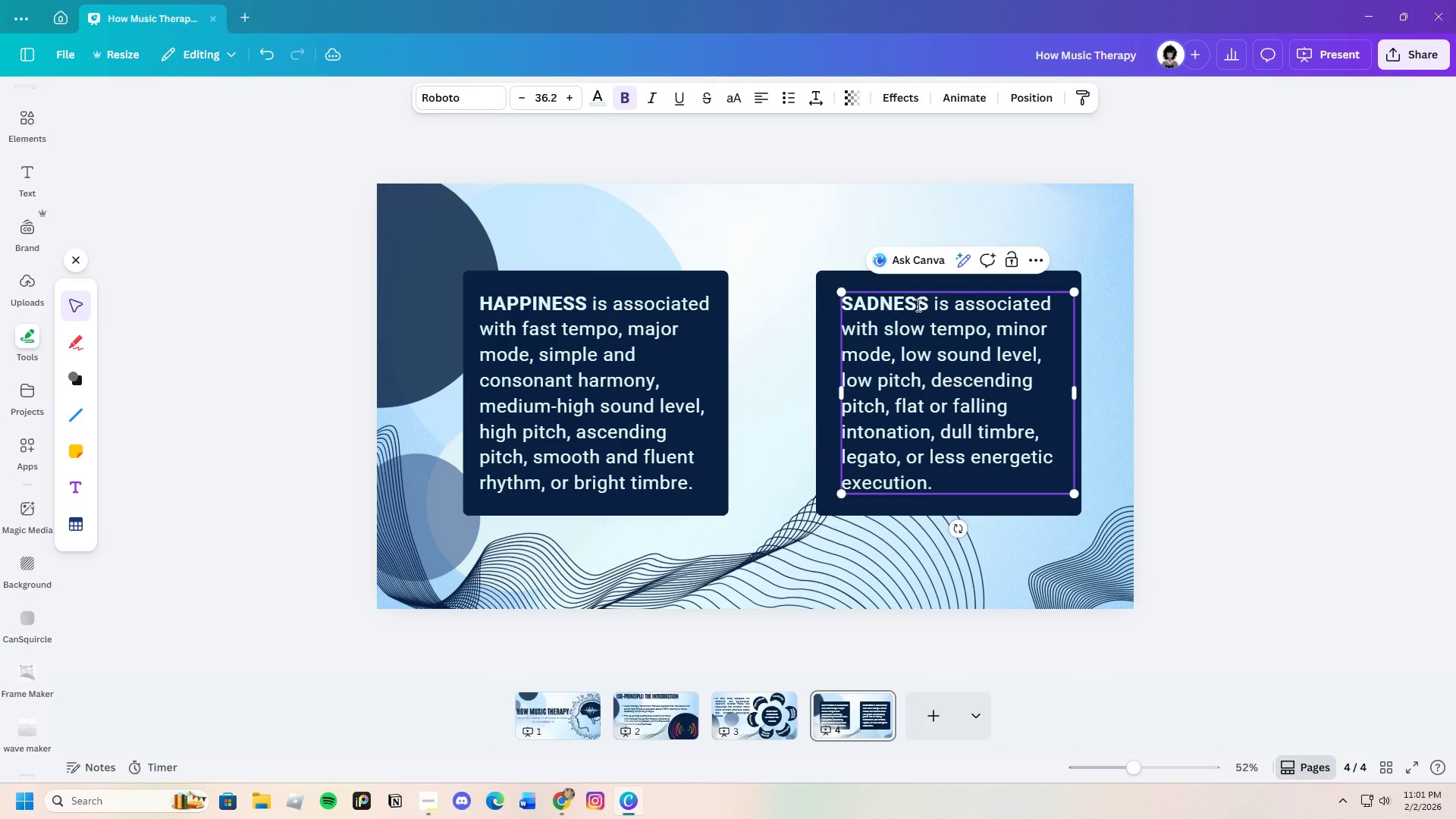 
left_click([1166, 414])
 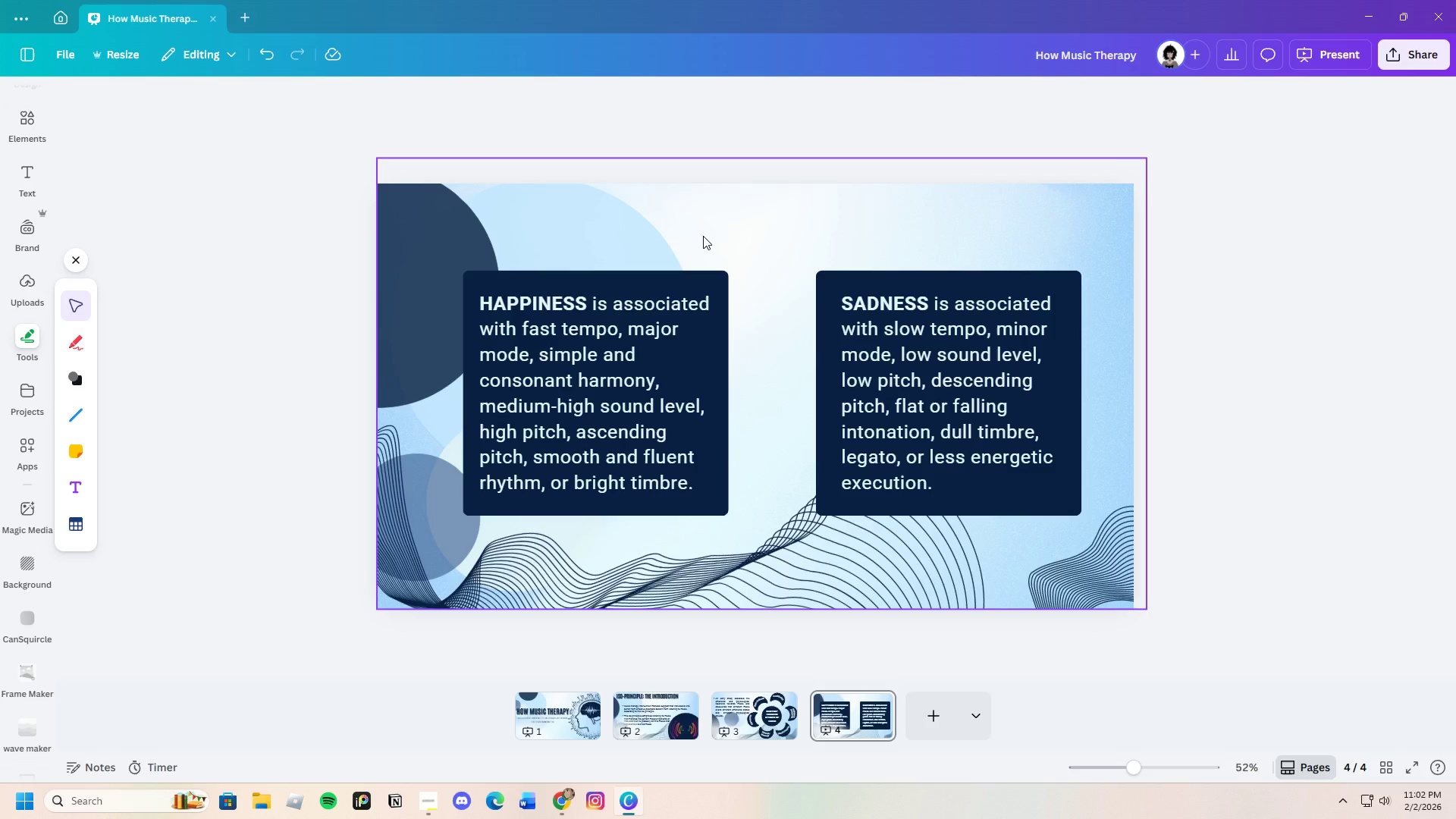 
wait(19.16)
 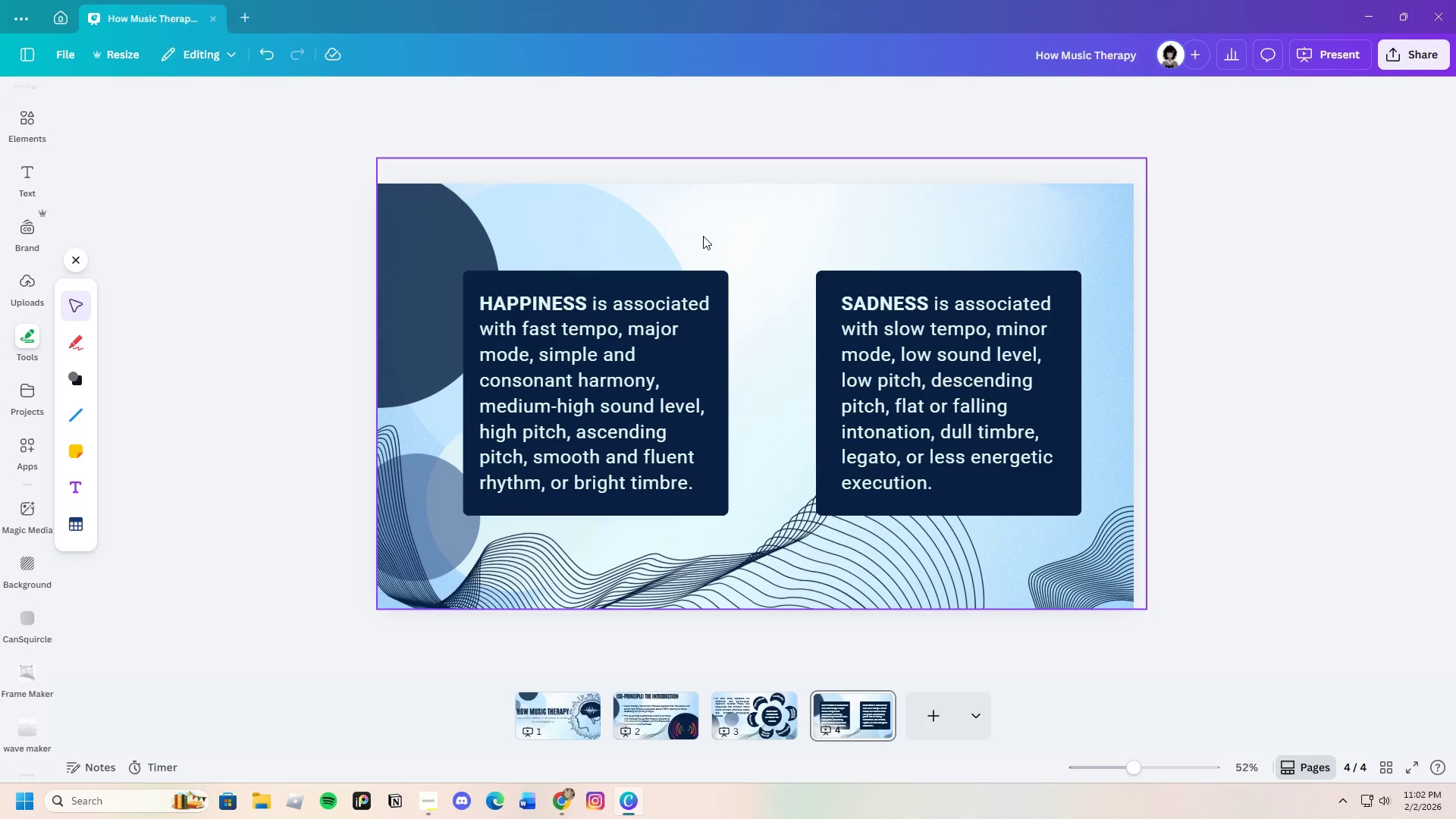 
left_click([1284, 281])
 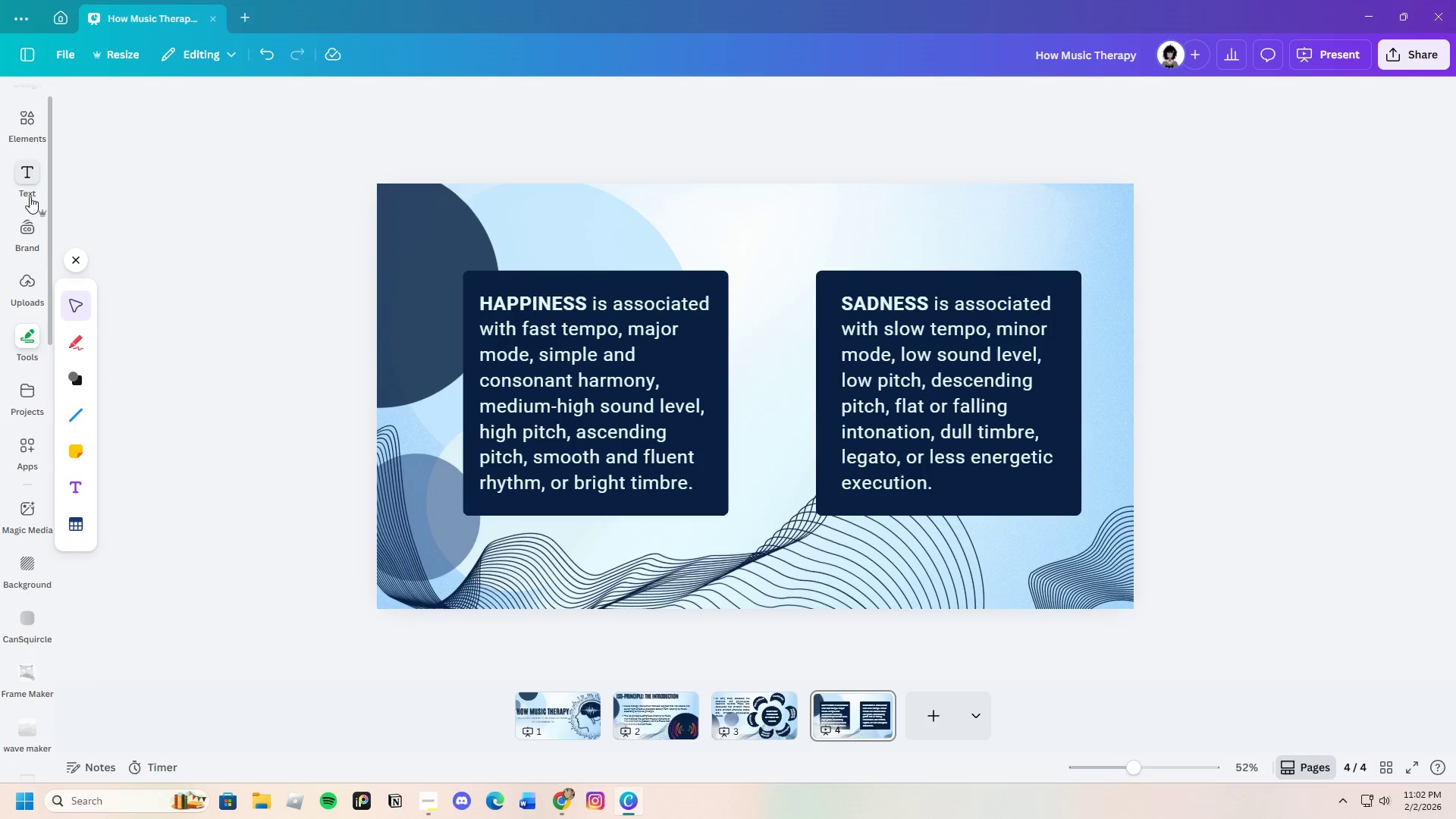 
left_click([23, 135])
 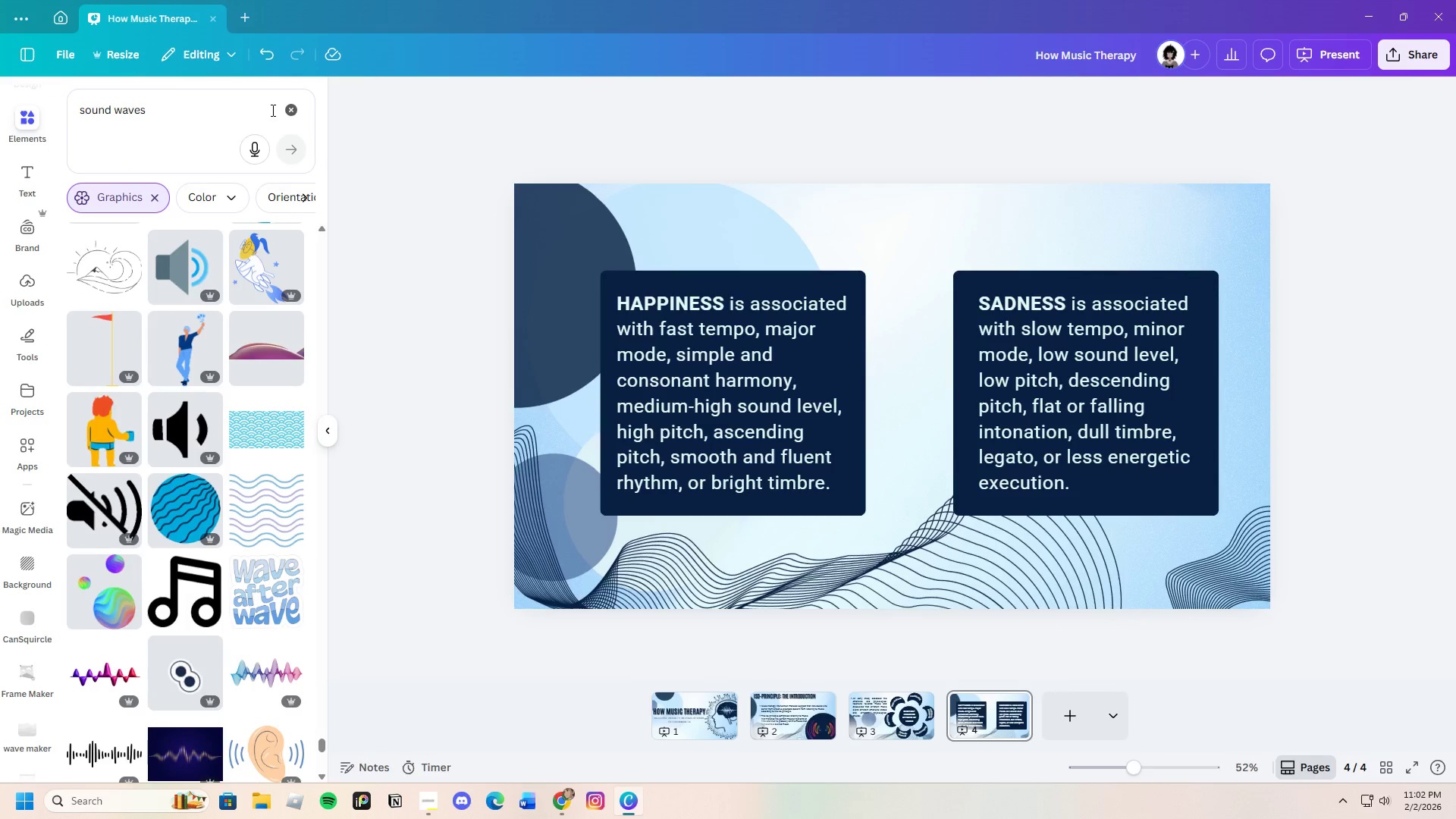 
left_click([293, 111])
 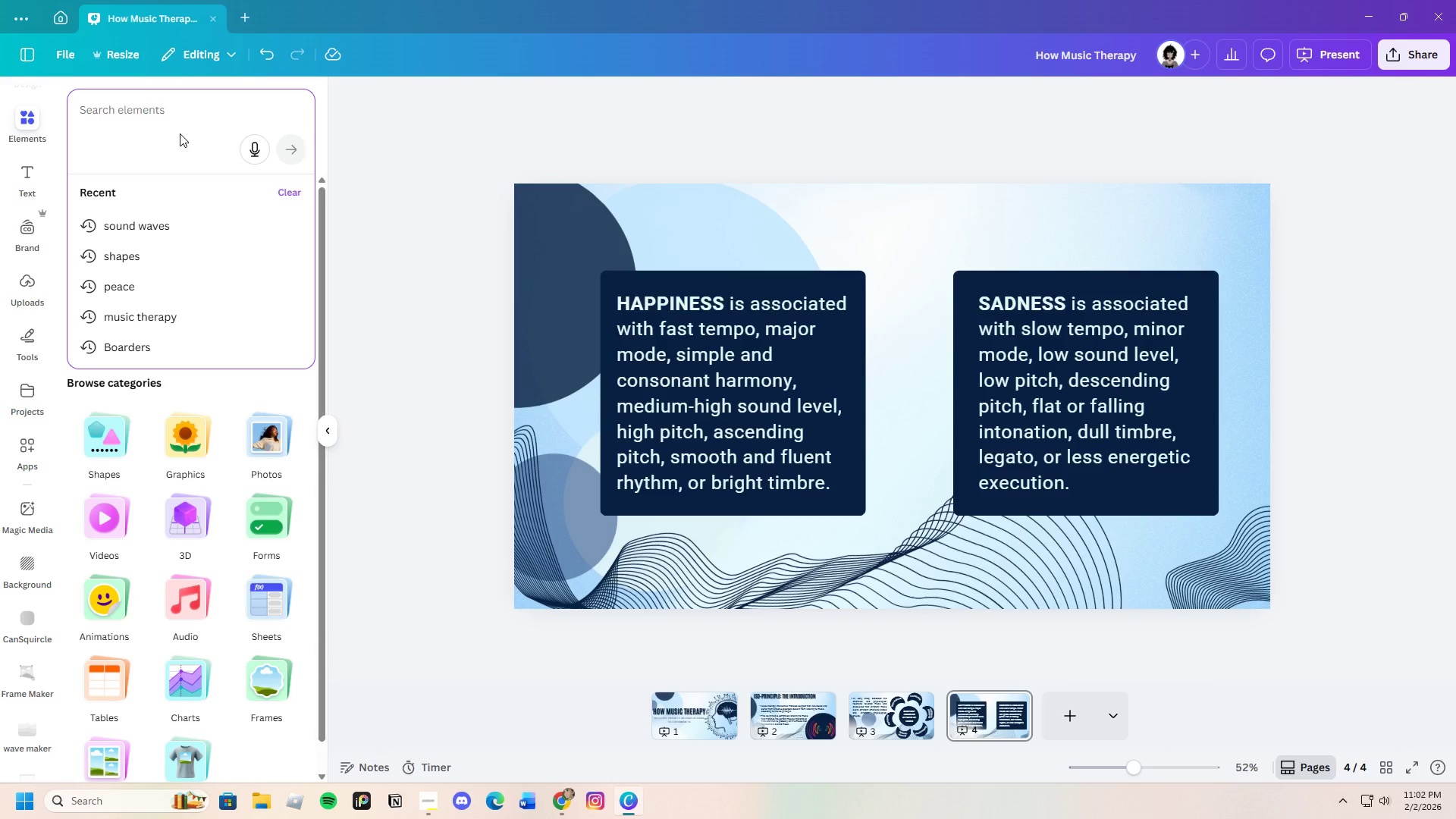 
type(happiness sadbess)
key(Backspace)
key(Backspace)
key(Backspace)
key(Backspace)
key(Backspace)
type(dness)
 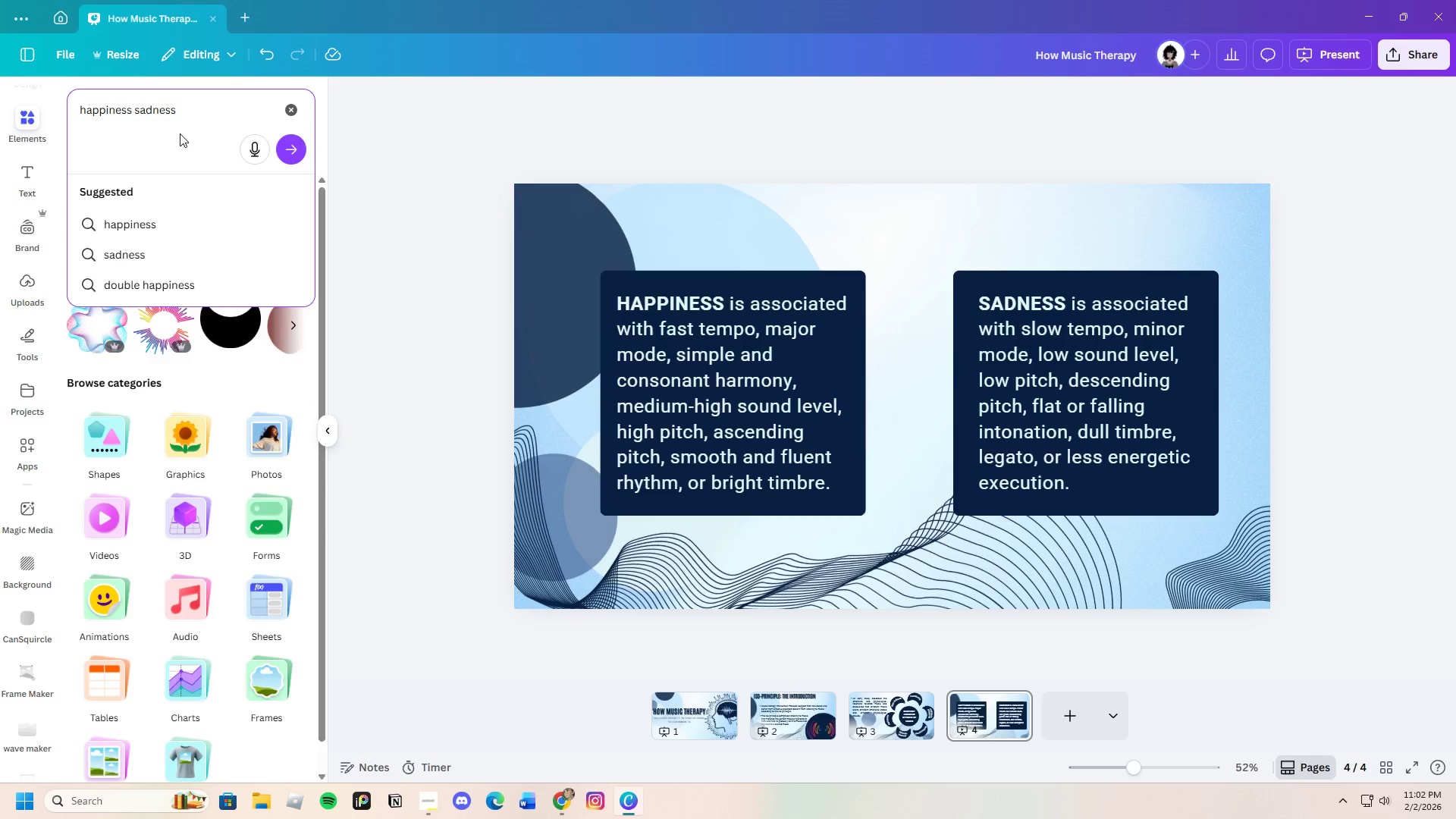 
key(Enter)
 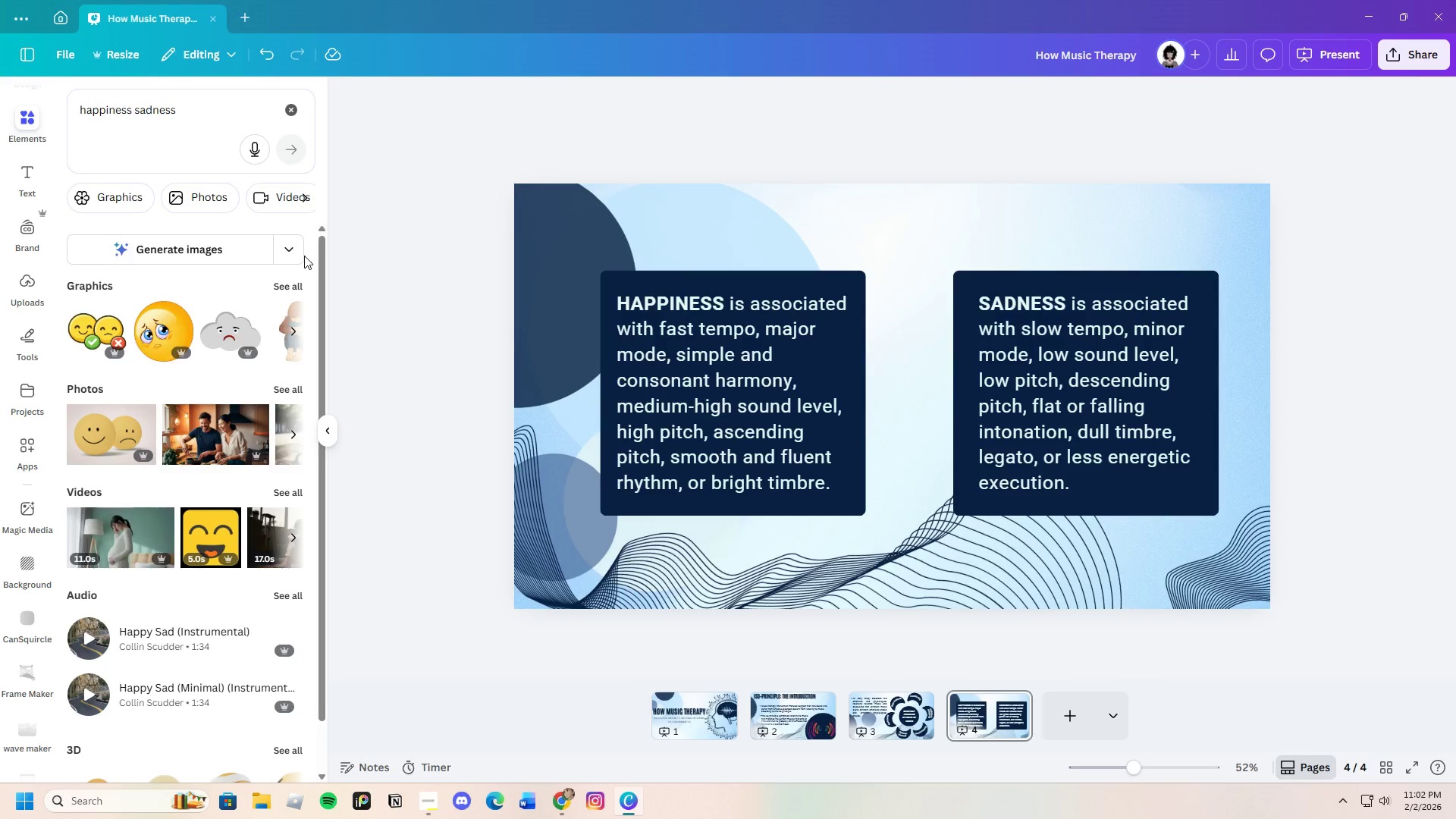 
left_click([290, 281])
 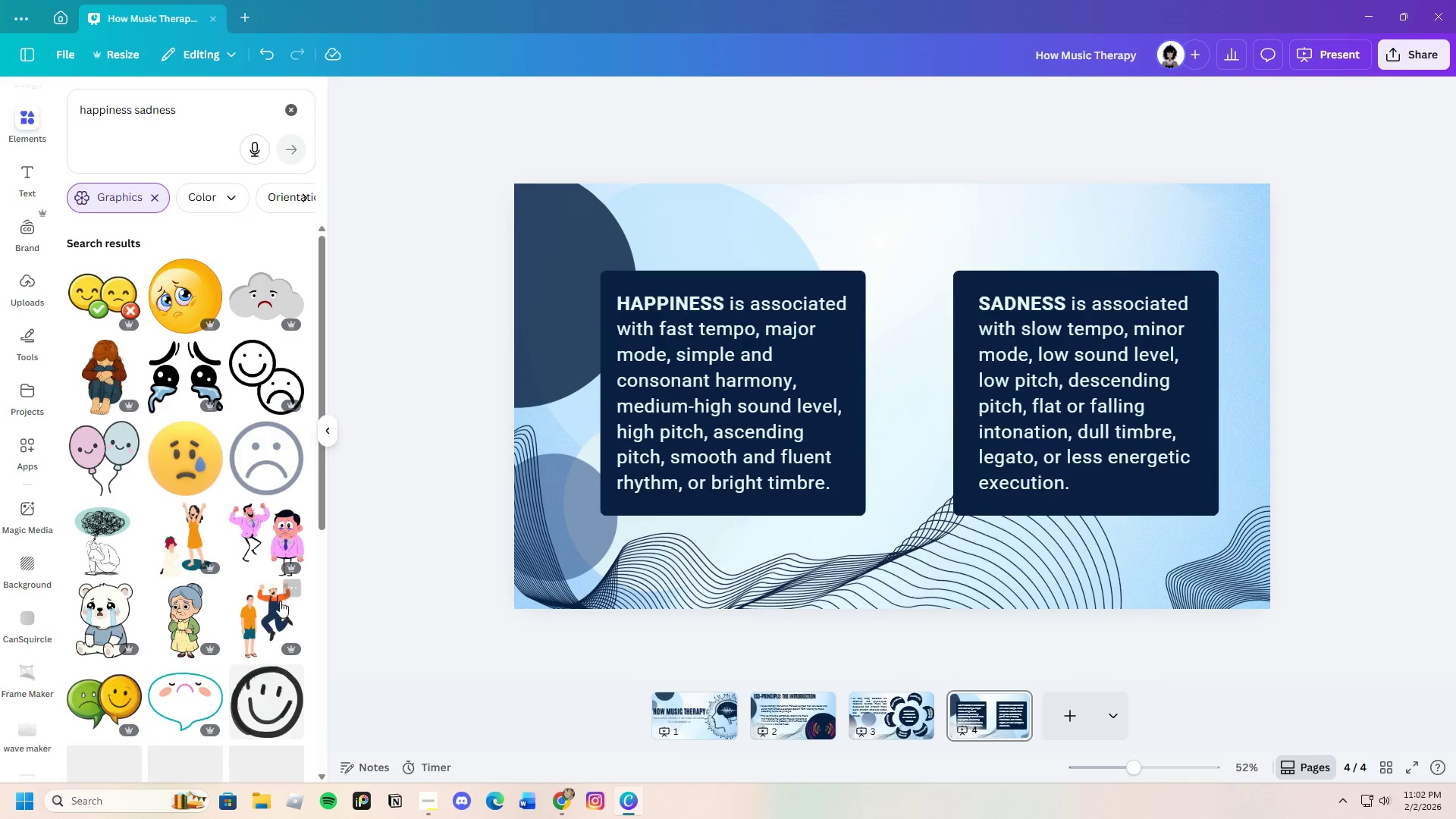 
scroll: coordinate [263, 611], scroll_direction: down, amount: 4.0
 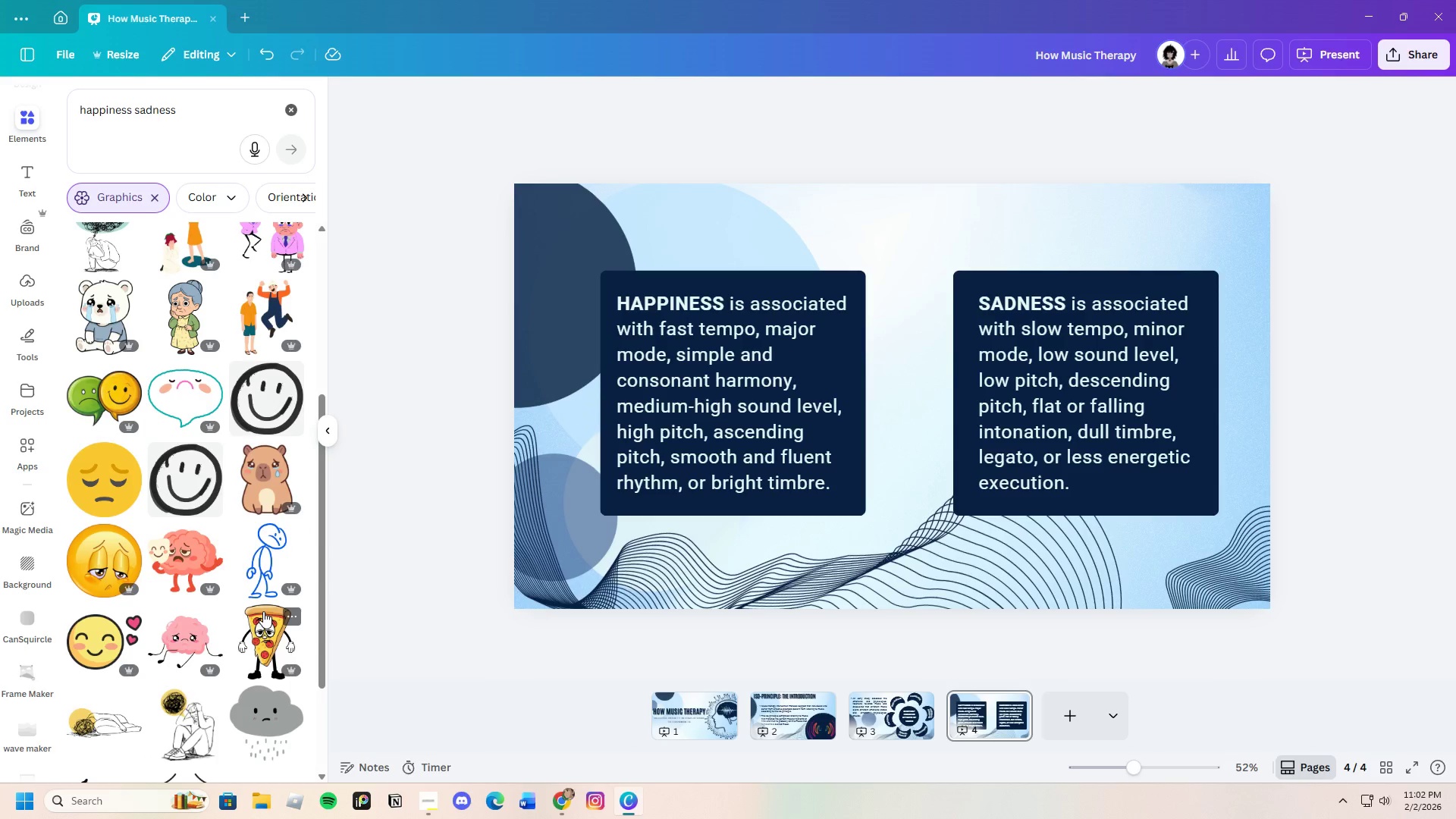 
scroll: coordinate [263, 611], scroll_direction: up, amount: 2.0
 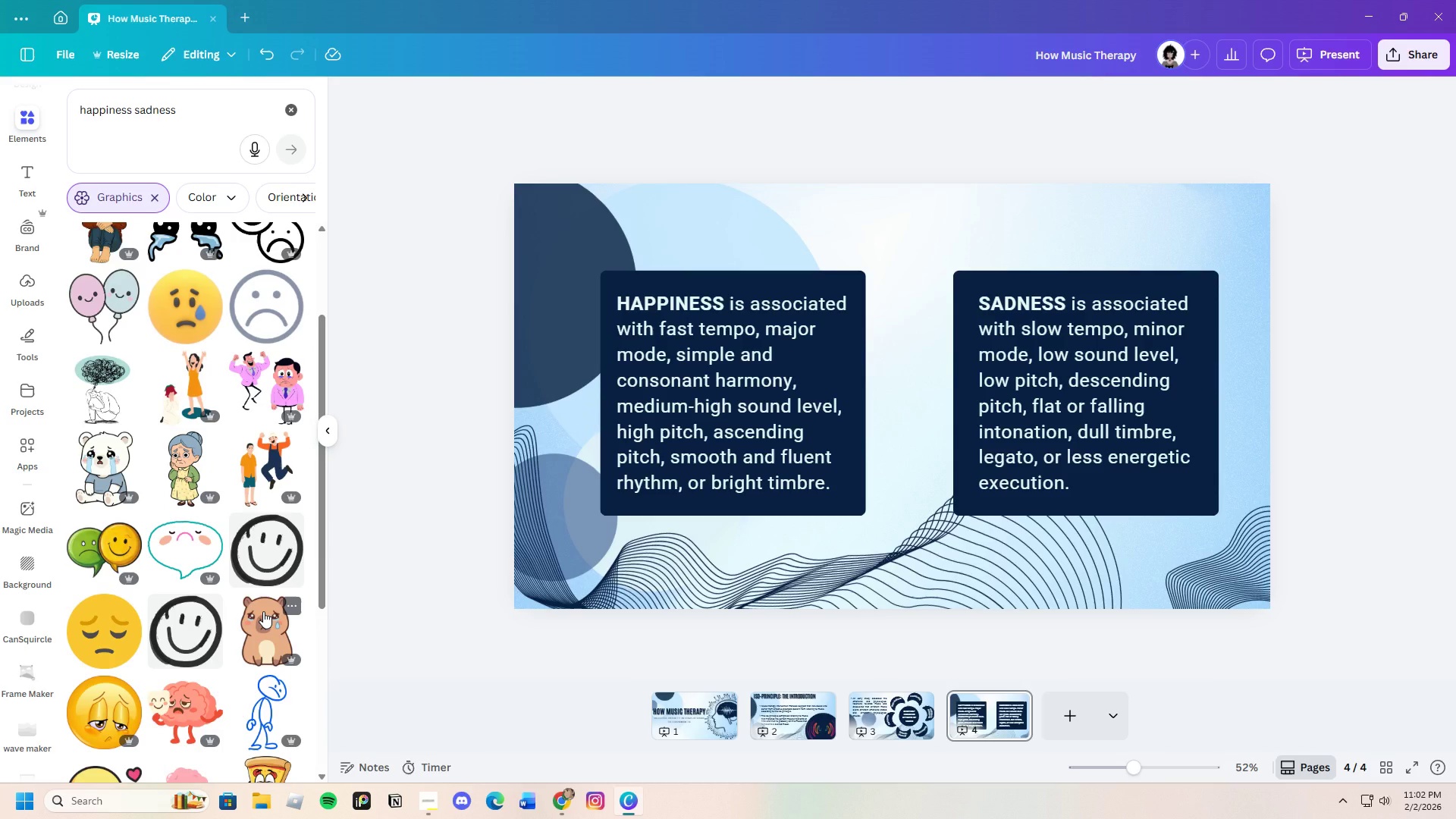 
scroll: coordinate [263, 608], scroll_direction: down, amount: 12.0
 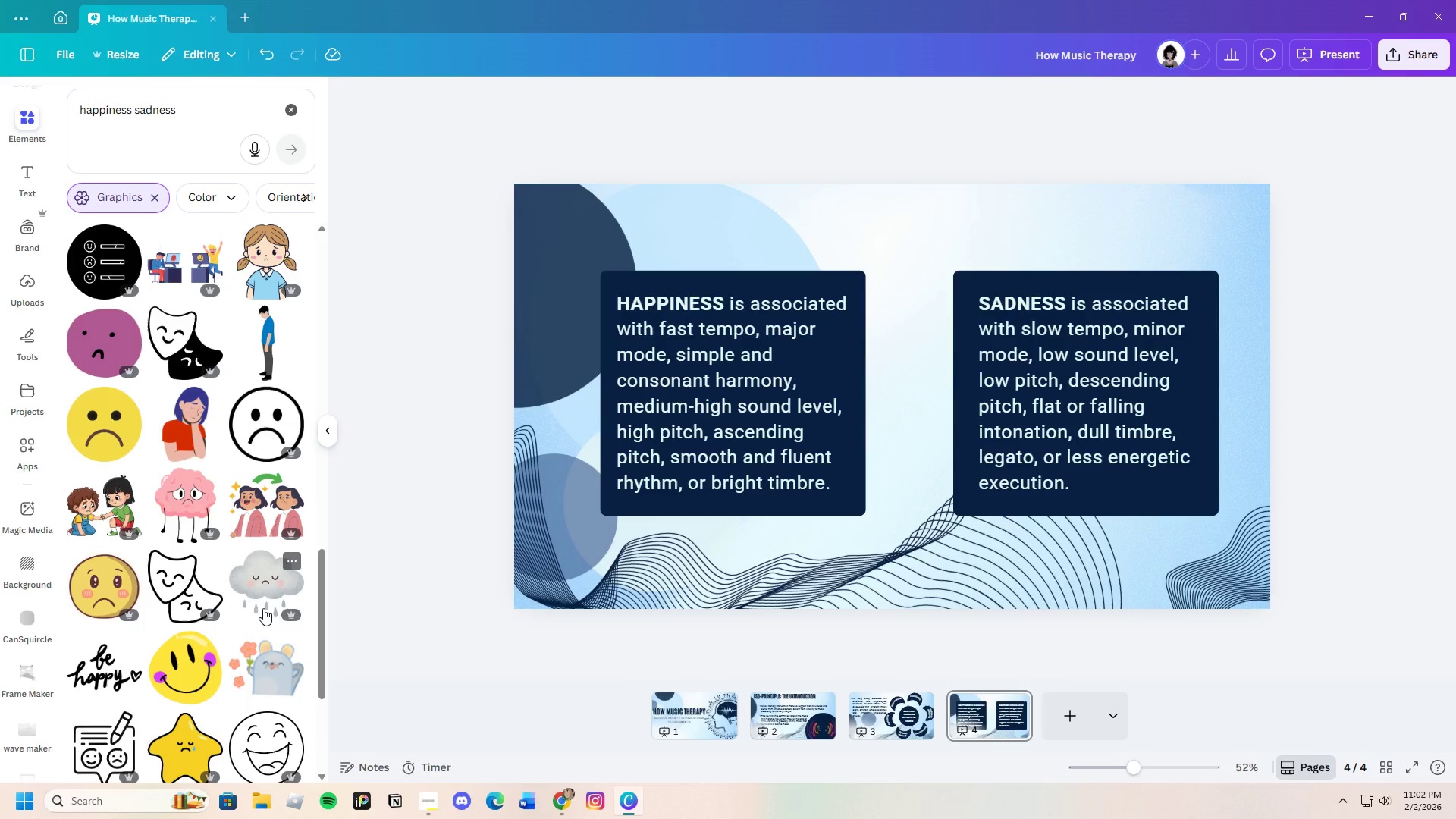 
scroll: coordinate [263, 608], scroll_direction: up, amount: 2.0
 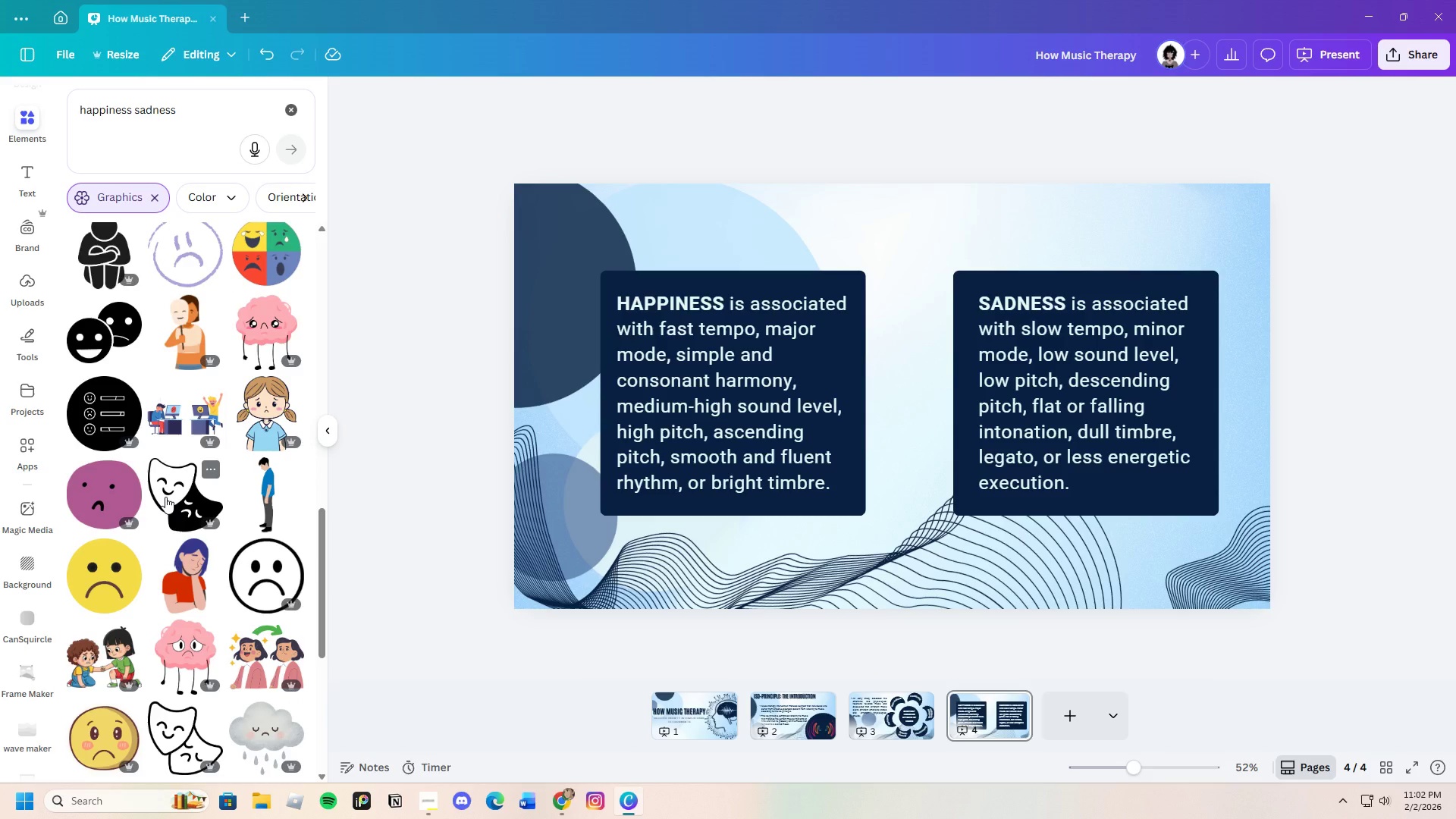 
left_click([165, 497])
 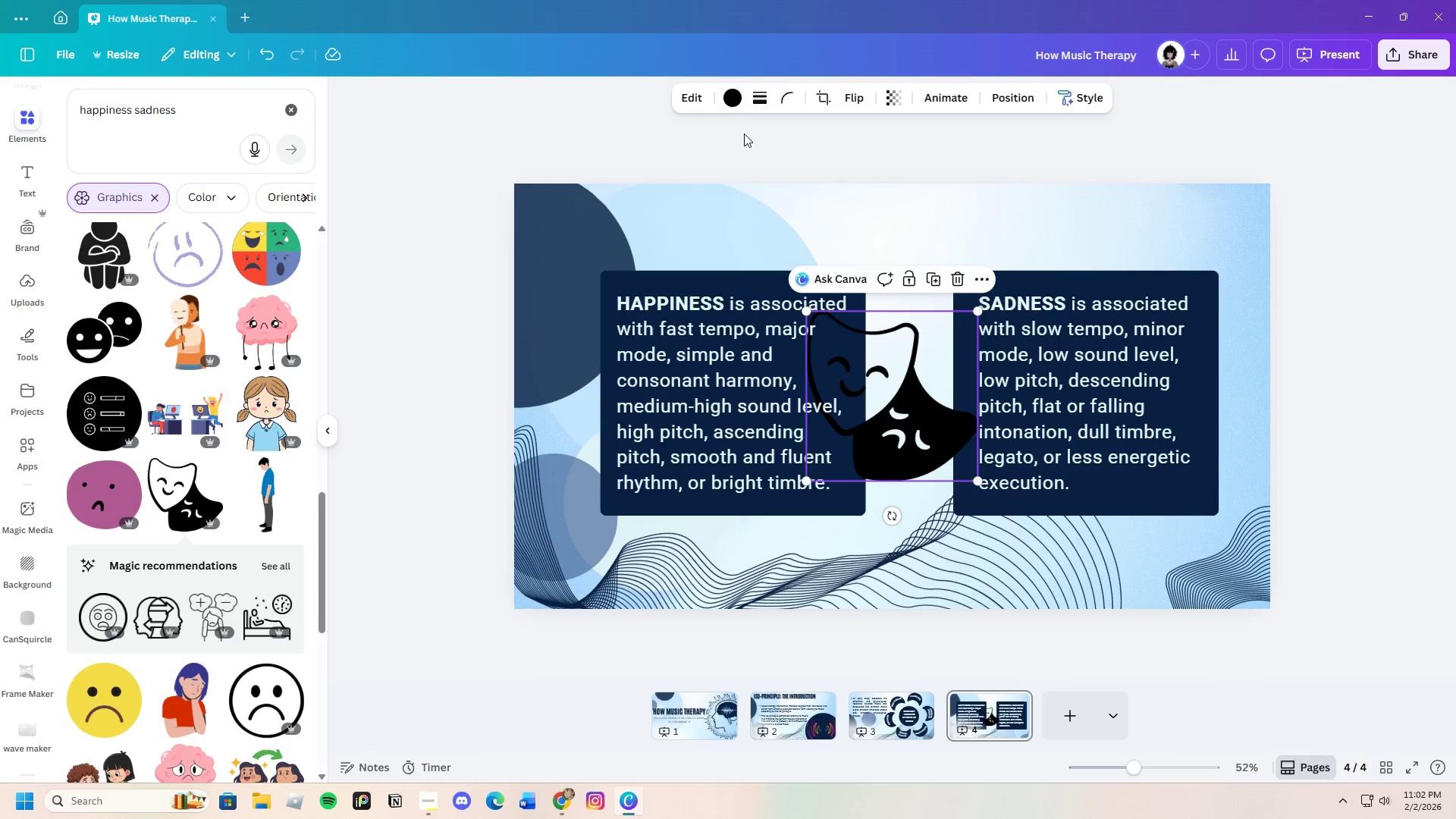 
left_click([730, 96])
 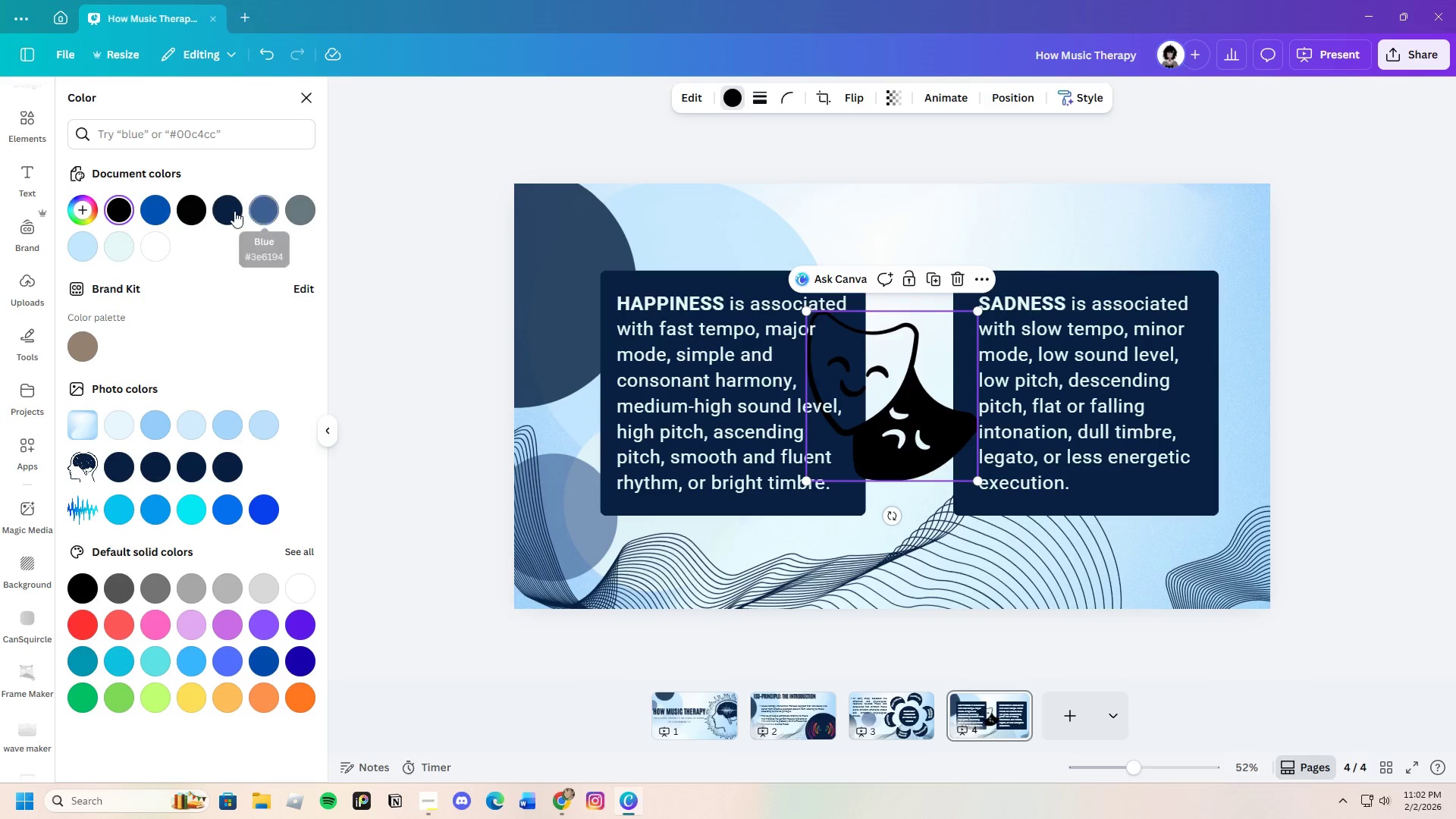 
left_click([234, 211])
 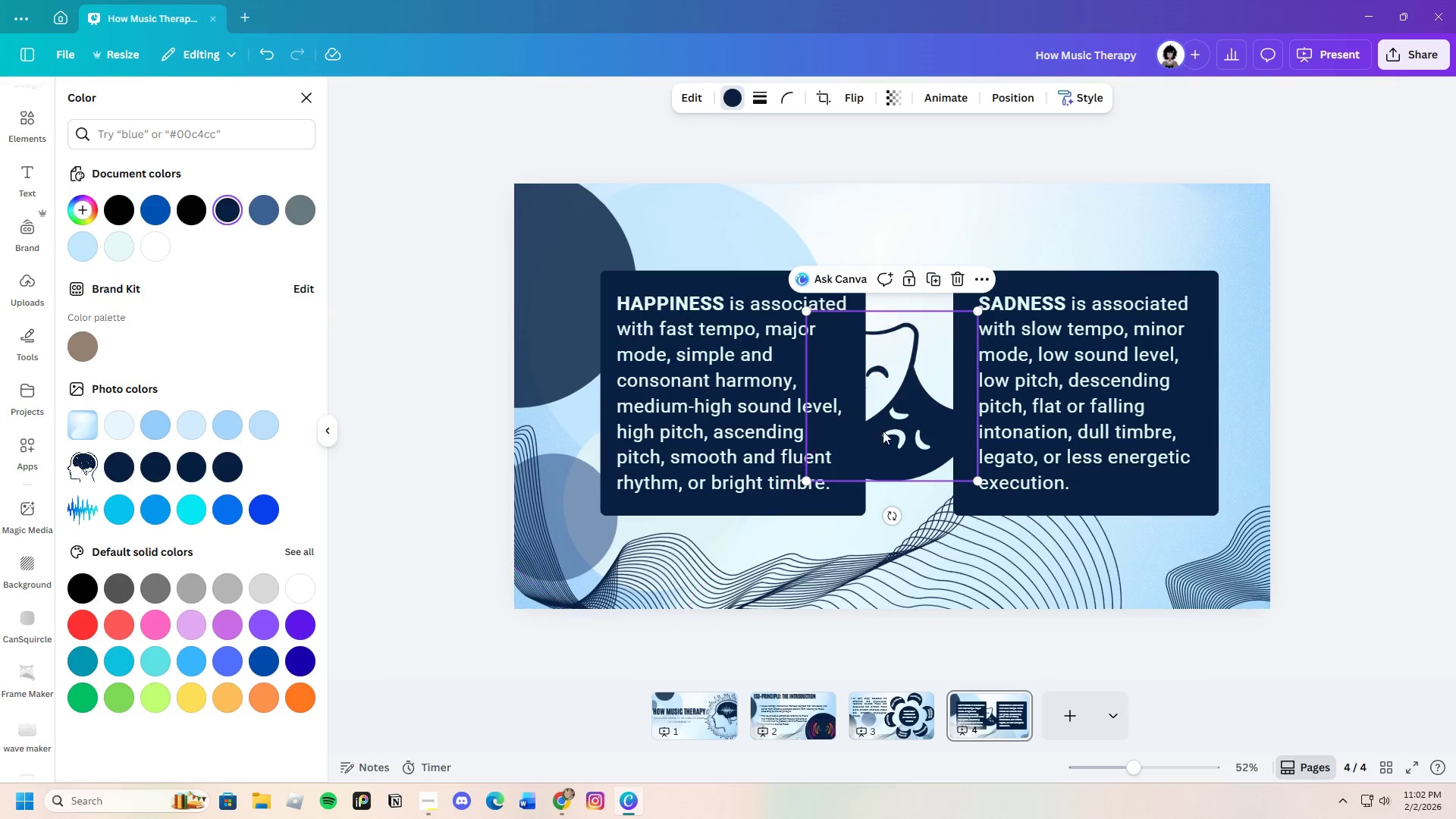 
left_click_drag(start_coordinate=[874, 417], to_coordinate=[1216, 582])
 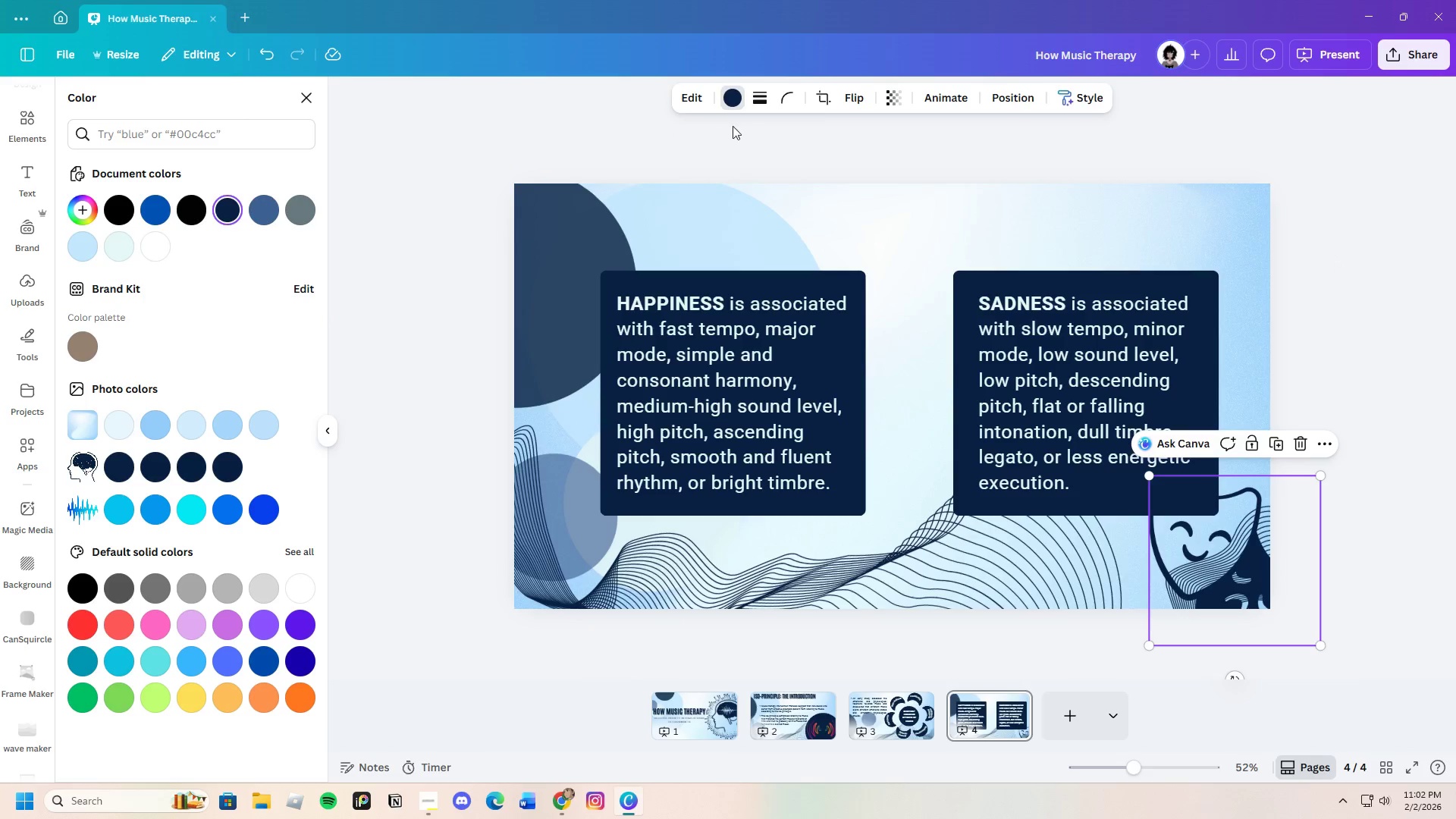 
wait(10.06)
 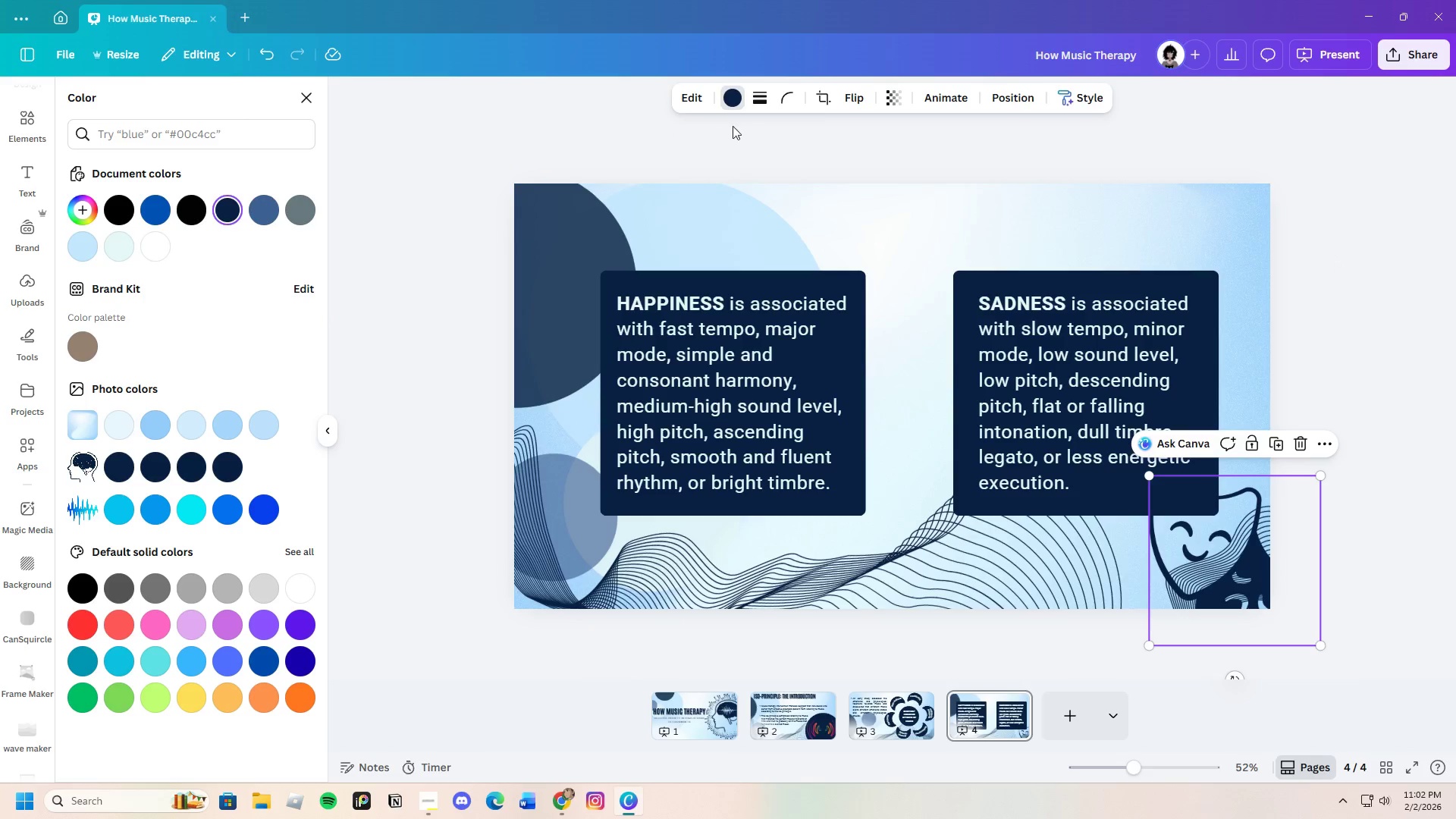 
left_click([1267, 241])
 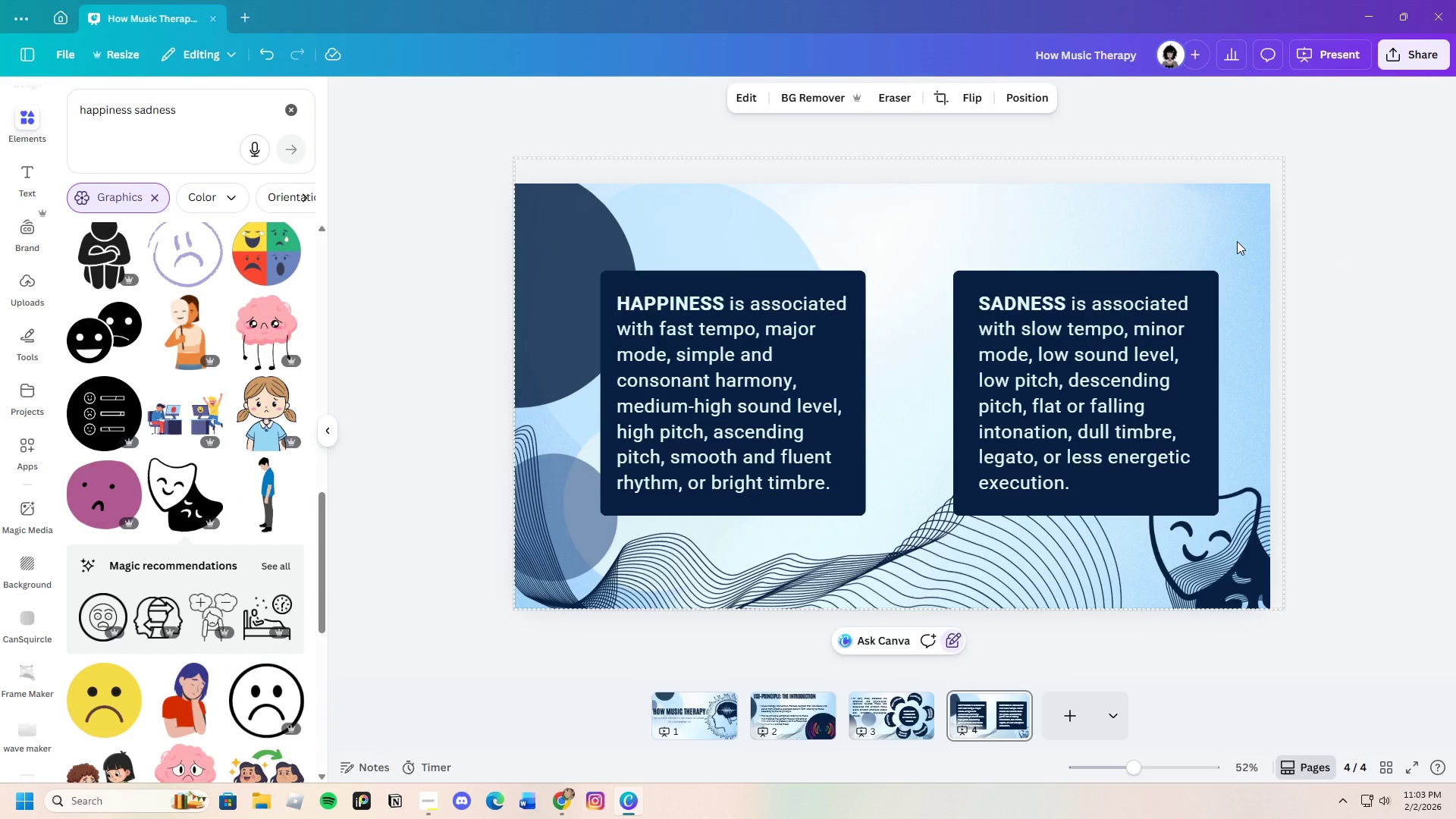 
left_click_drag(start_coordinate=[1237, 241], to_coordinate=[704, 376])
 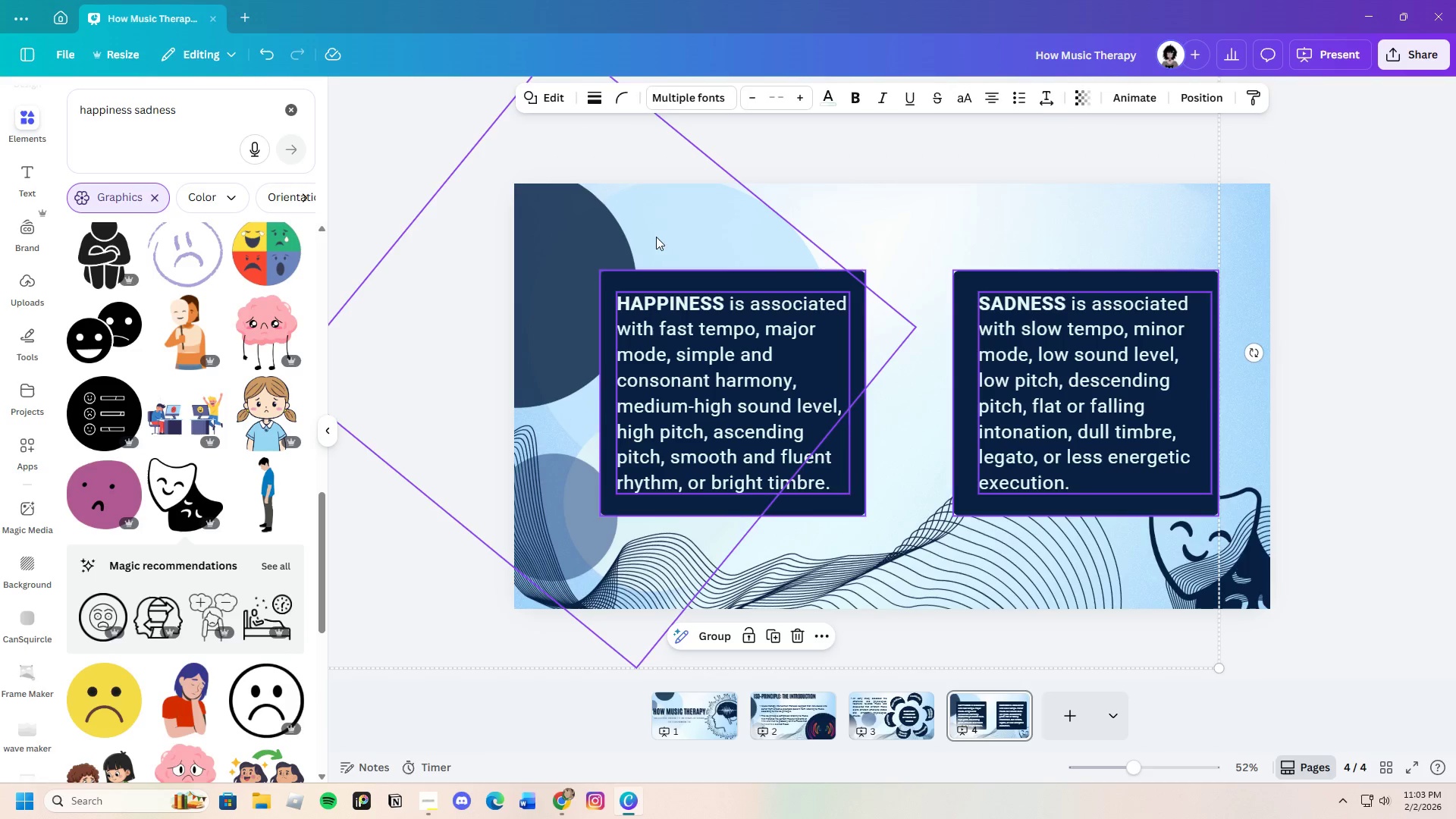 
left_click([654, 228])
 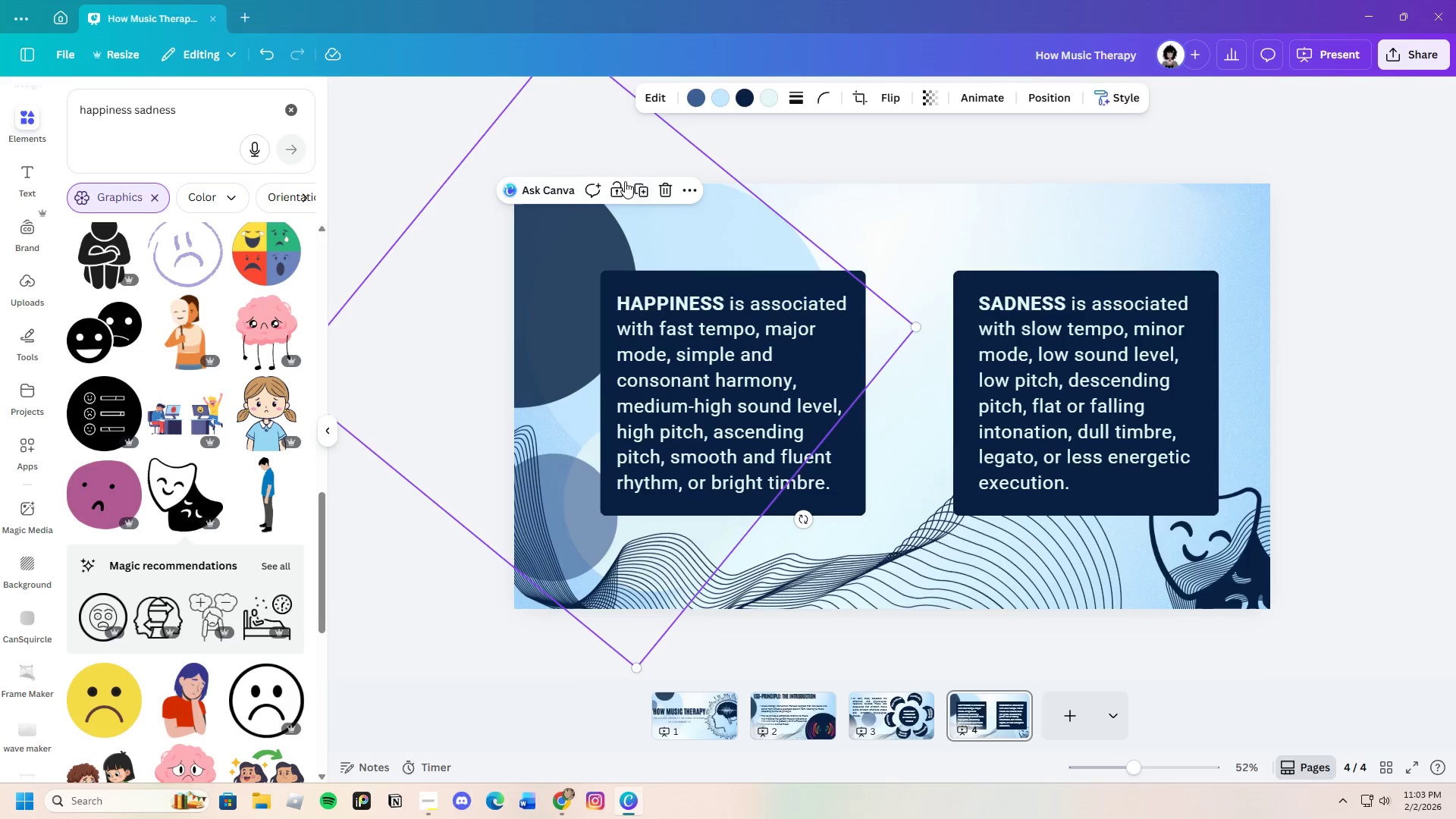 
left_click([619, 185])
 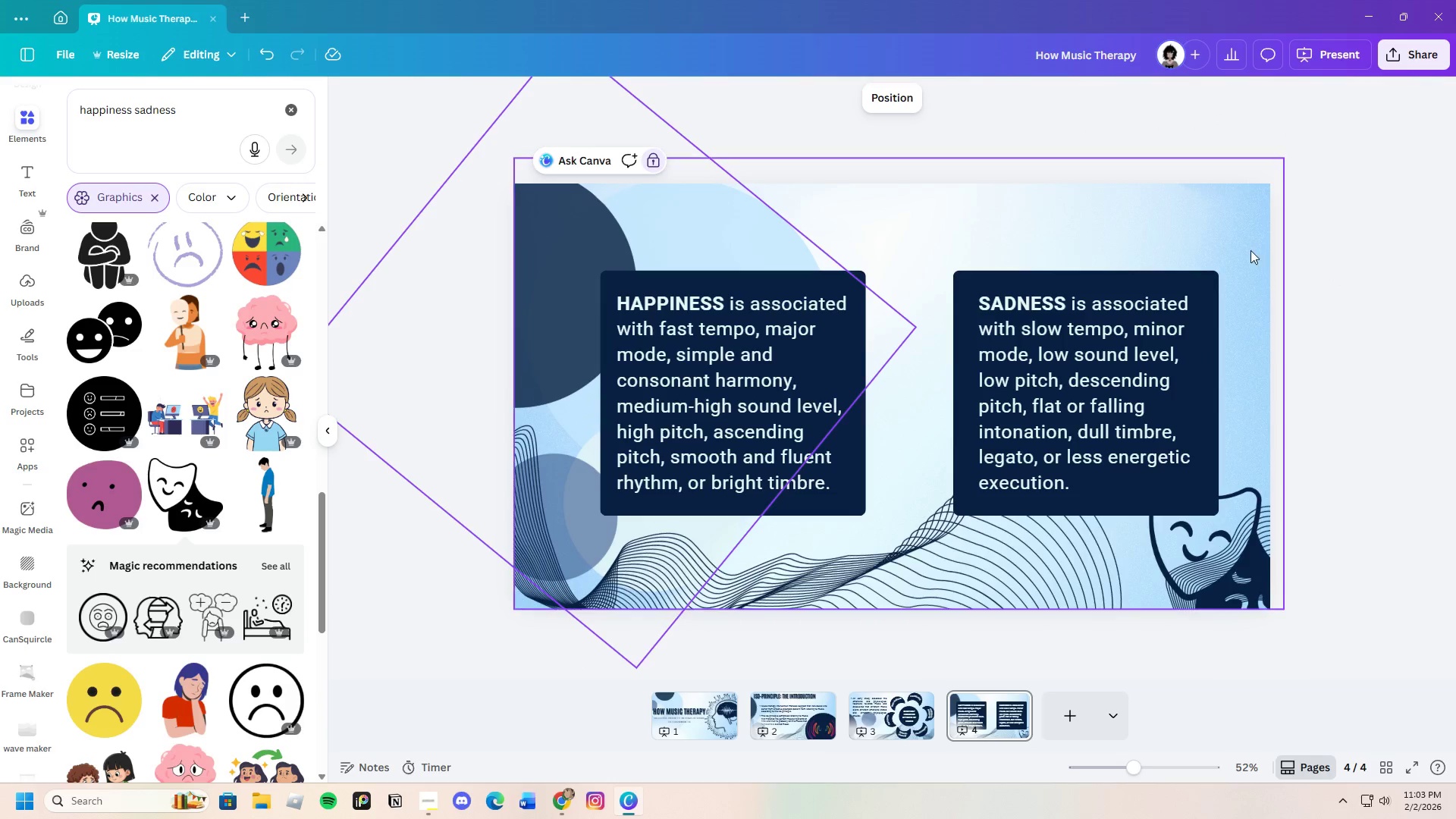 
left_click_drag(start_coordinate=[1228, 240], to_coordinate=[704, 374])
 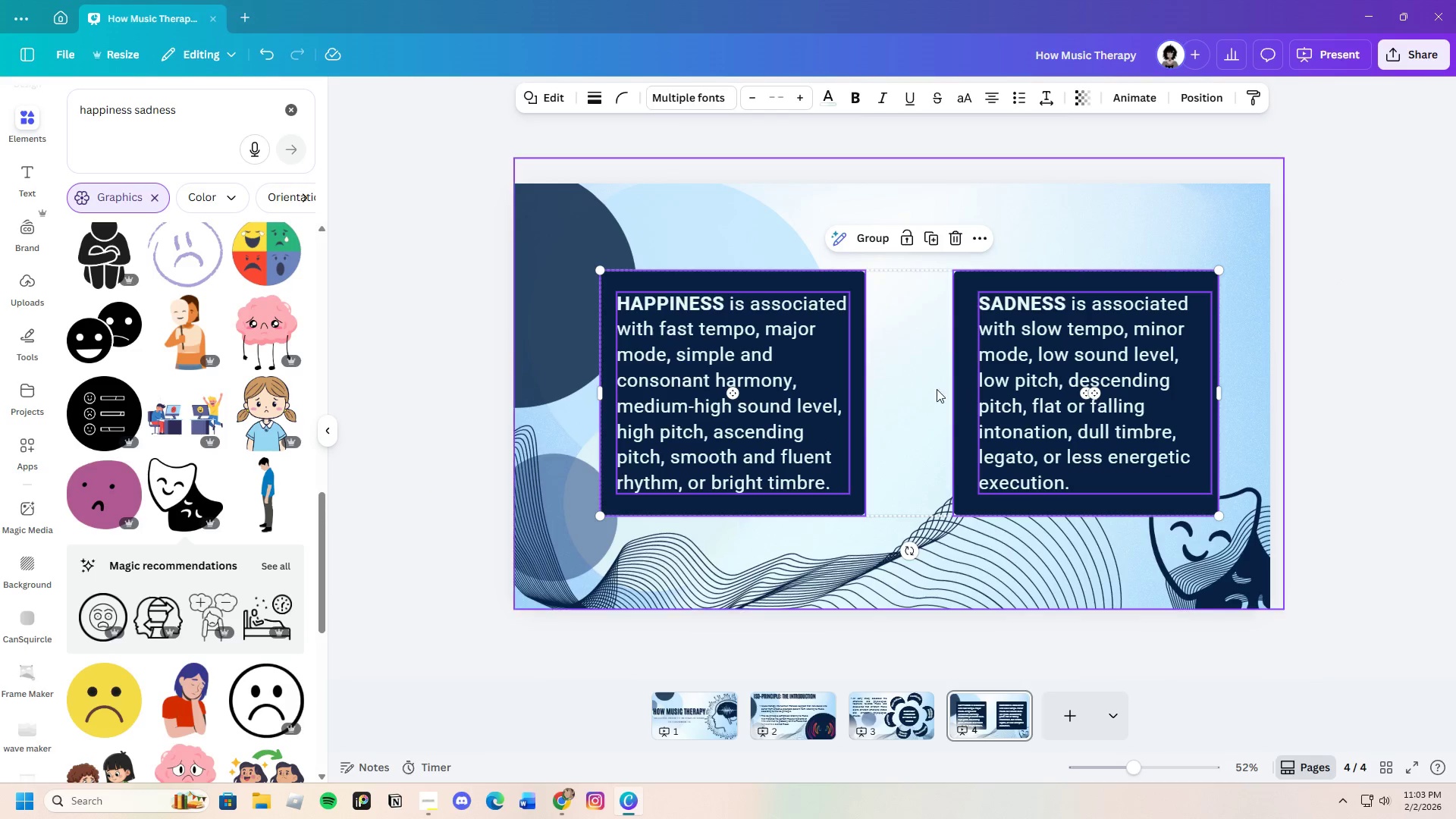 
left_click_drag(start_coordinate=[930, 389], to_coordinate=[926, 347])
 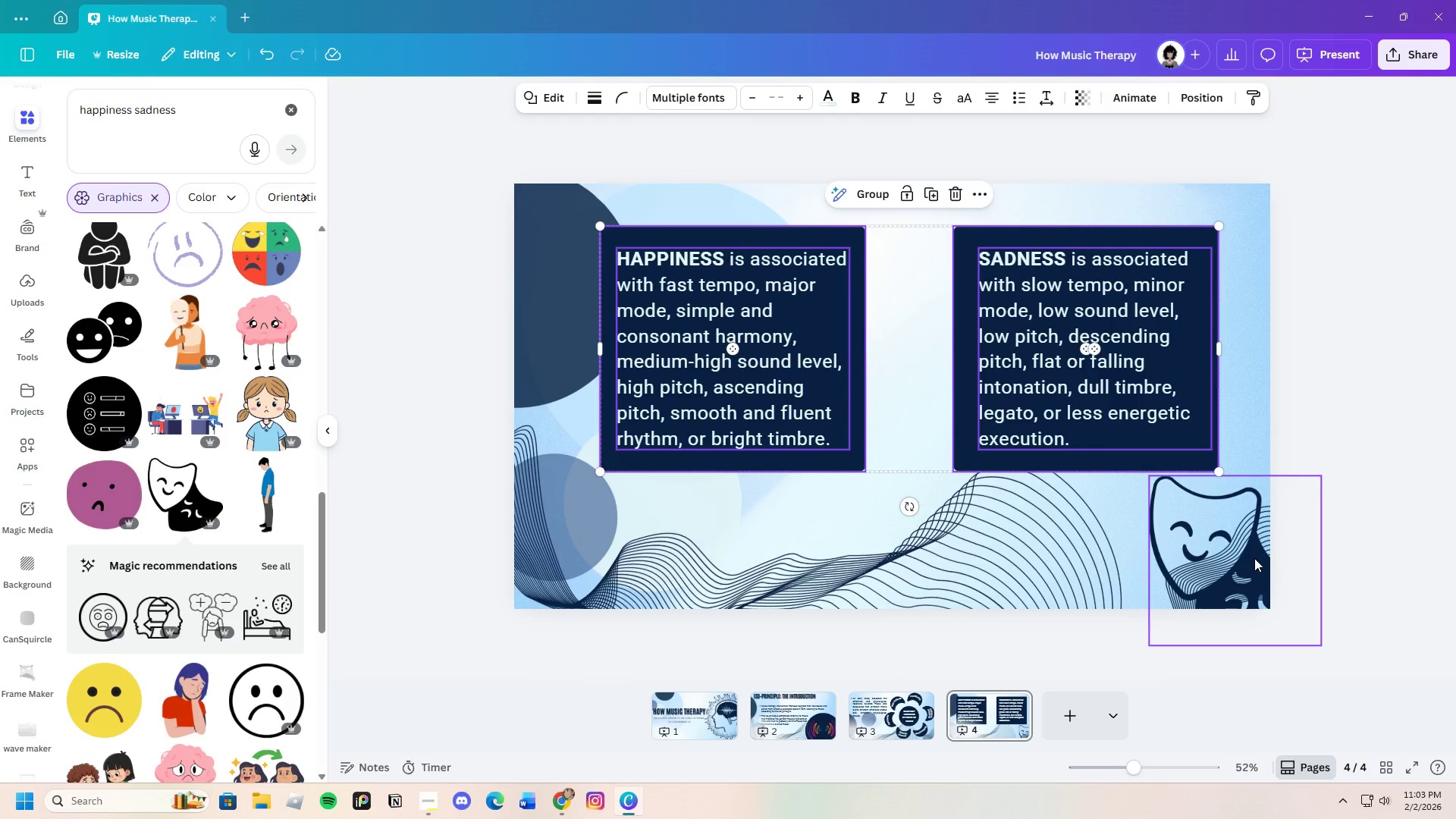 
left_click([1248, 554])
 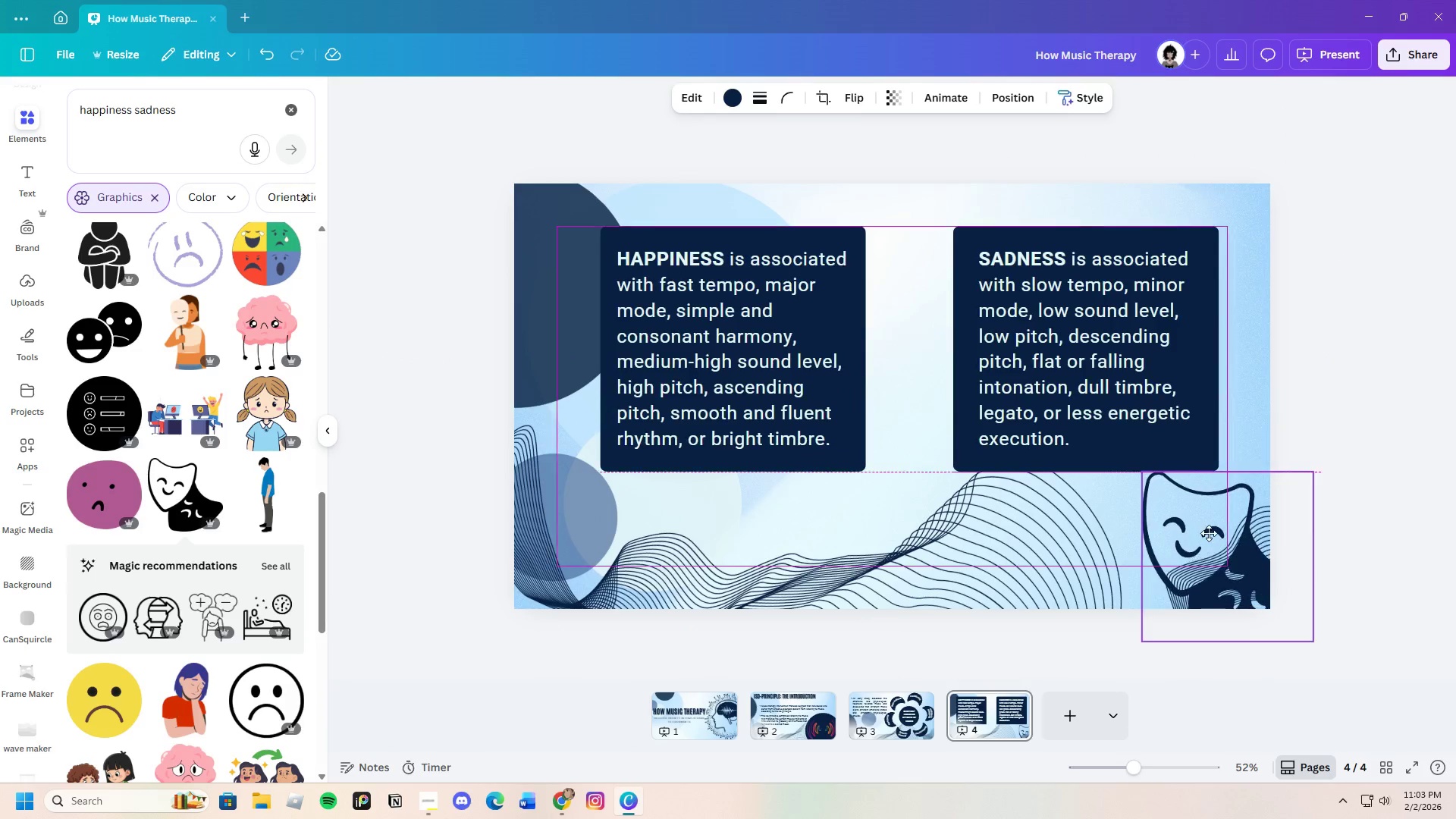 
left_click_drag(start_coordinate=[1245, 554], to_coordinate=[1188, 508])
 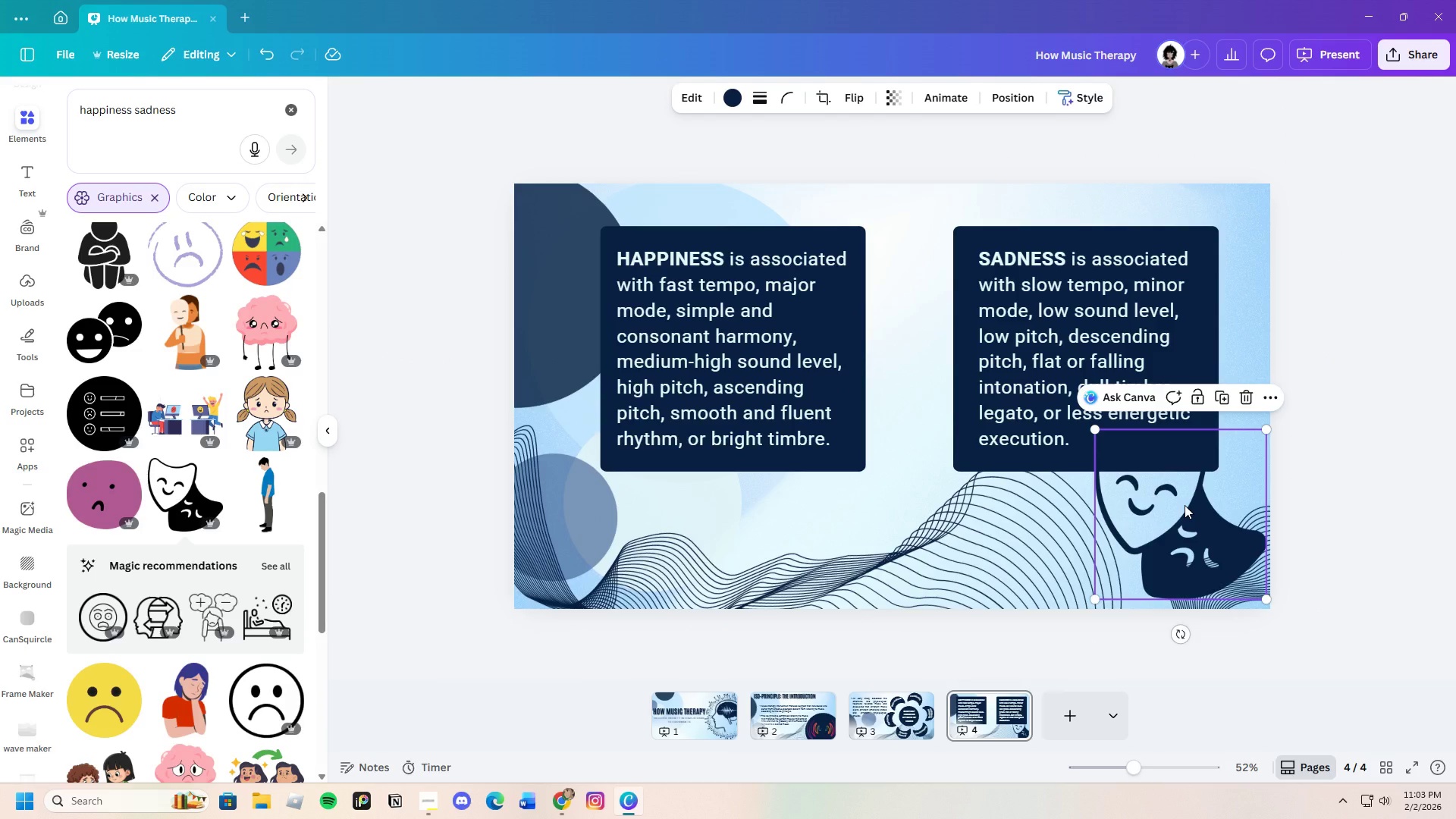 
right_click([1185, 505])
 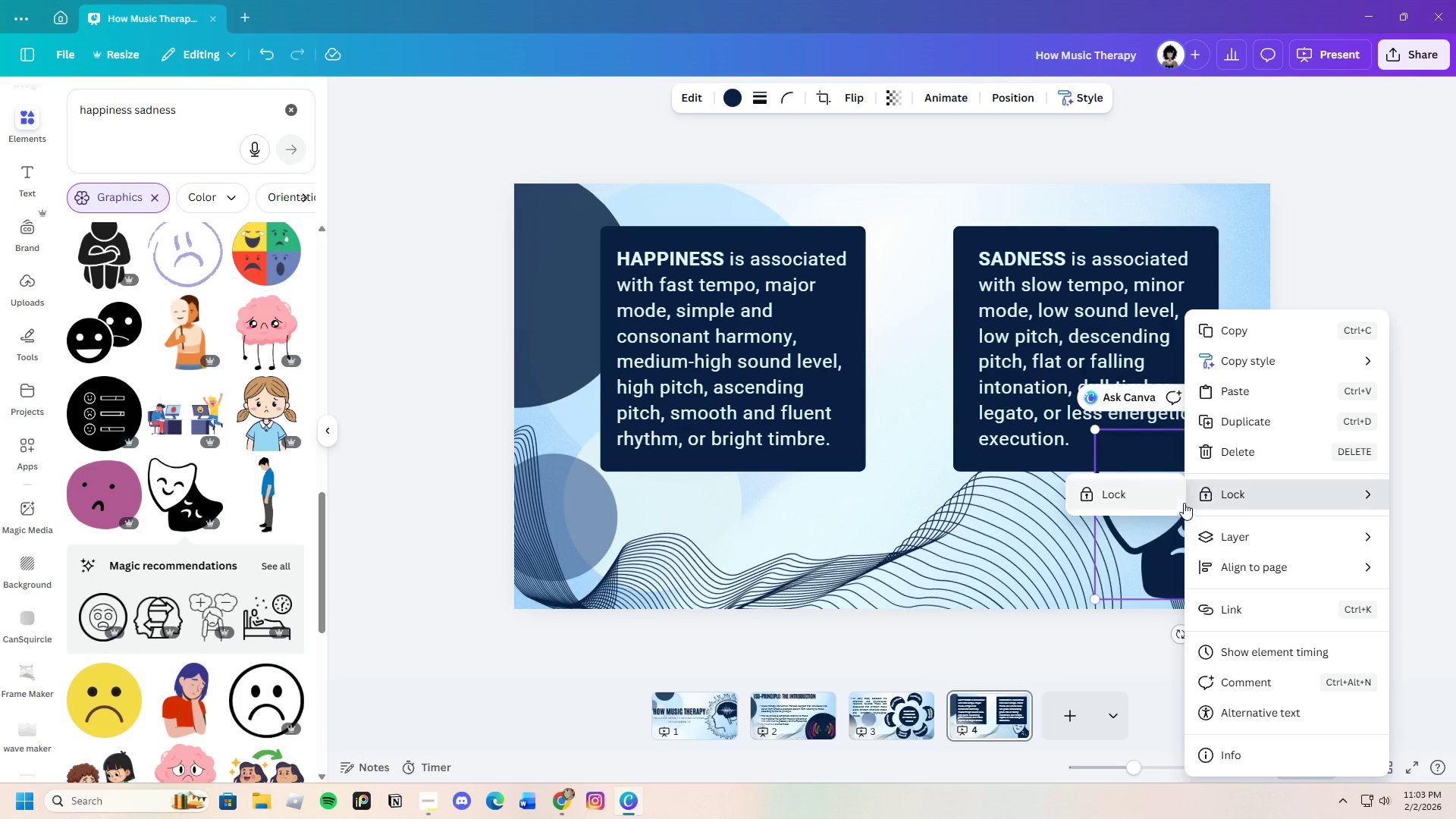 
mouse_move([1248, 564])
 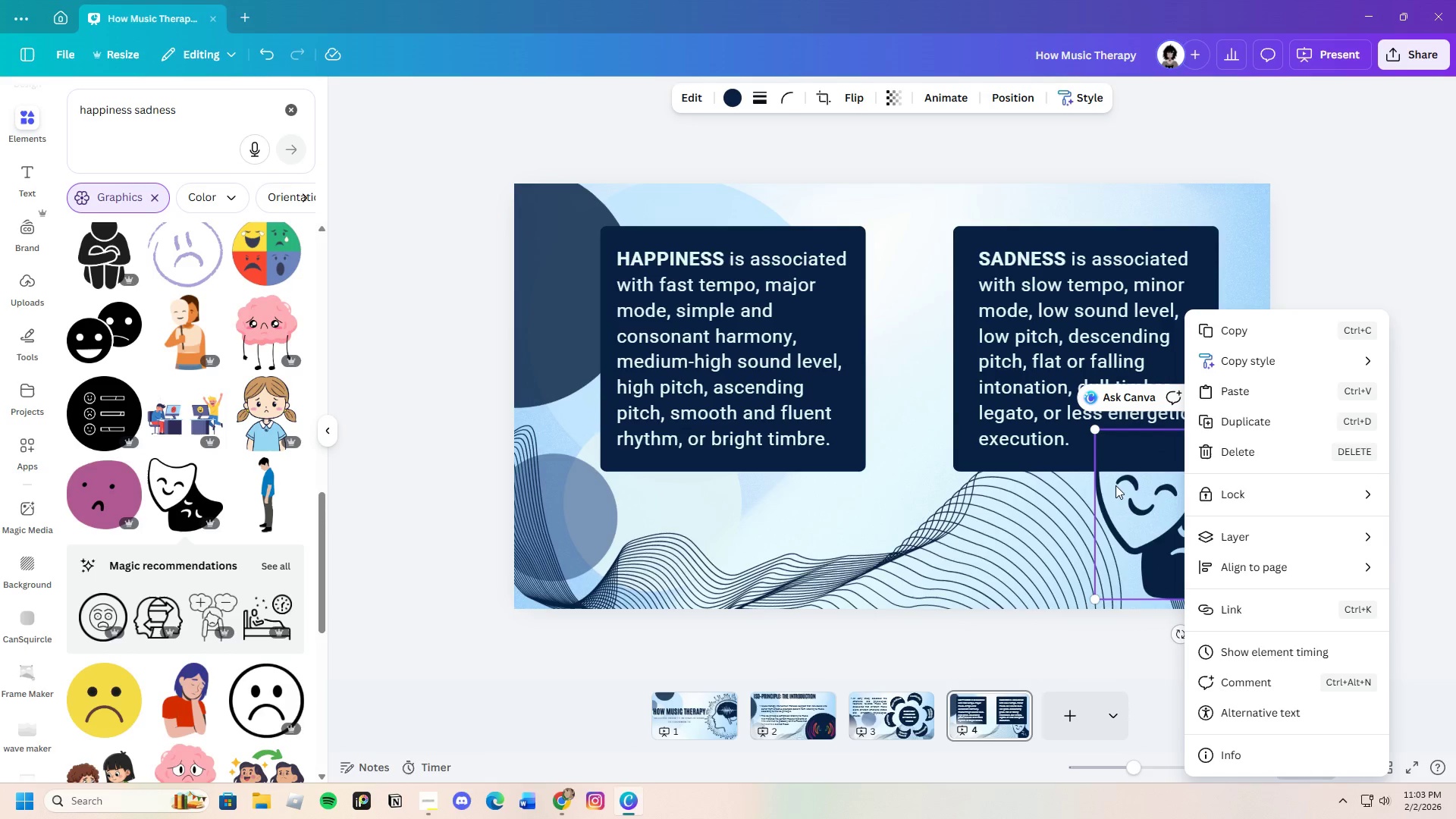 
left_click([1116, 487])
 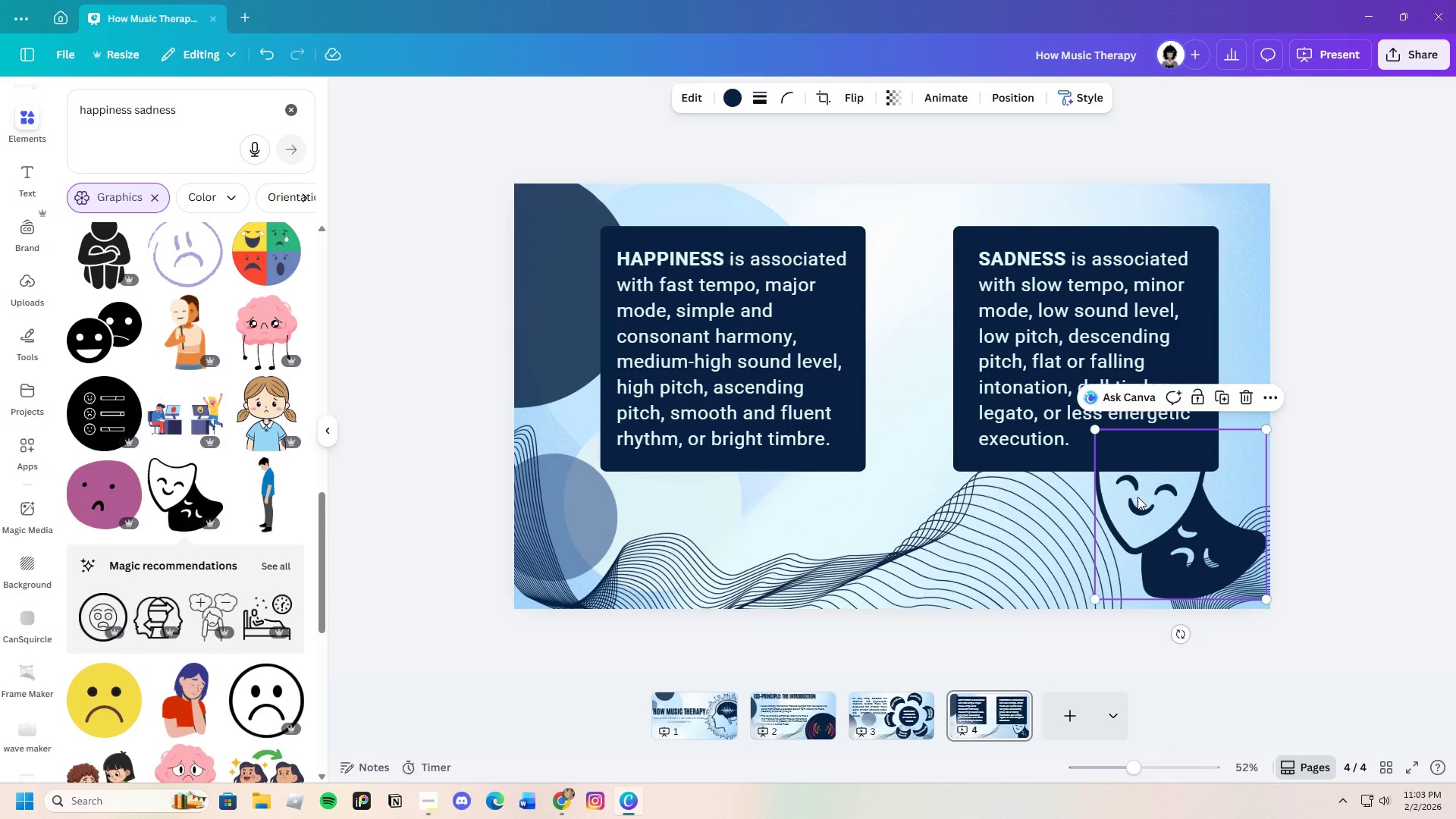 
left_click_drag(start_coordinate=[1138, 497], to_coordinate=[1103, 494])
 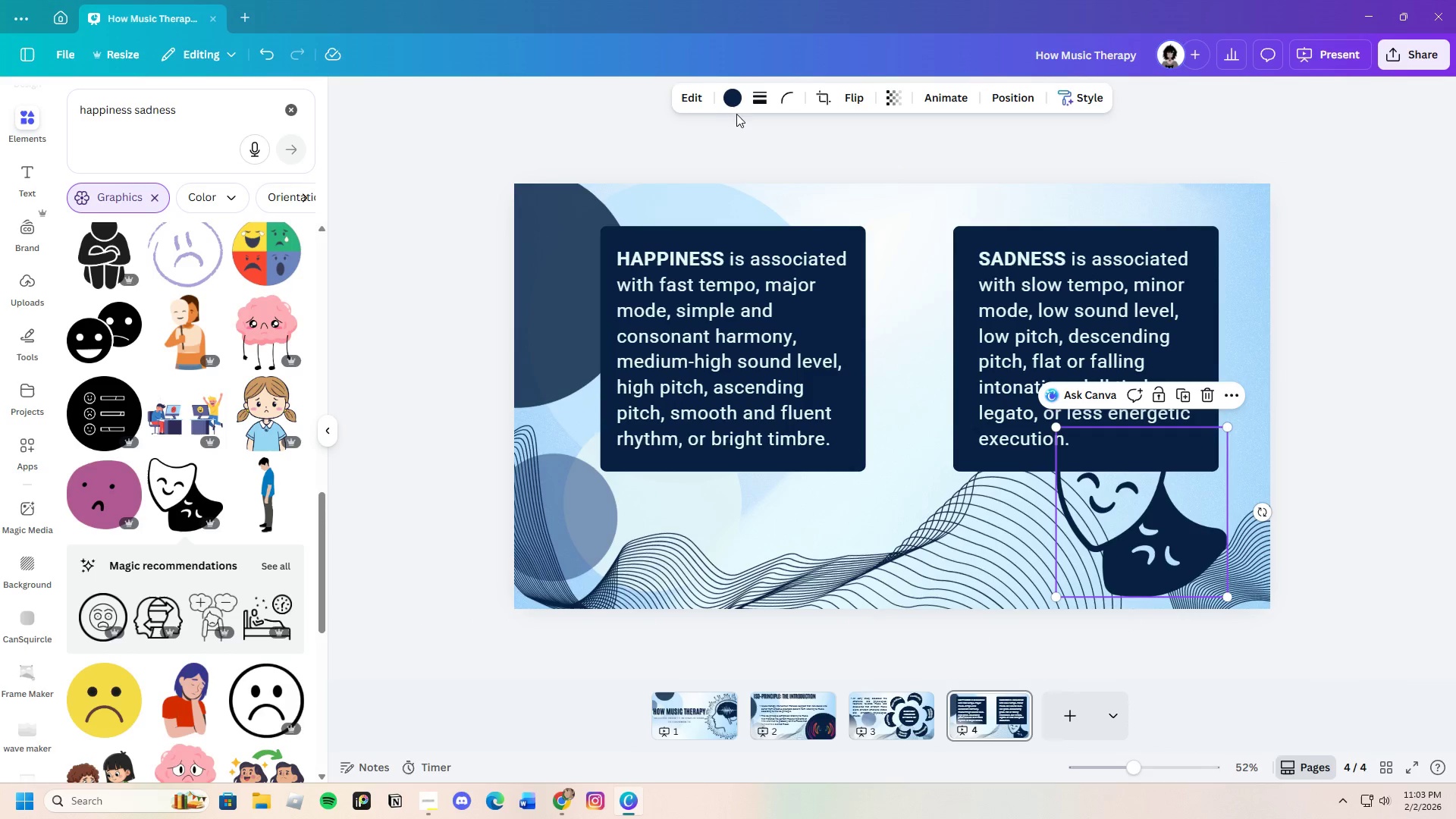 
left_click([731, 103])
 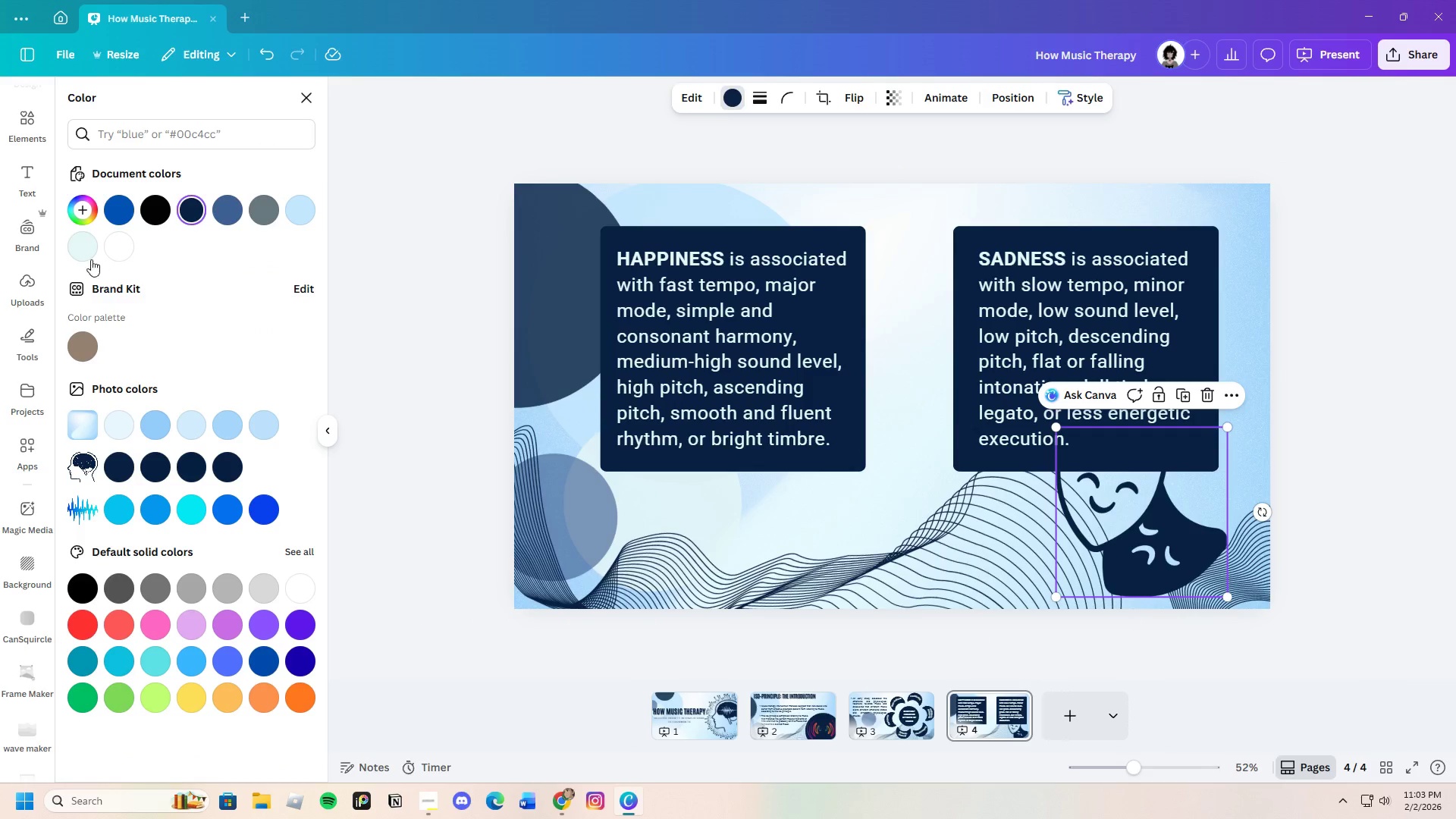 
left_click([86, 247])
 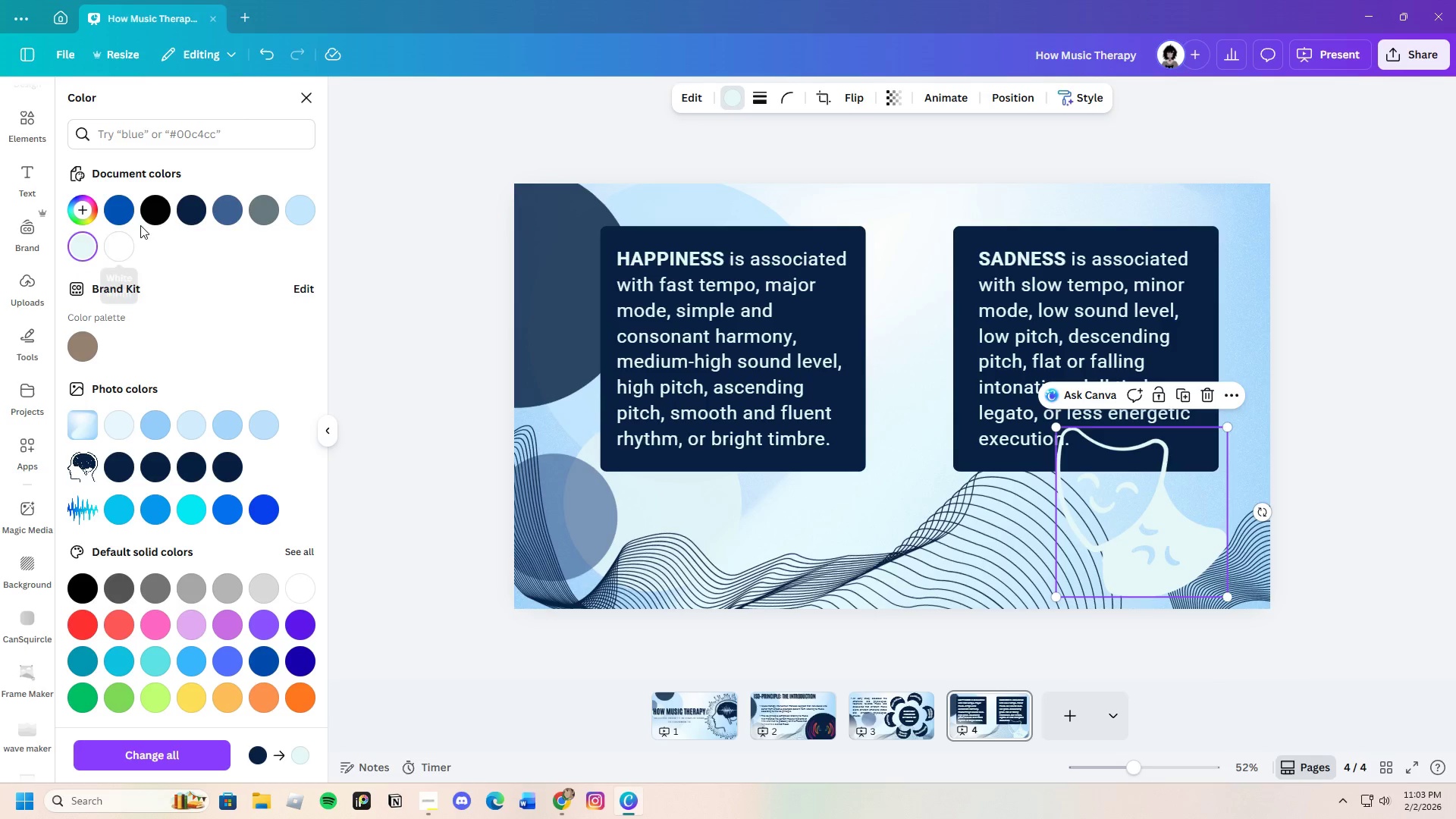 
left_click([120, 202])
 